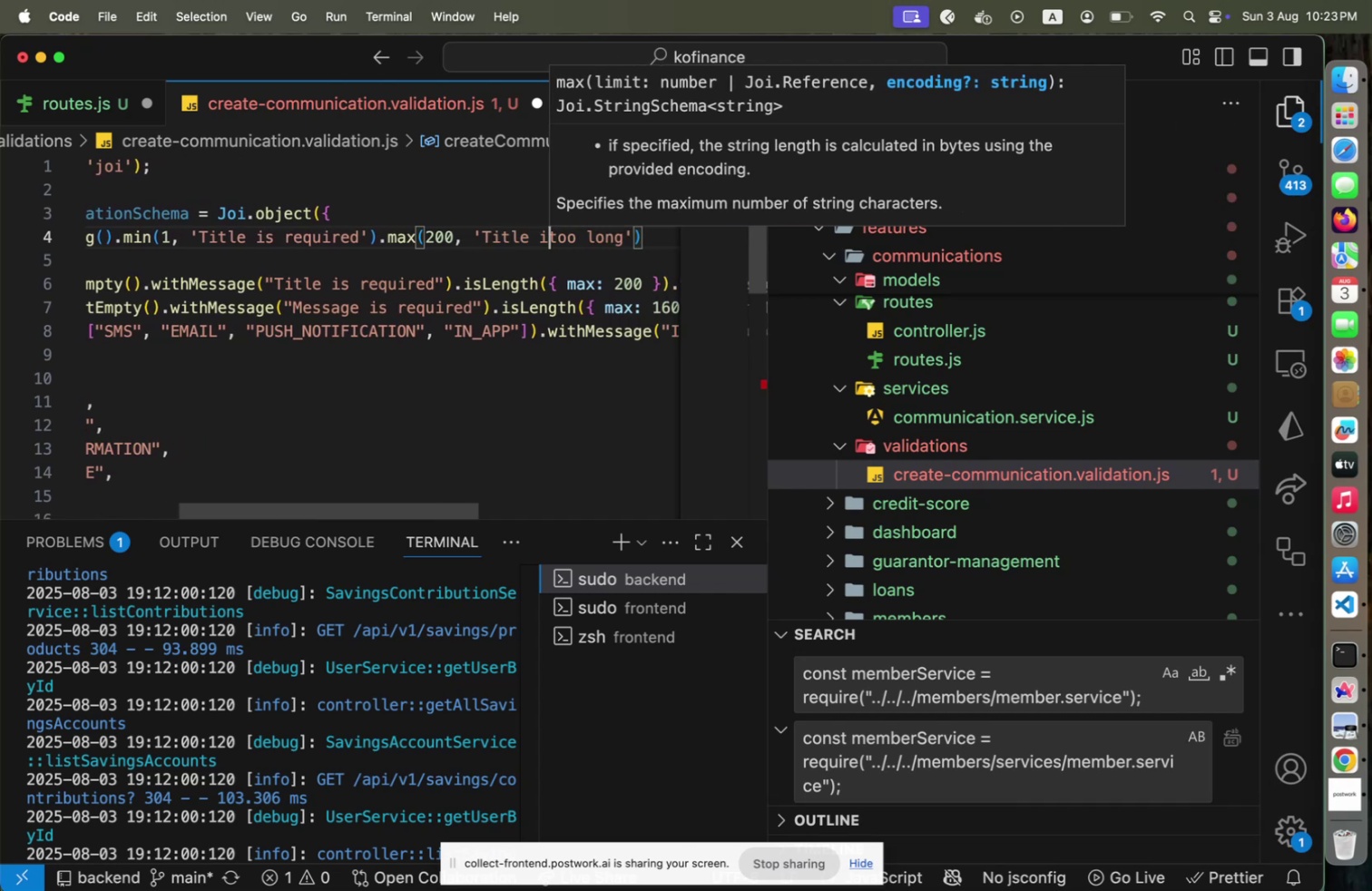 
key(Backspace)
 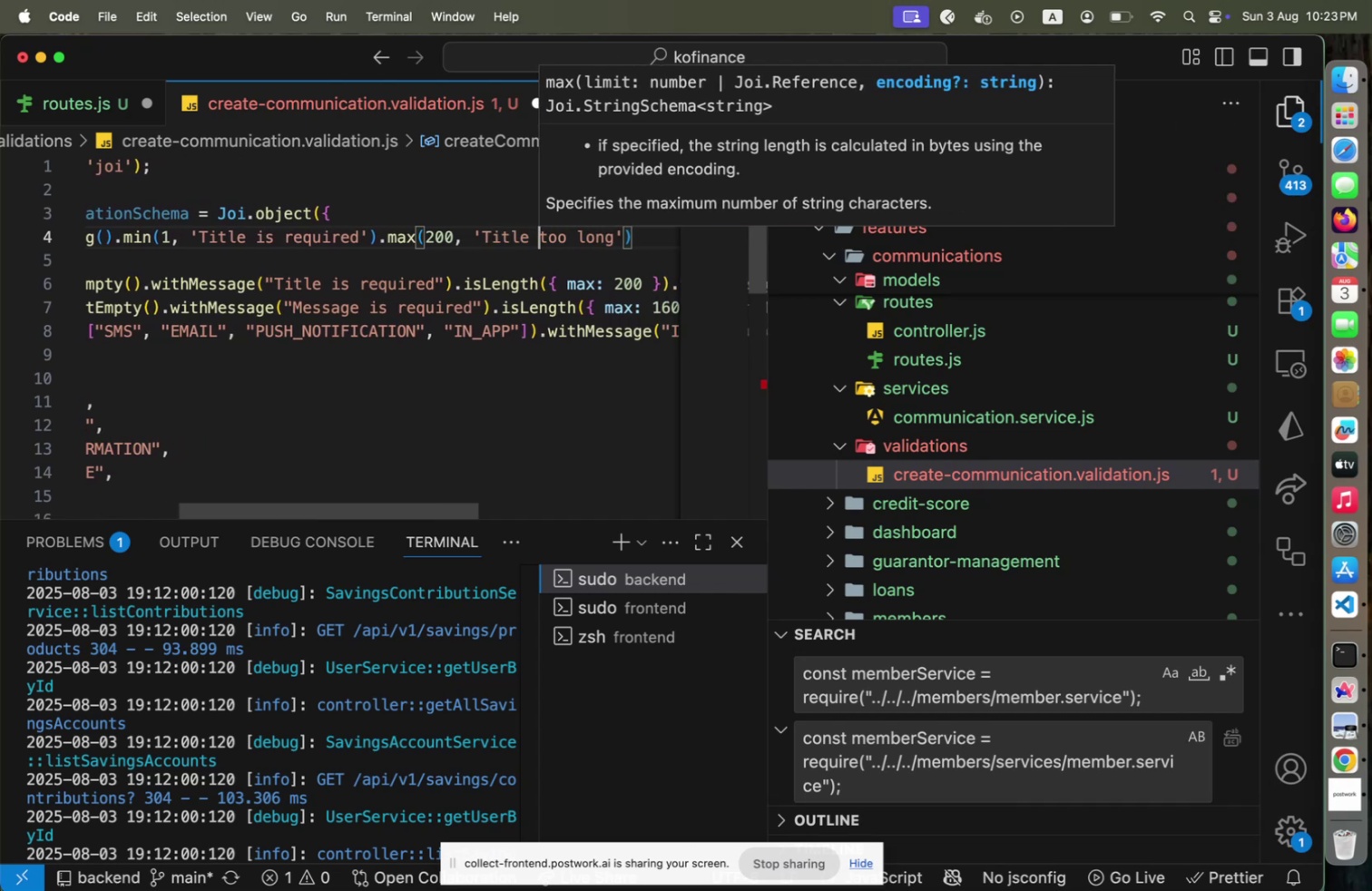 
key(End)
 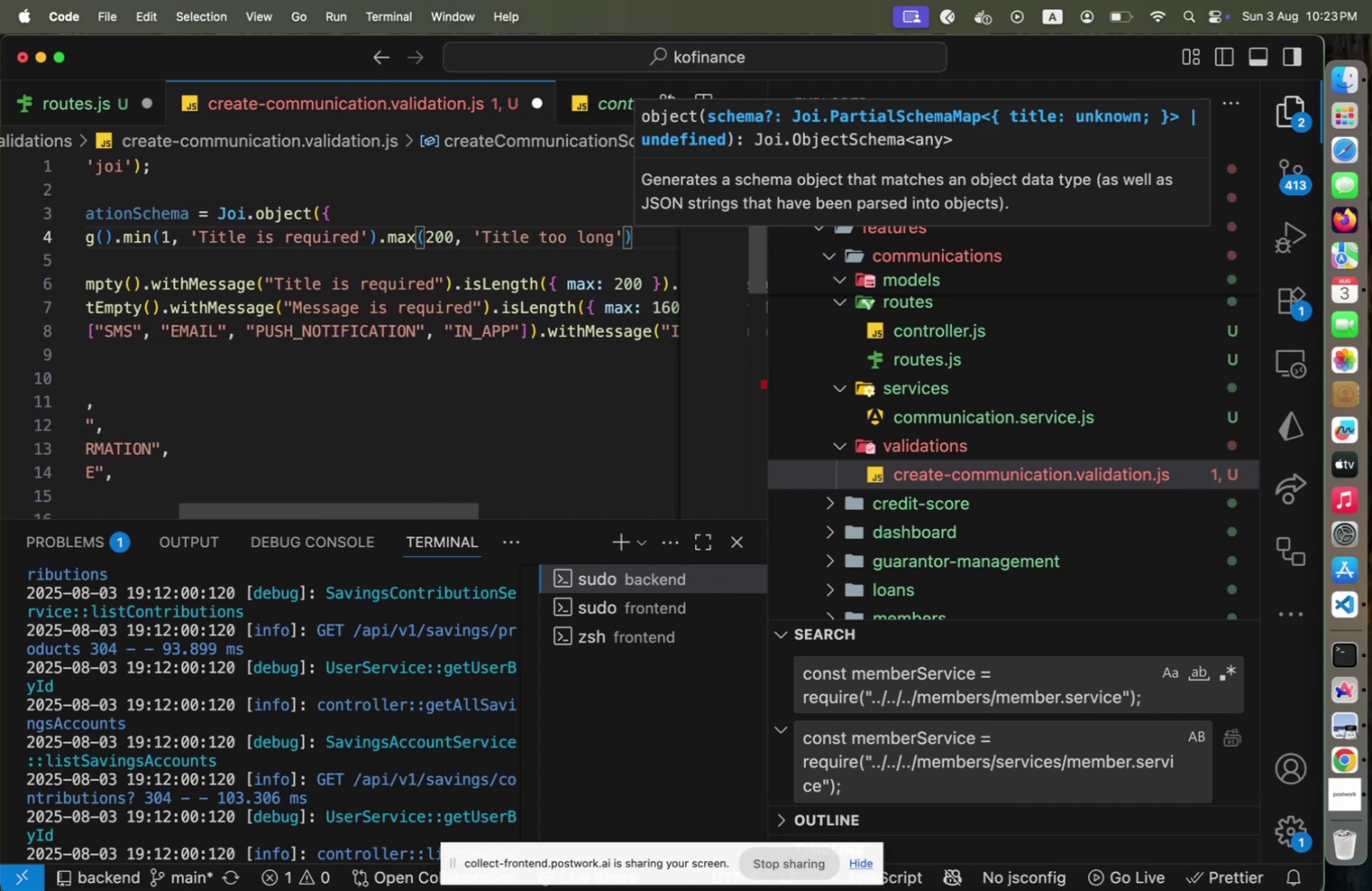 
key(Comma)
 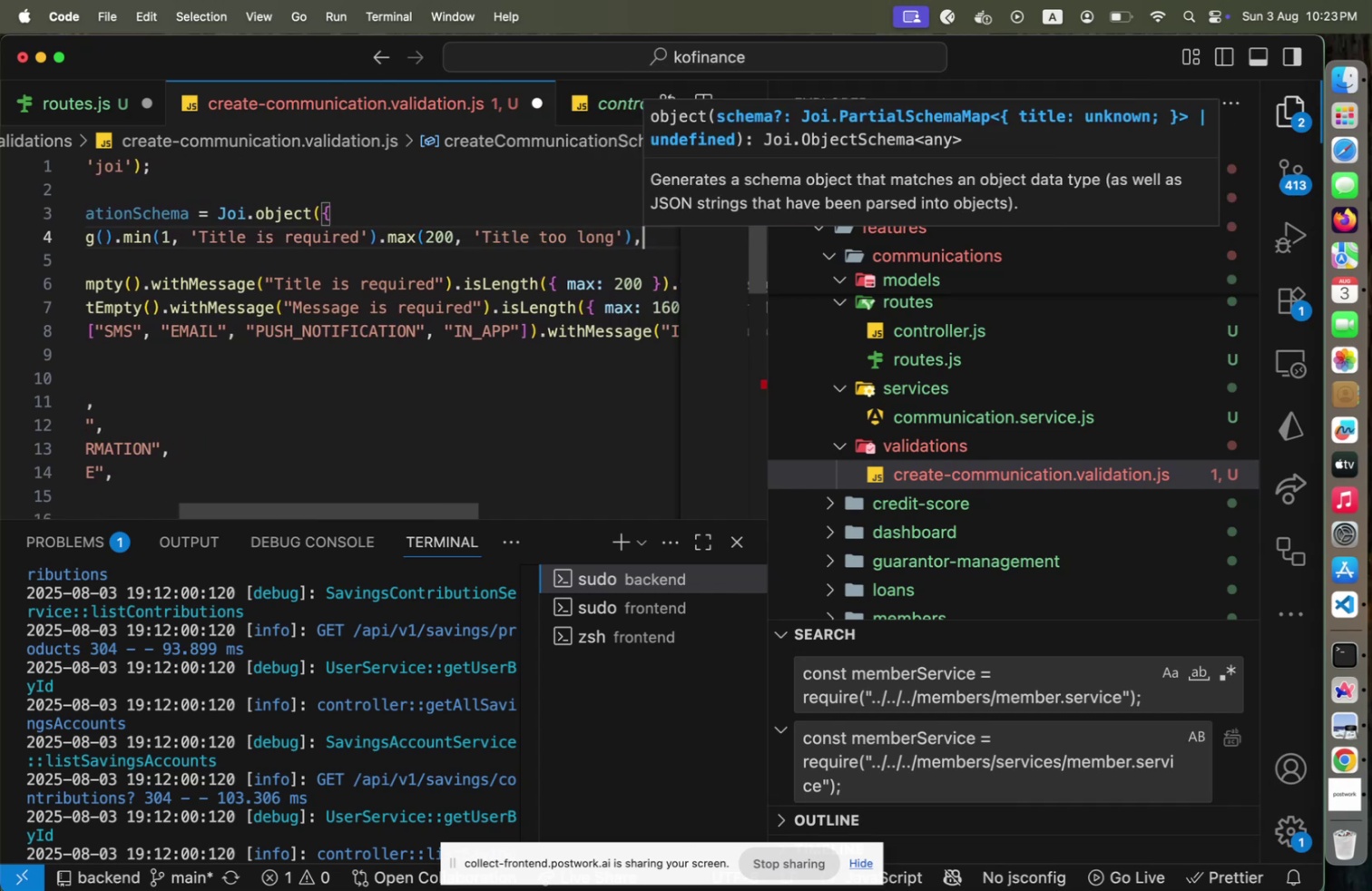 
key(Enter)
 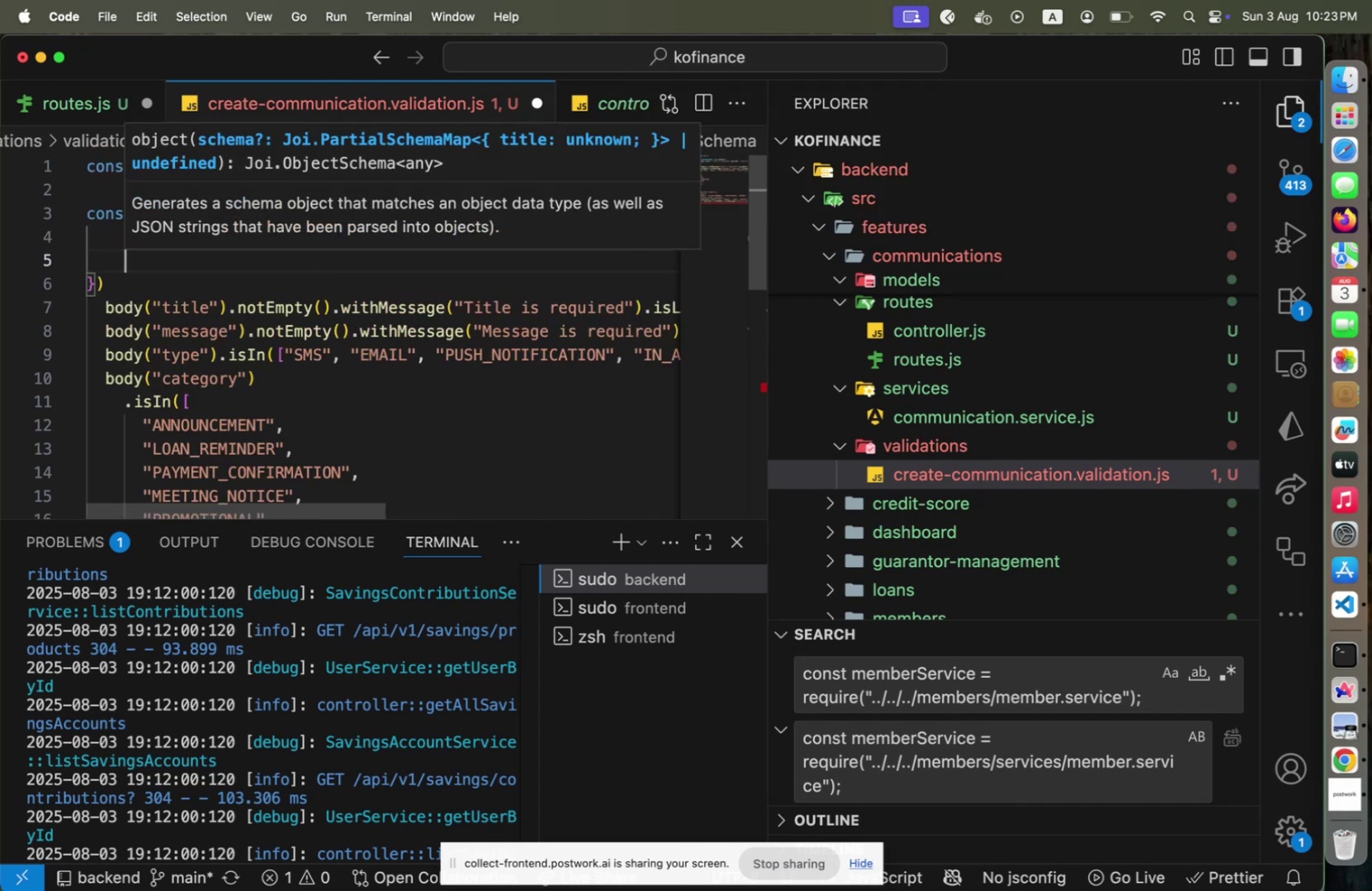 
key(Escape)
 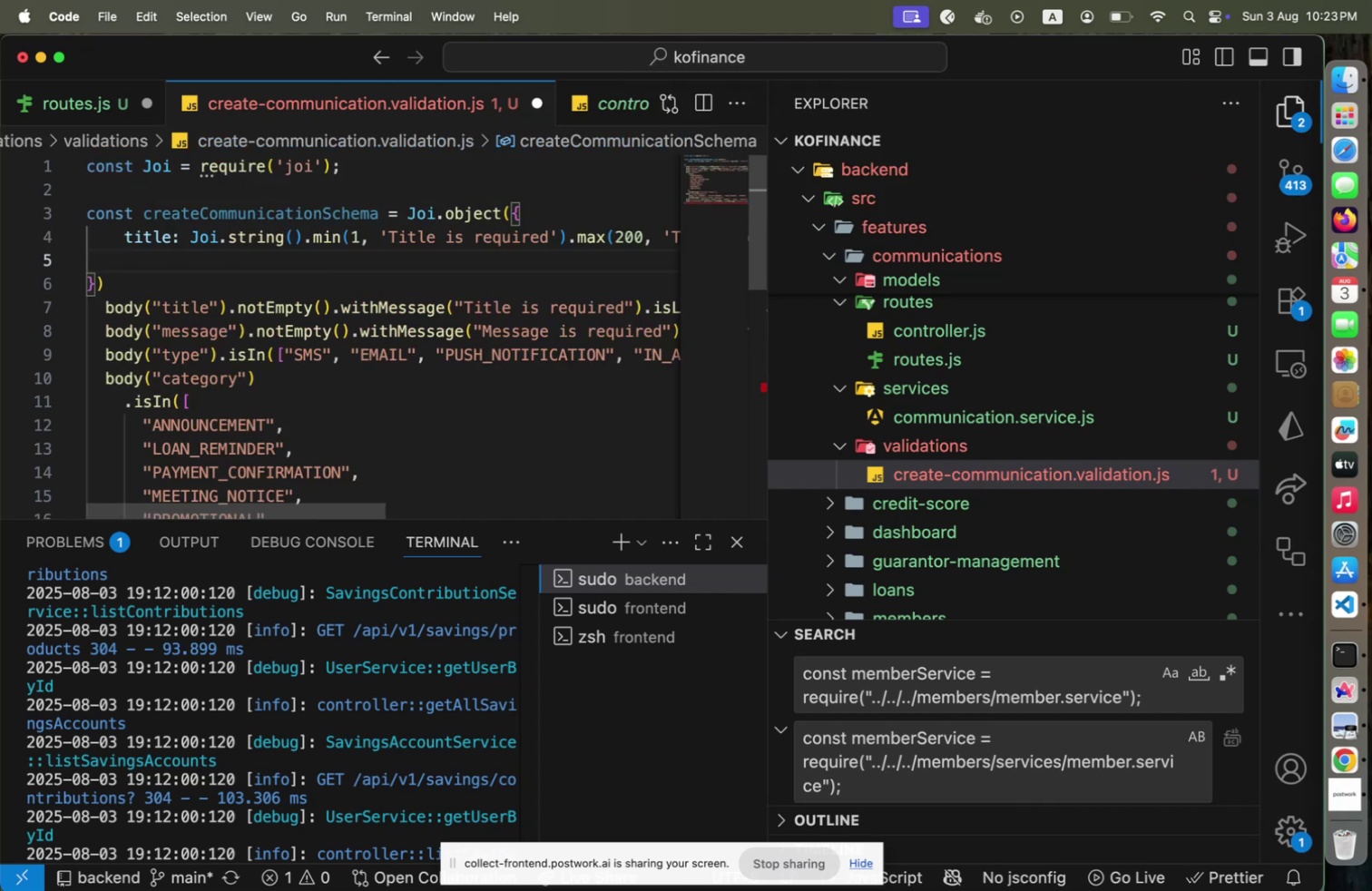 
key(ArrowDown)
 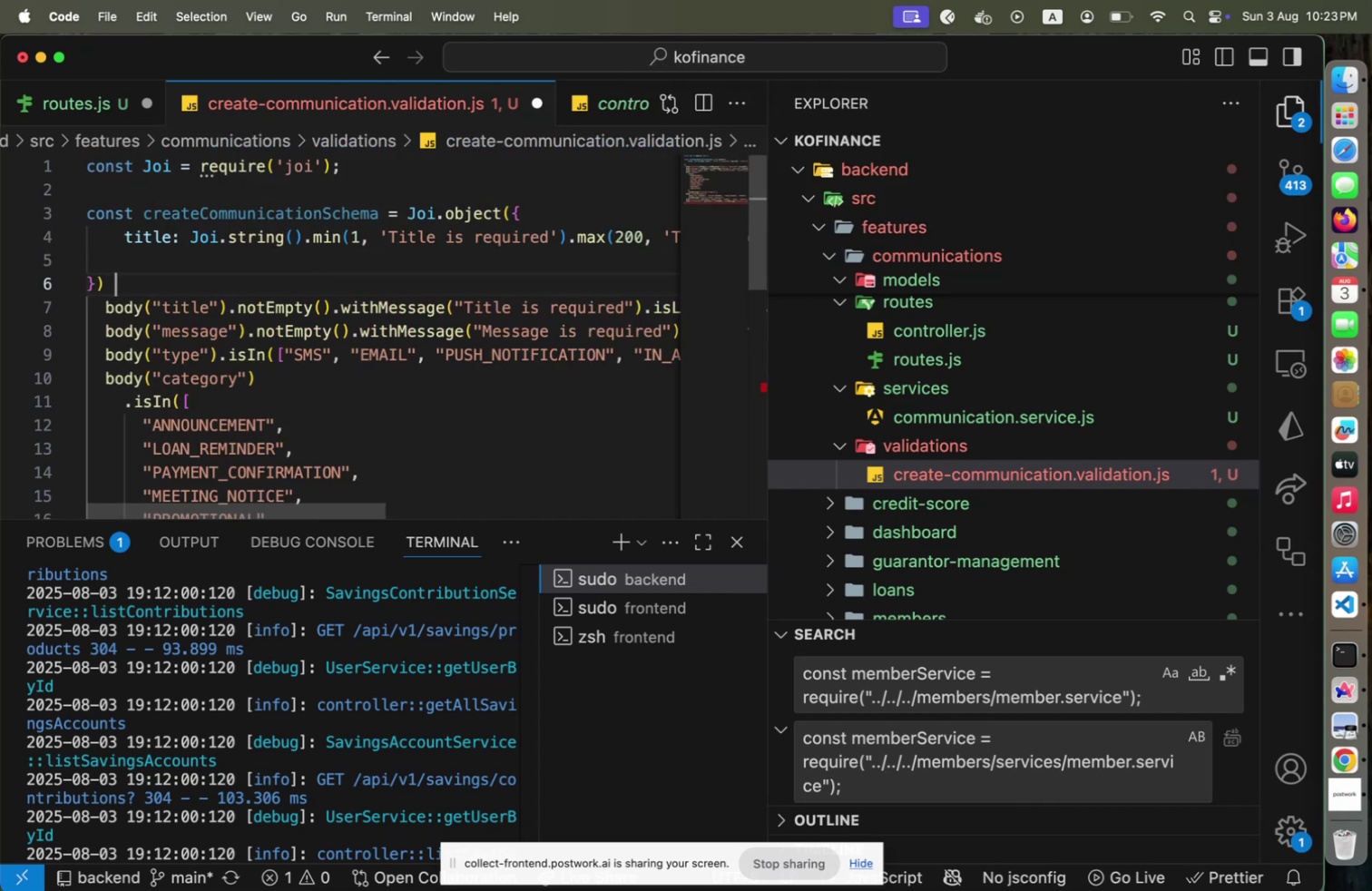 
key(ArrowUp)
 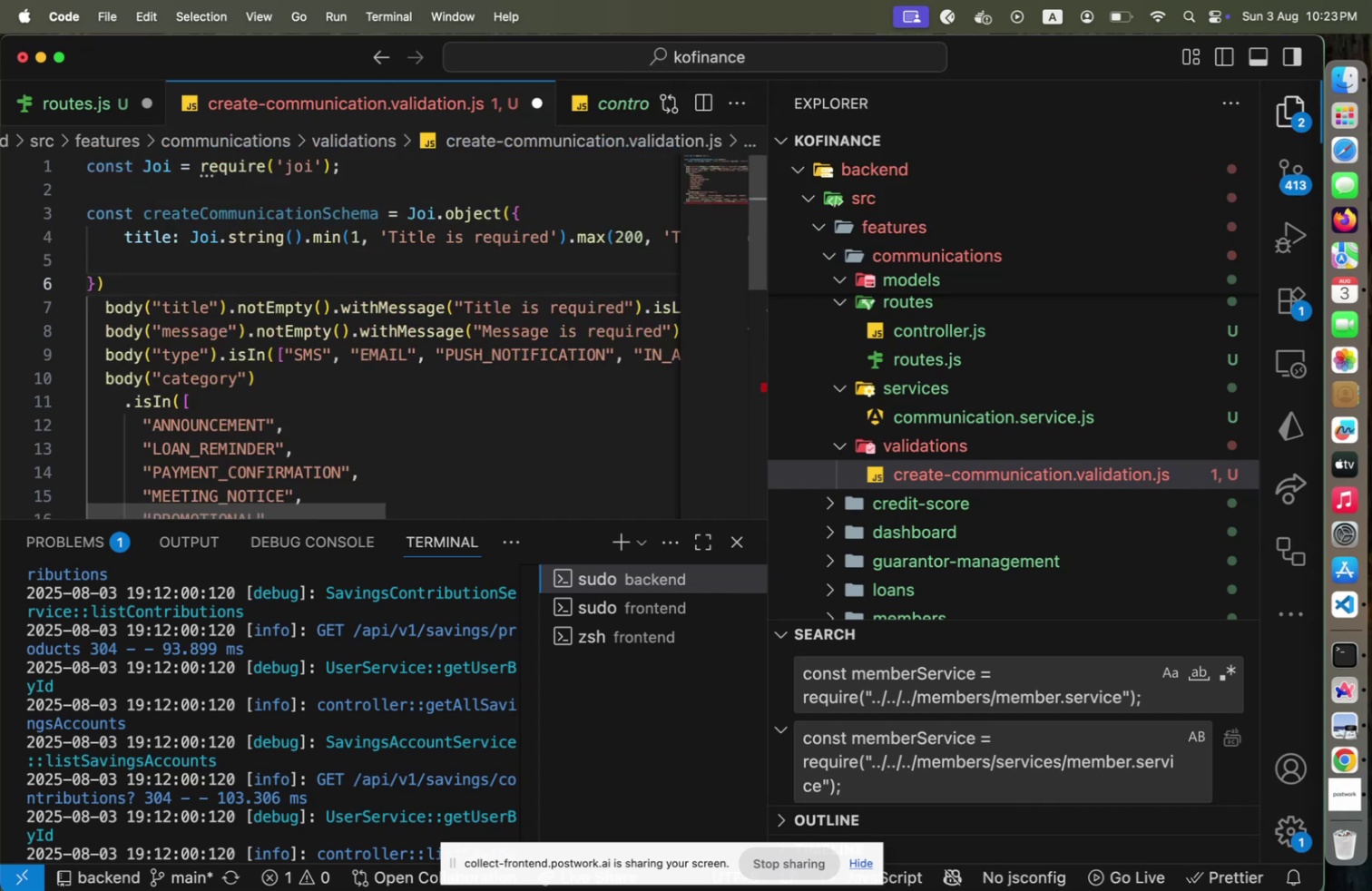 
key(ArrowDown)
 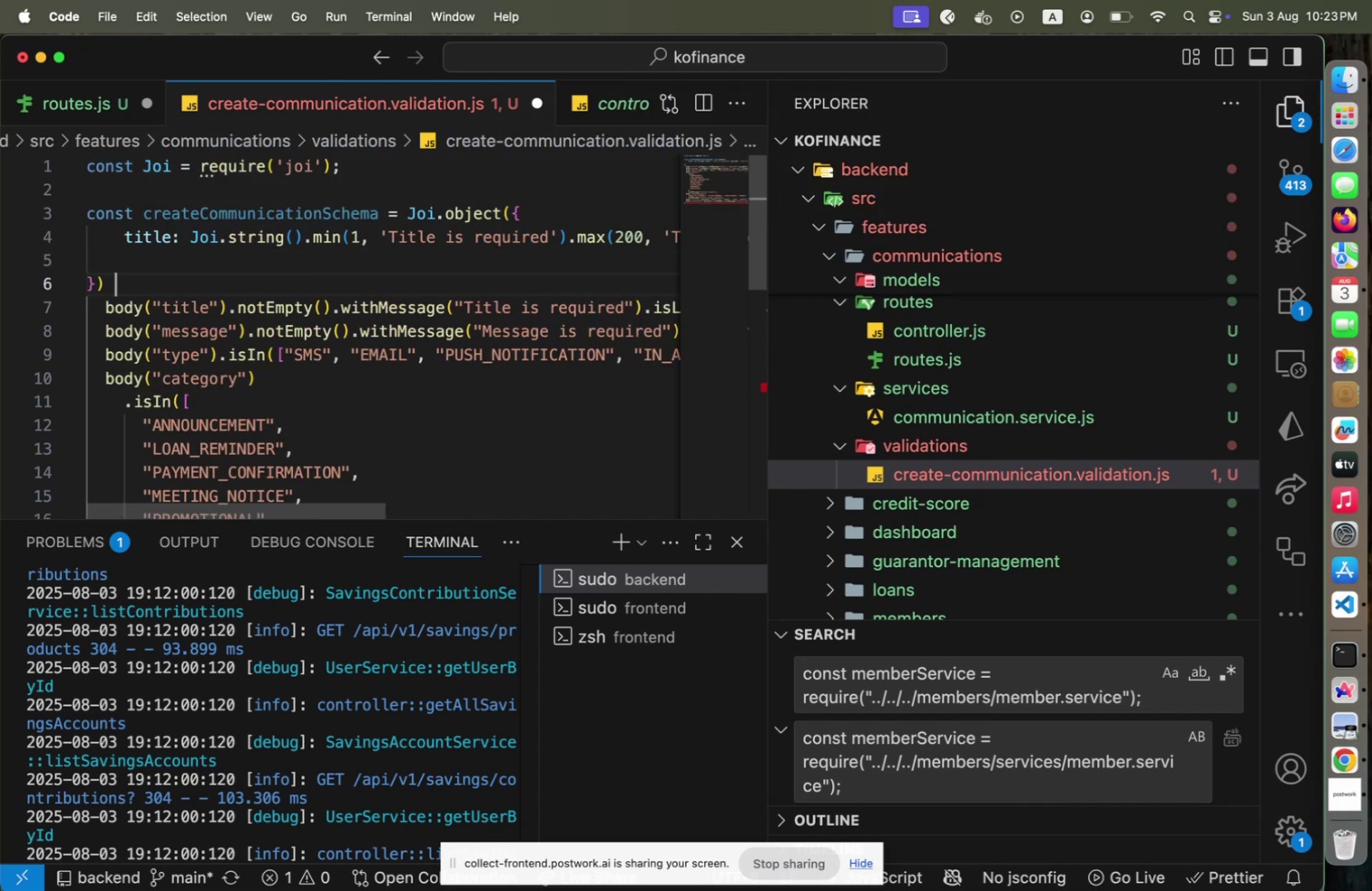 
key(ArrowUp)
 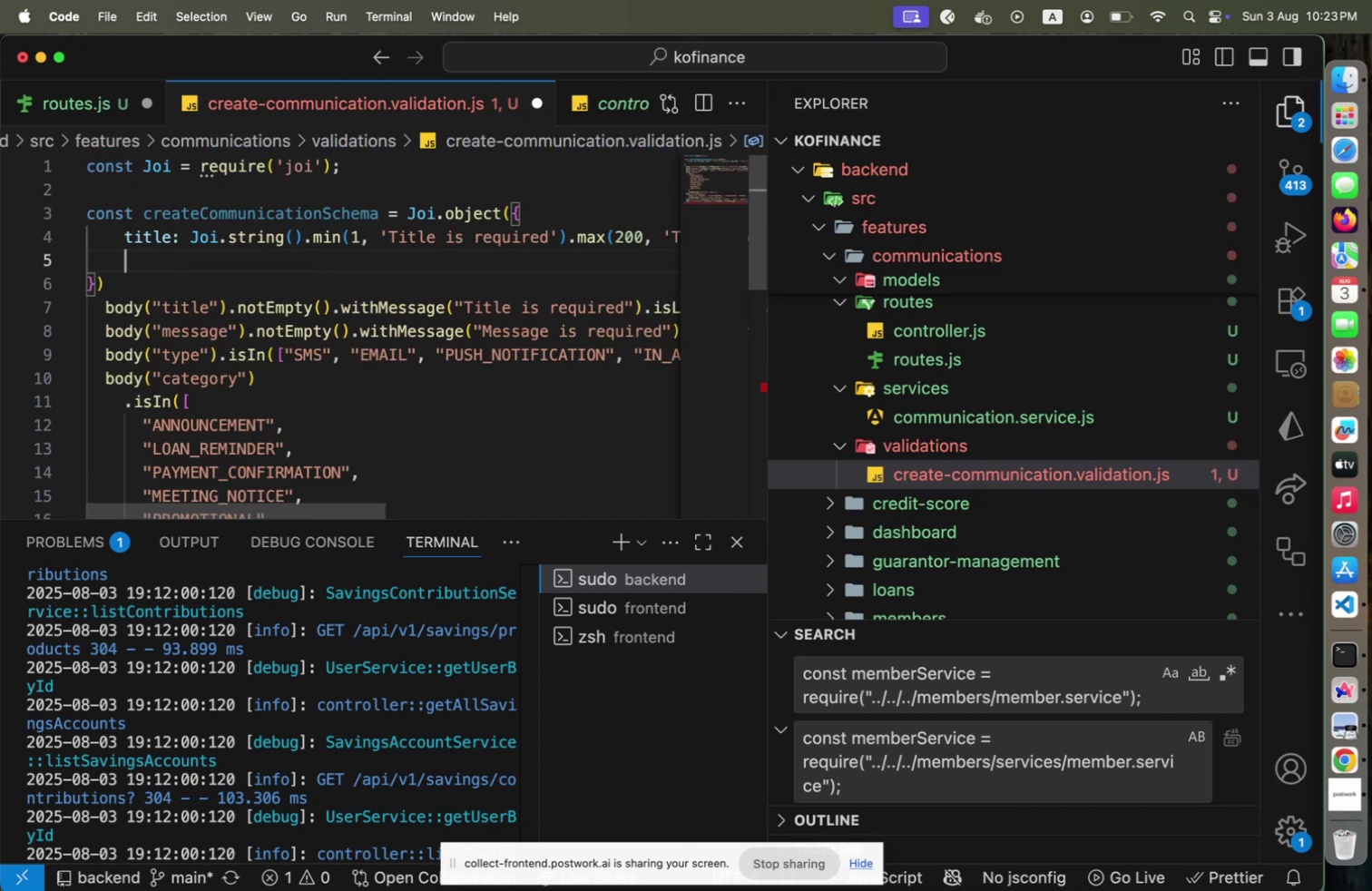 
type(message: joi)
key(Backspace)
key(Backspace)
key(Backspace)
type(Joi.string().req)
 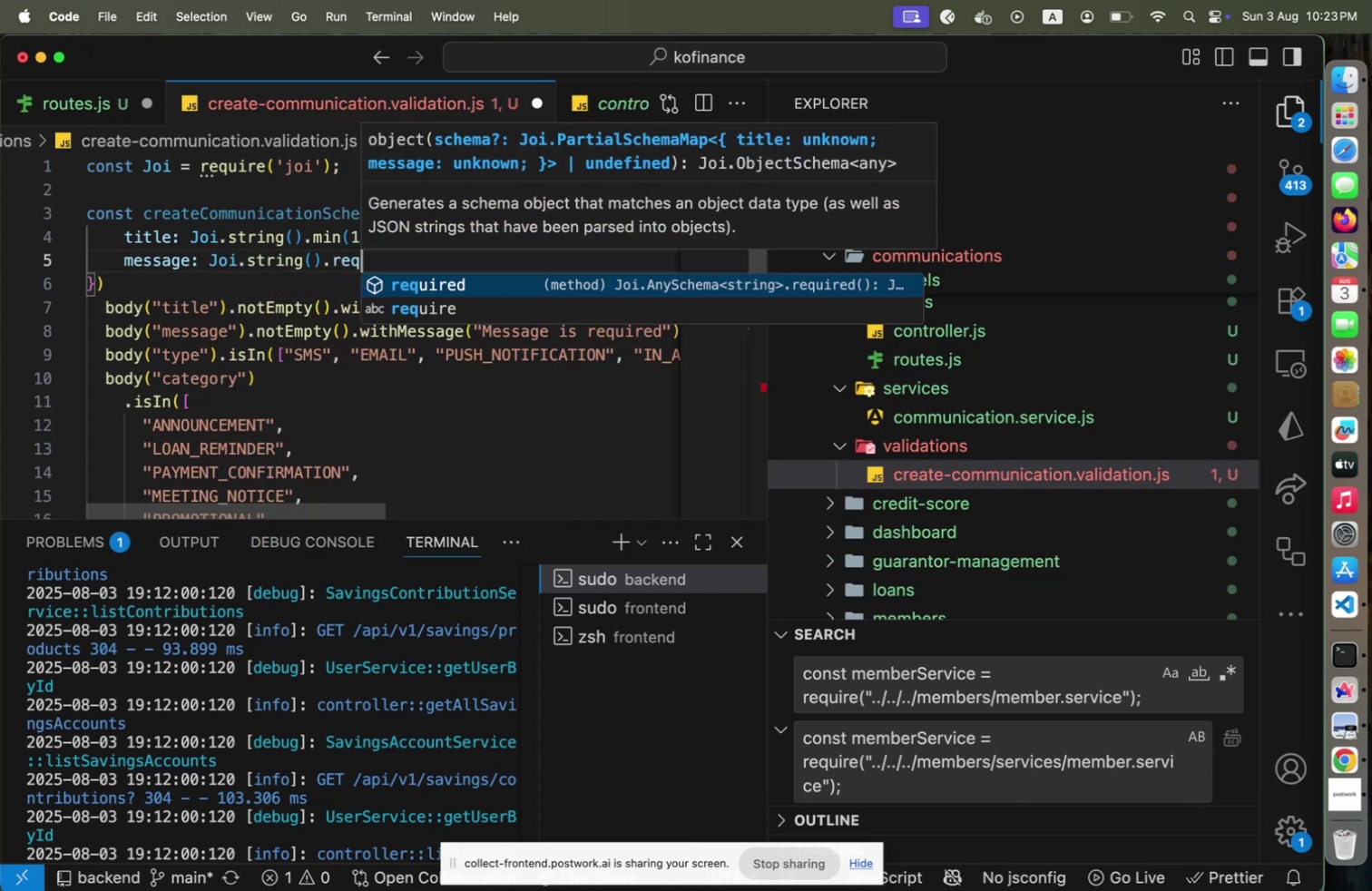 
key(Enter)
 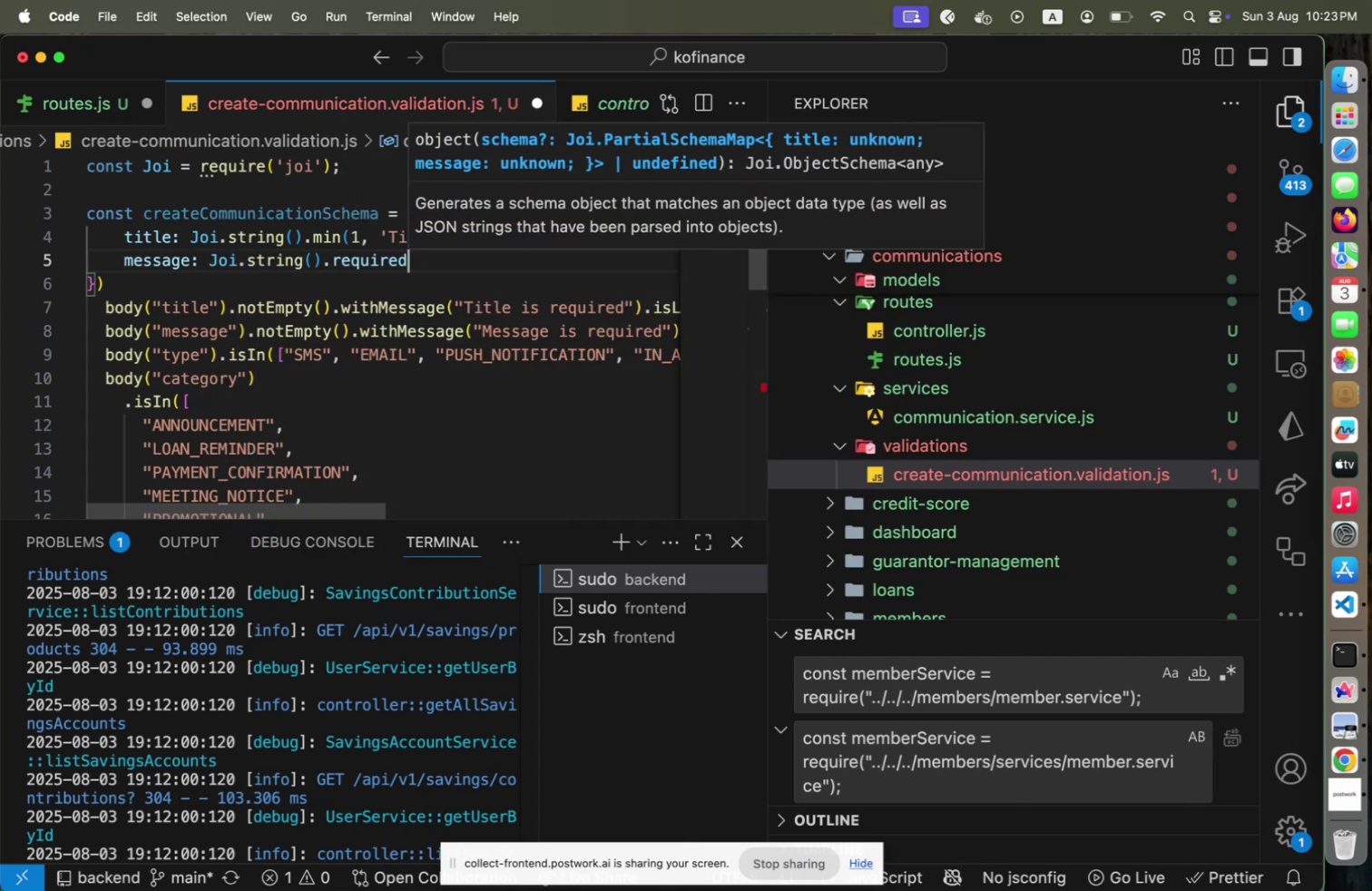 
key(Shift+9)
 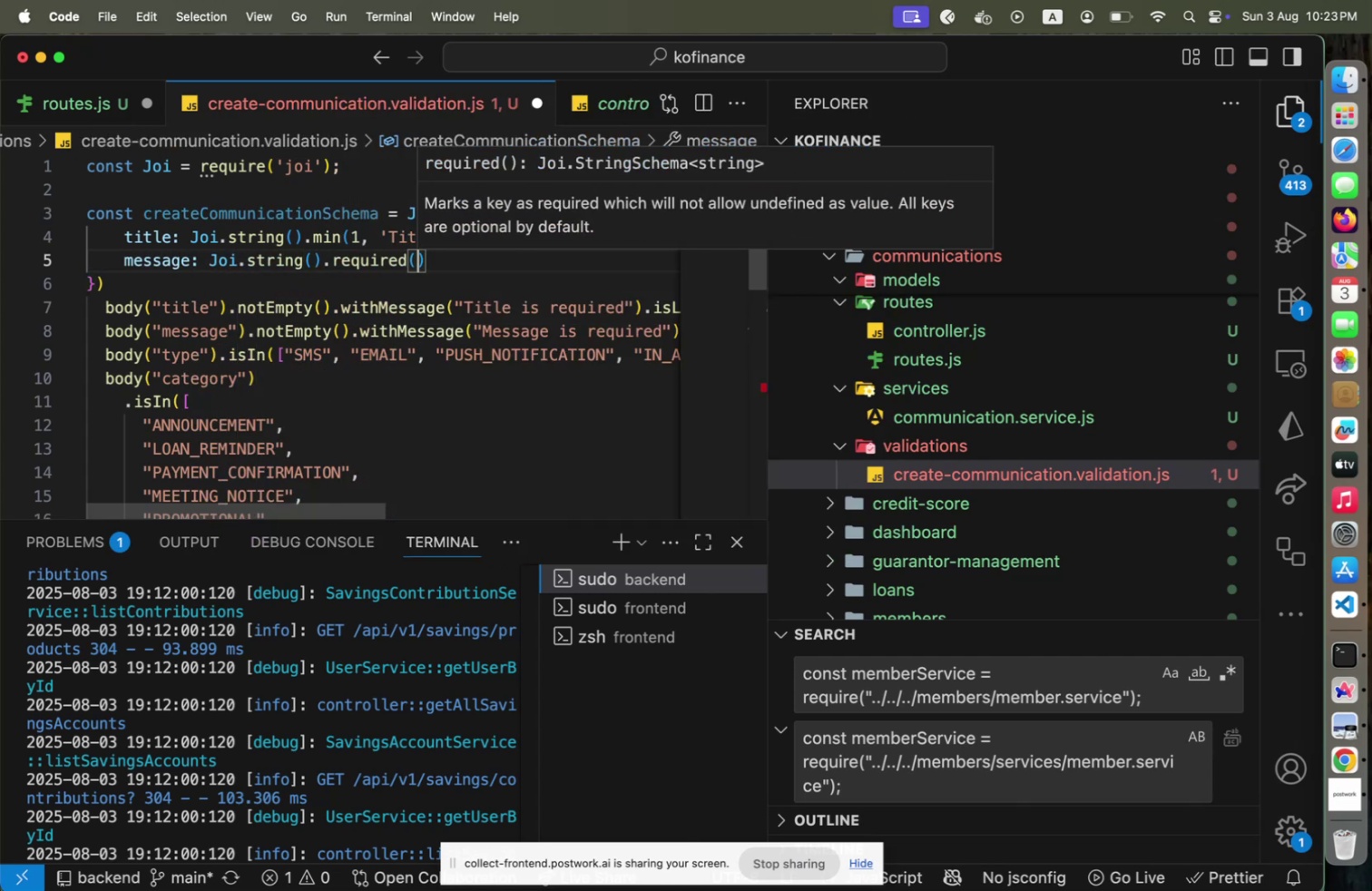 
key(Quote)
 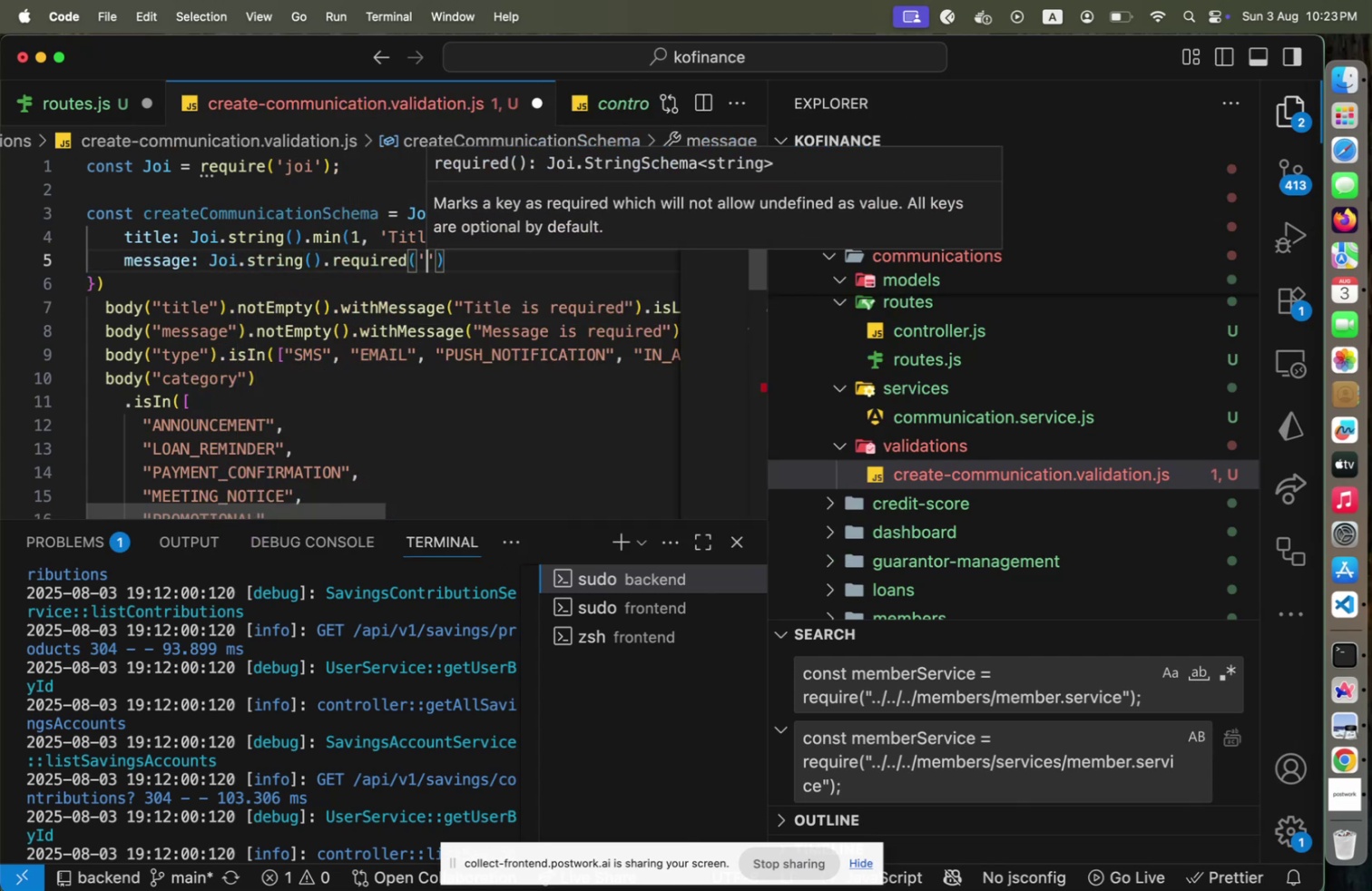 
key(Escape)
 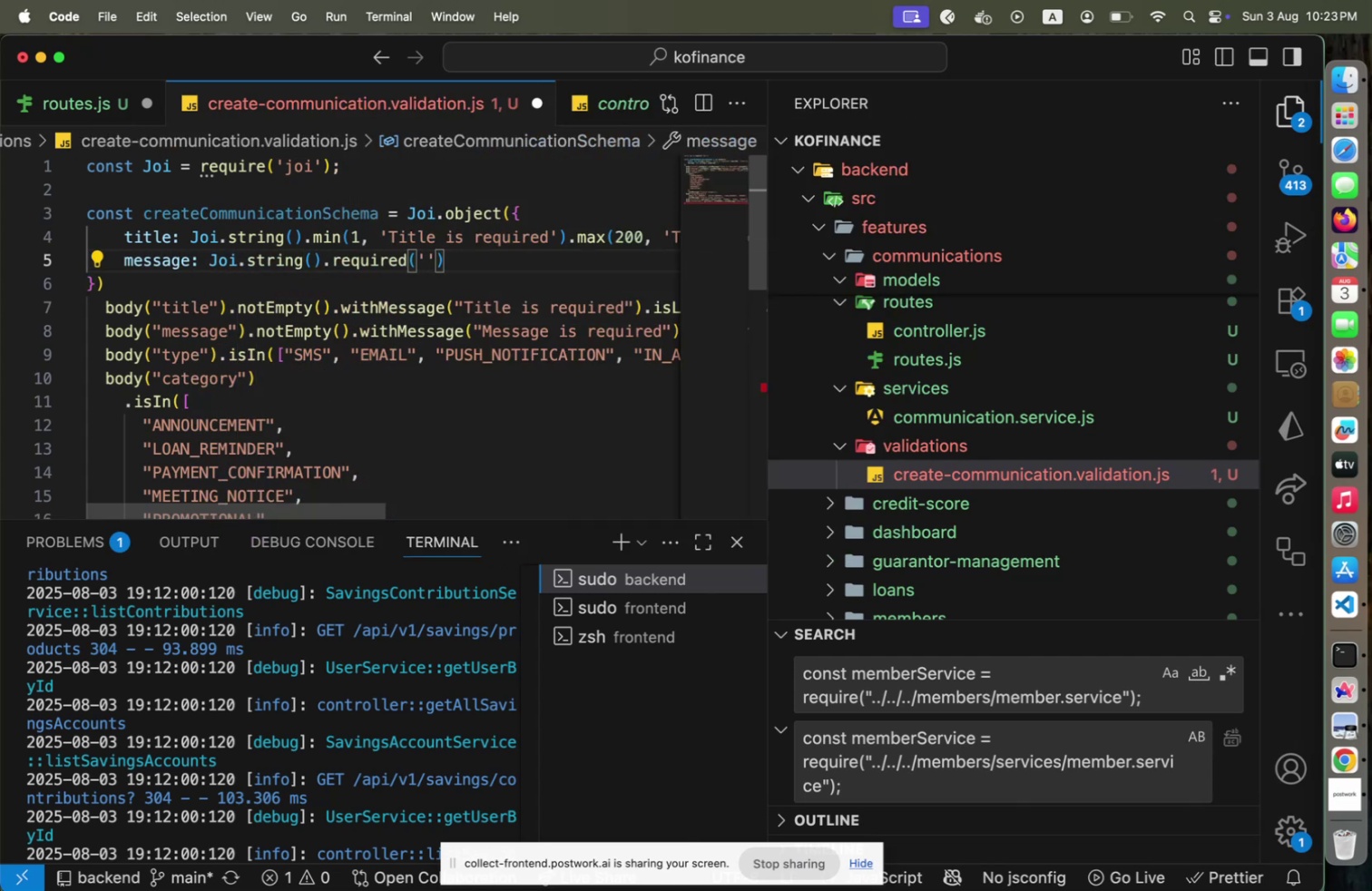 
key(ArrowUp)
 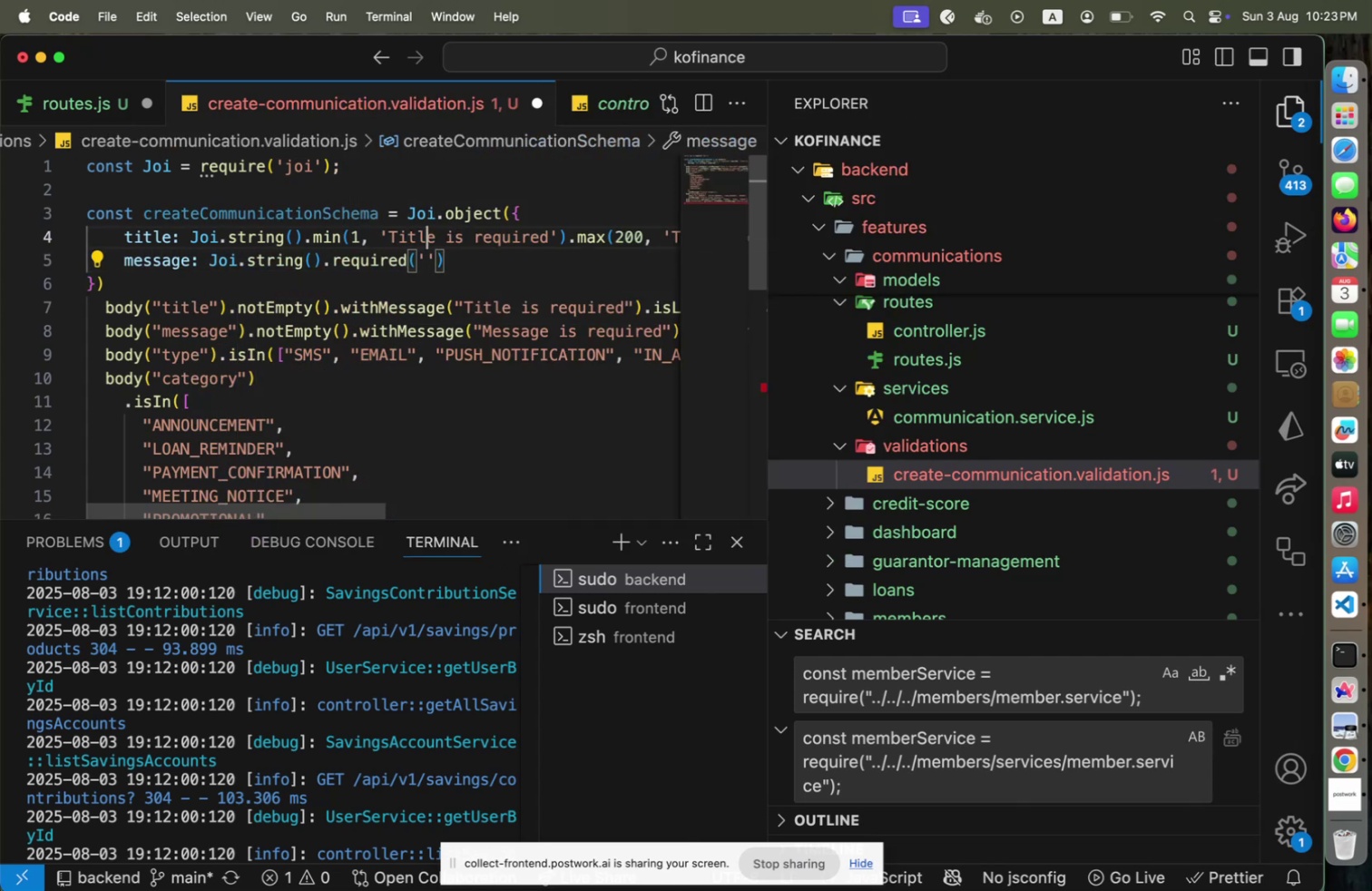 
hold_key(key=ArrowLeft, duration=1.0)
 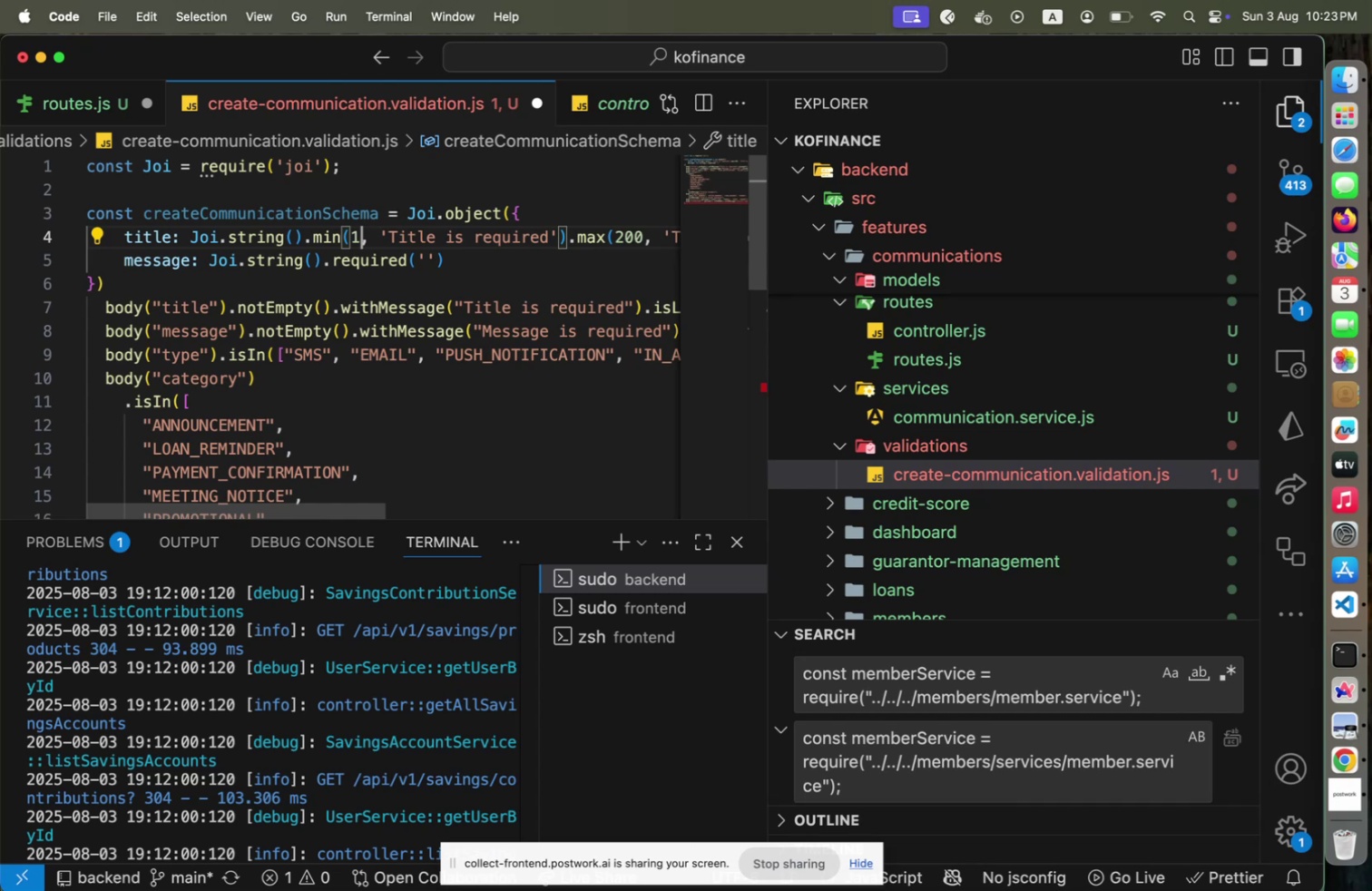 
key(ArrowLeft)
 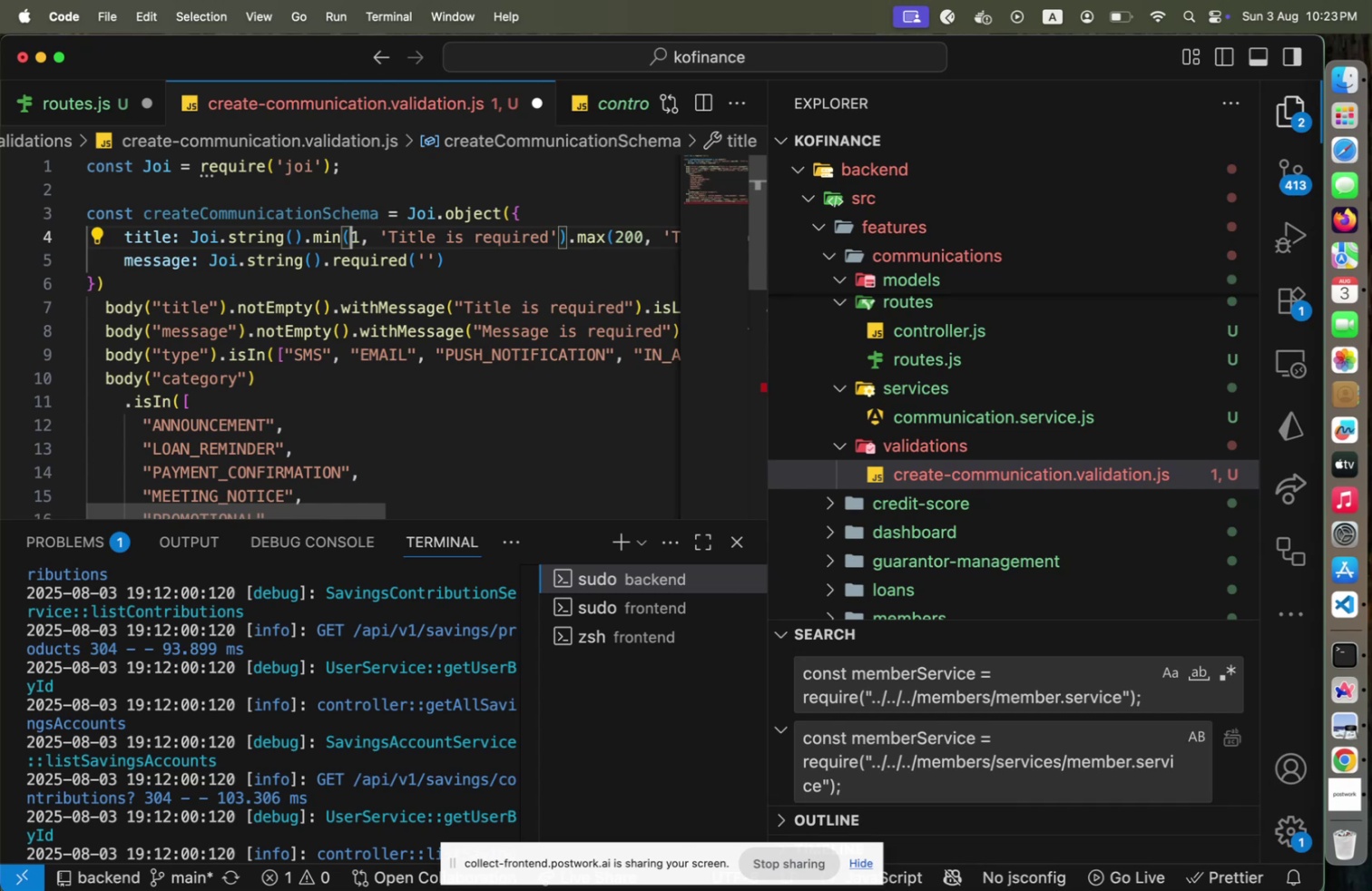 
key(ArrowLeft)
 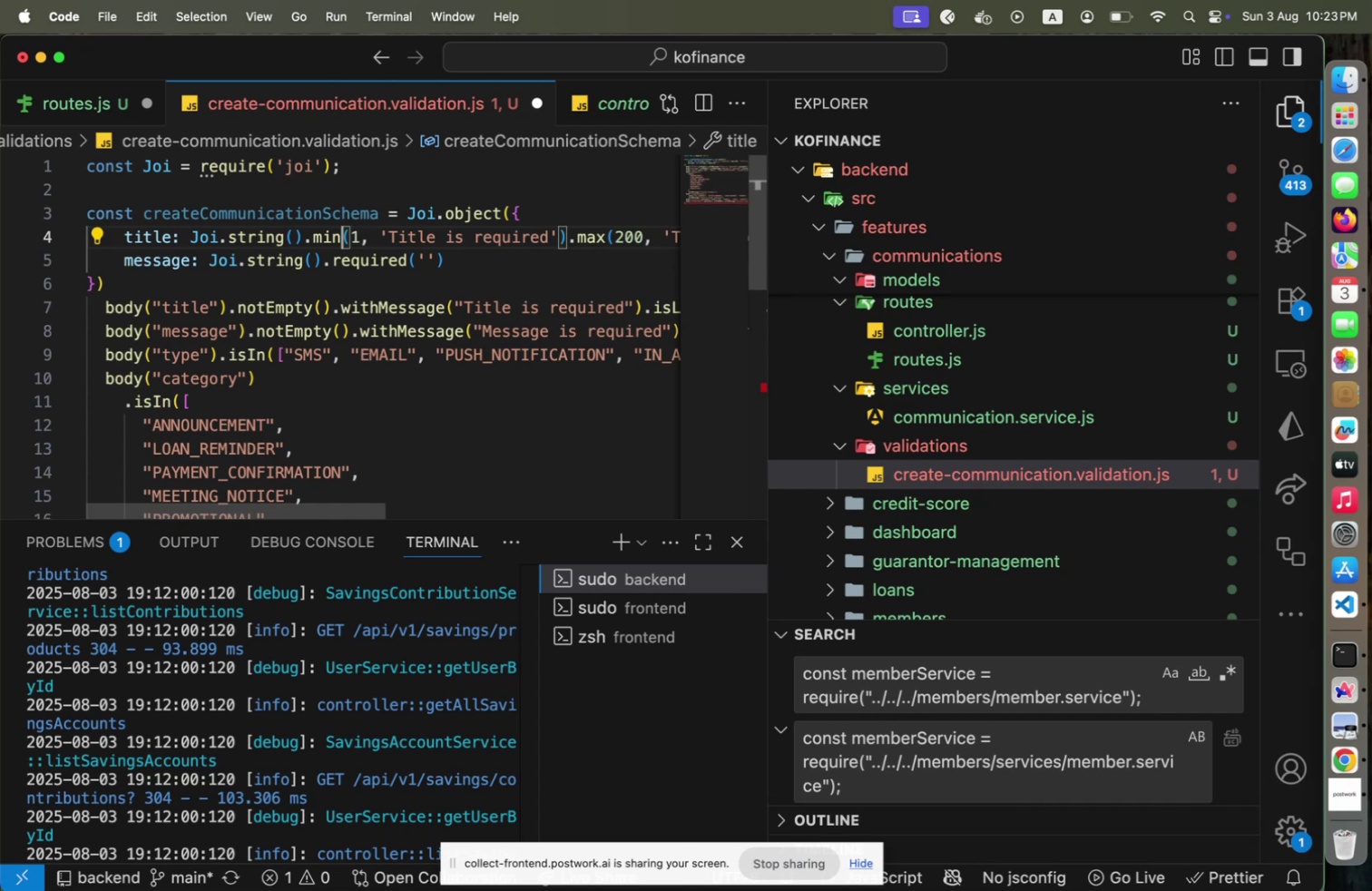 
key(Shift+ArrowLeft)
 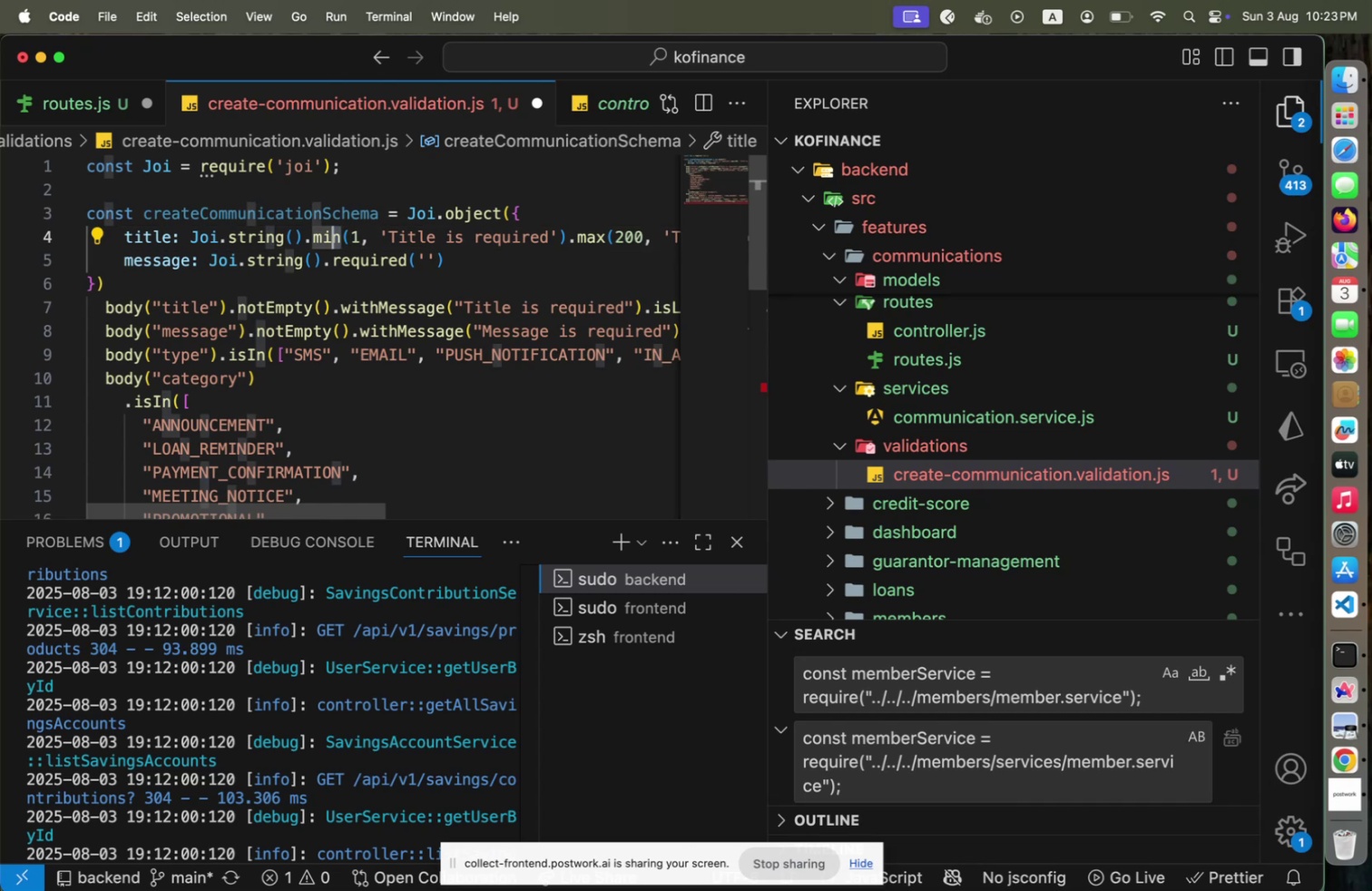 
key(ArrowLeft)
 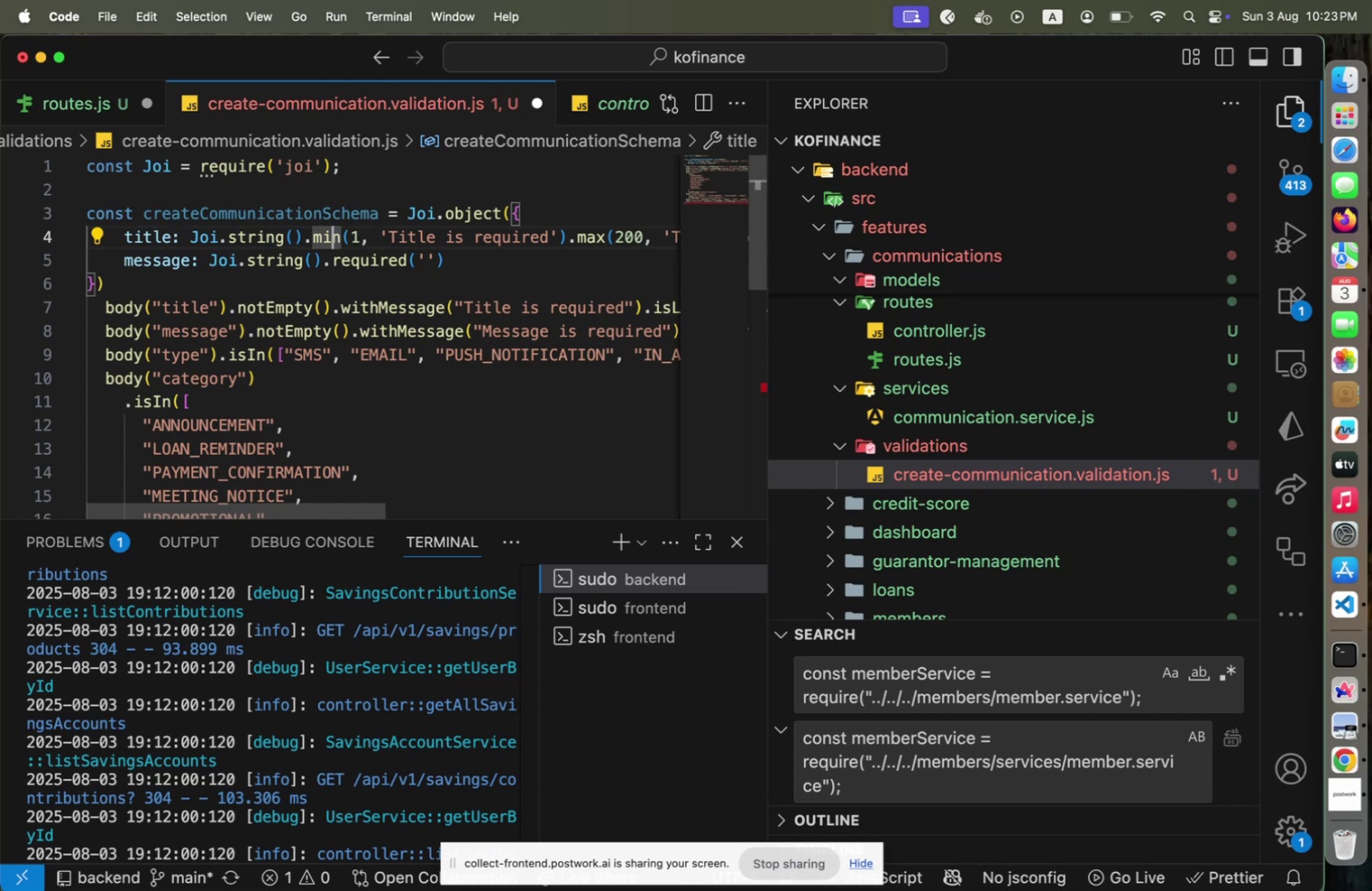 
key(ArrowLeft)
 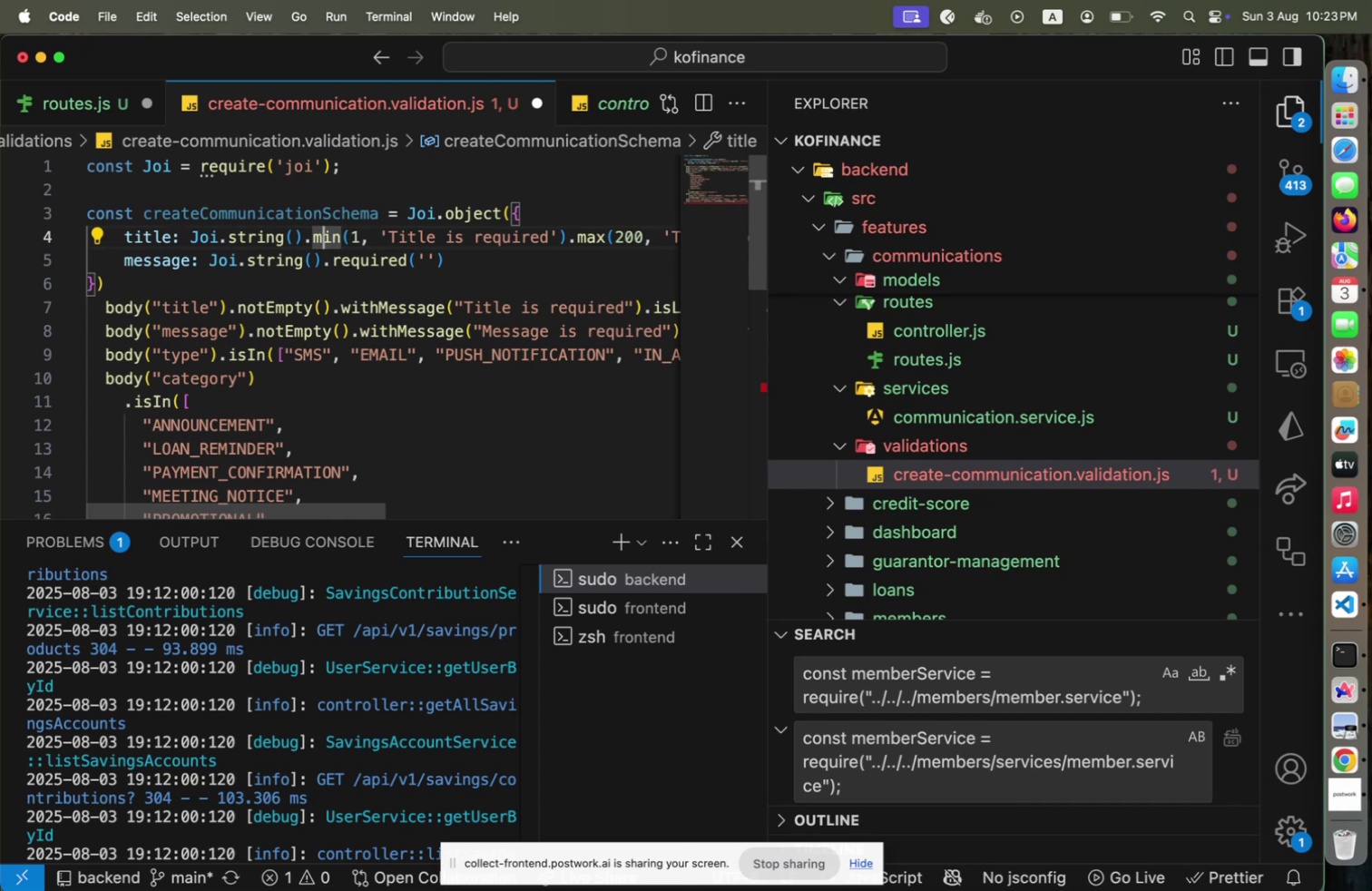 
key(ArrowLeft)
 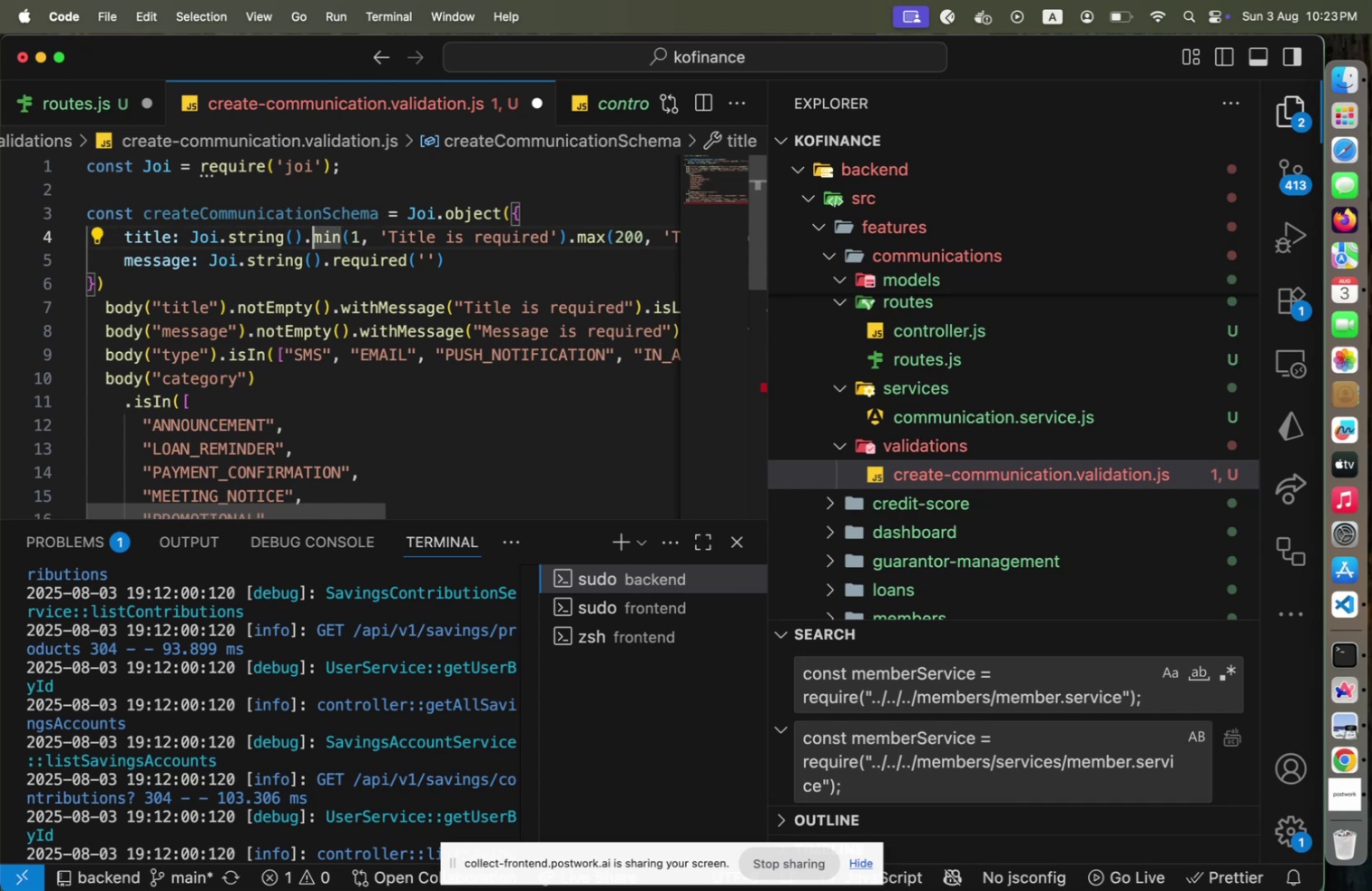 
key(ArrowLeft)
 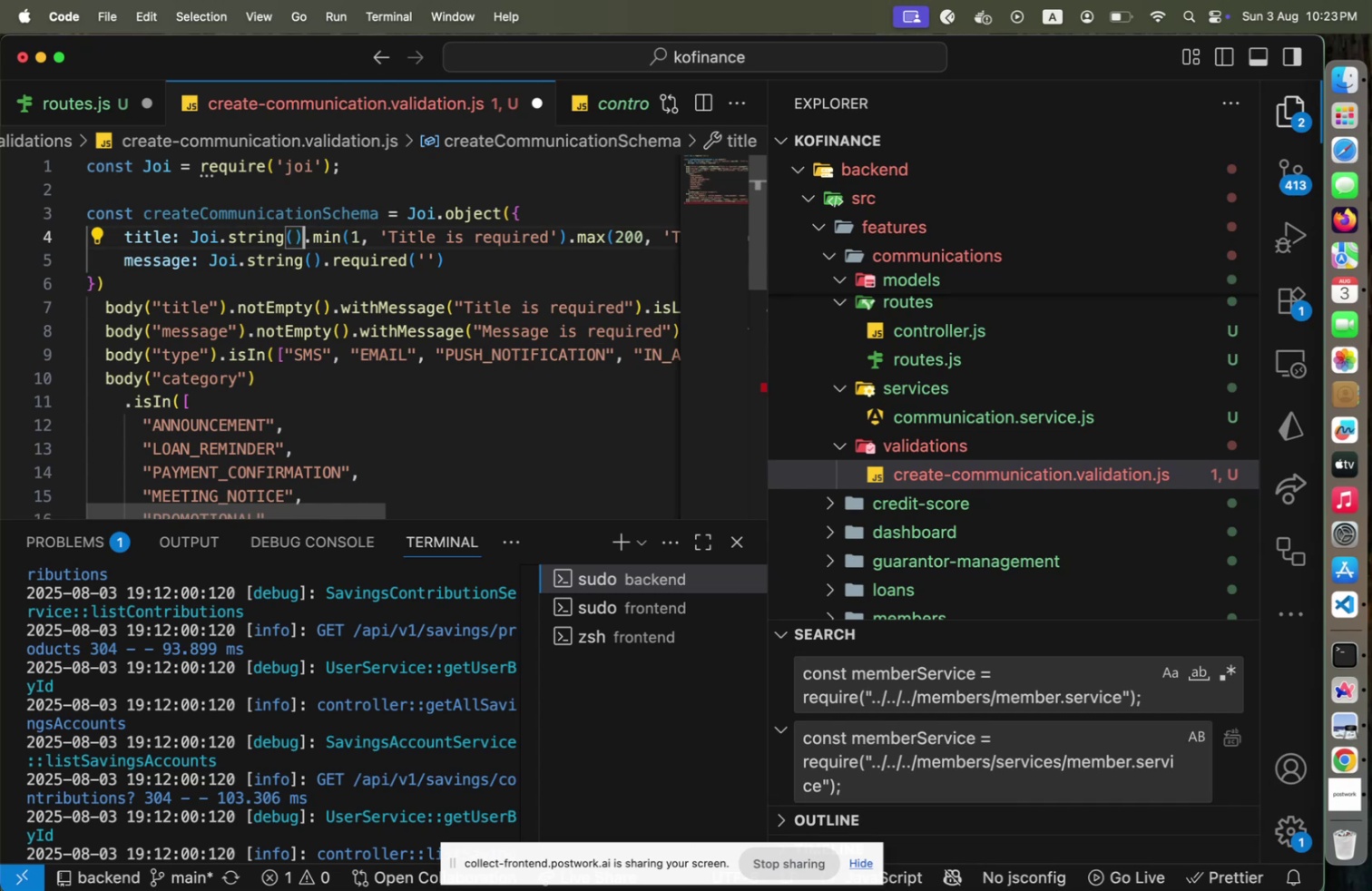 
key(ArrowRight)
 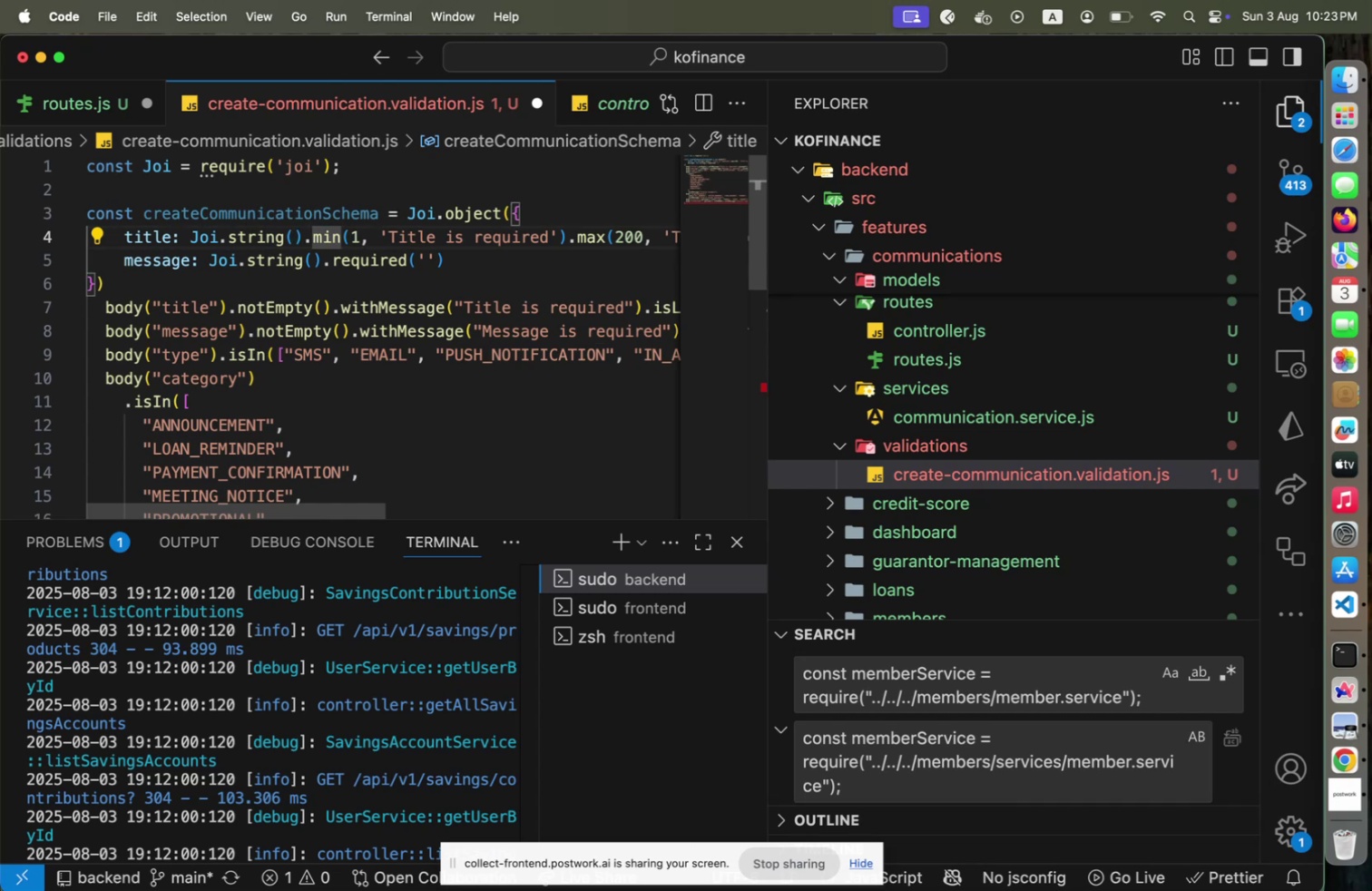 
key(ArrowDown)
 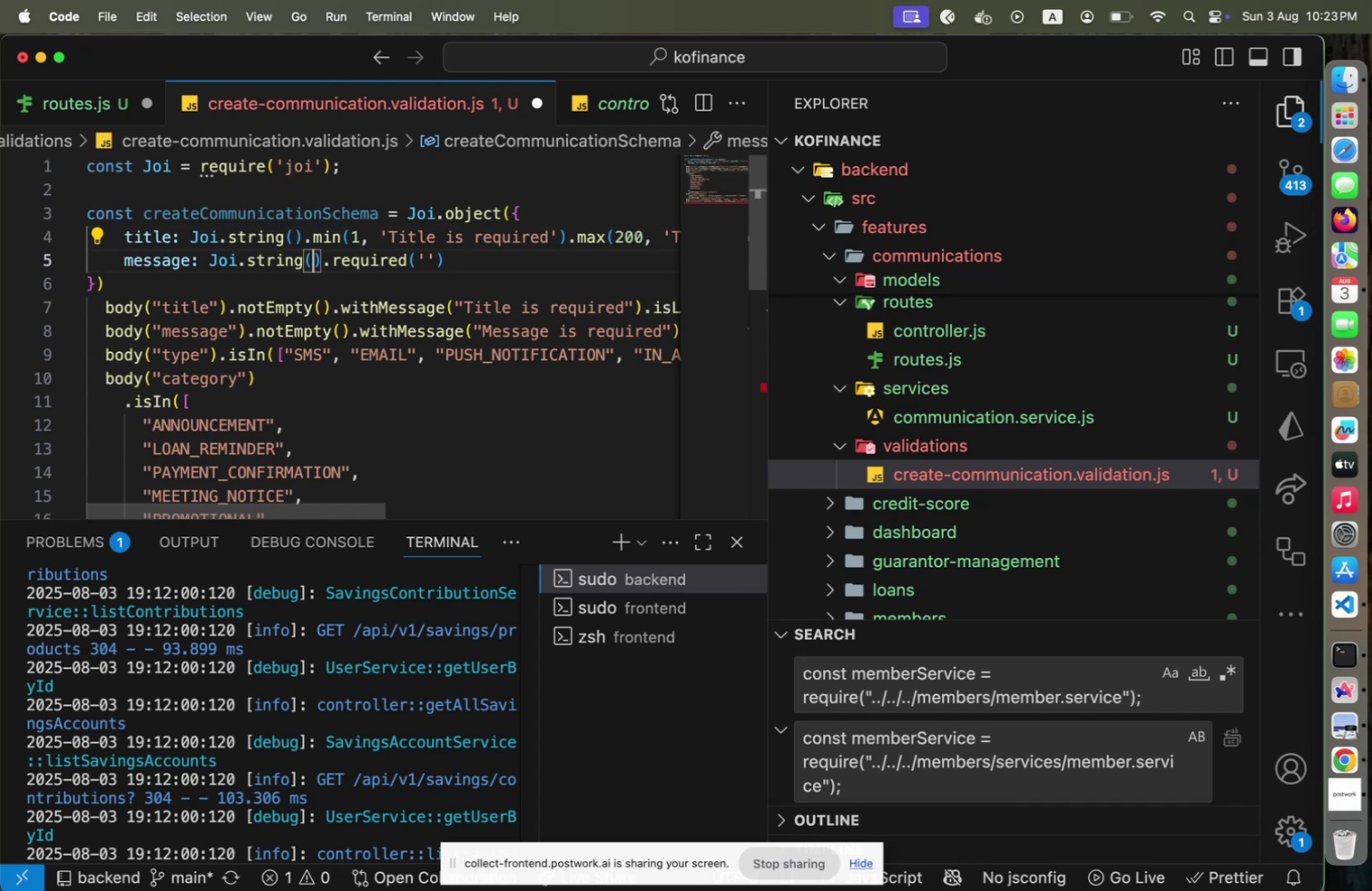 
hold_key(key=ArrowRight, duration=1.31)
 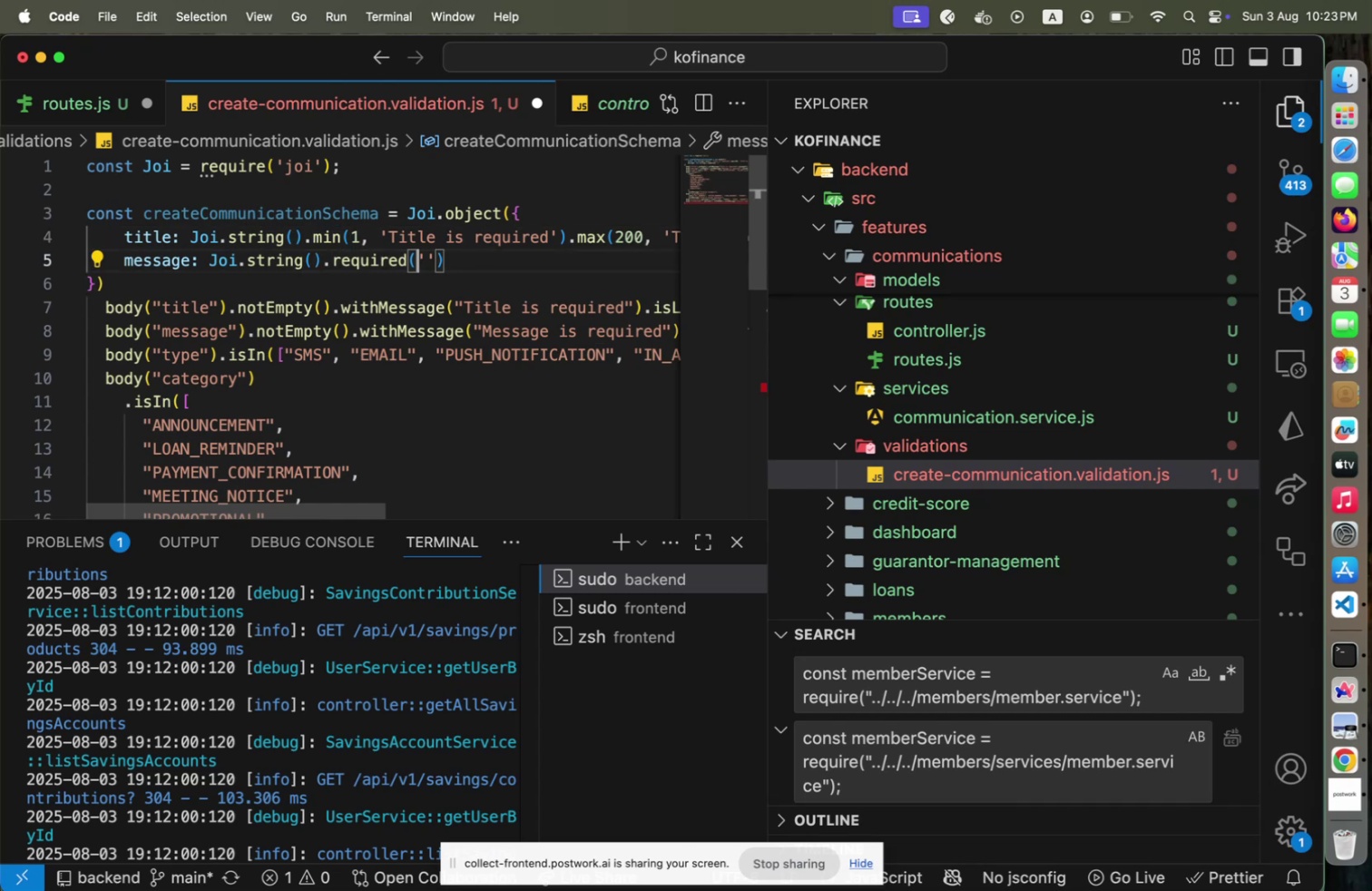 
key(ArrowRight)
 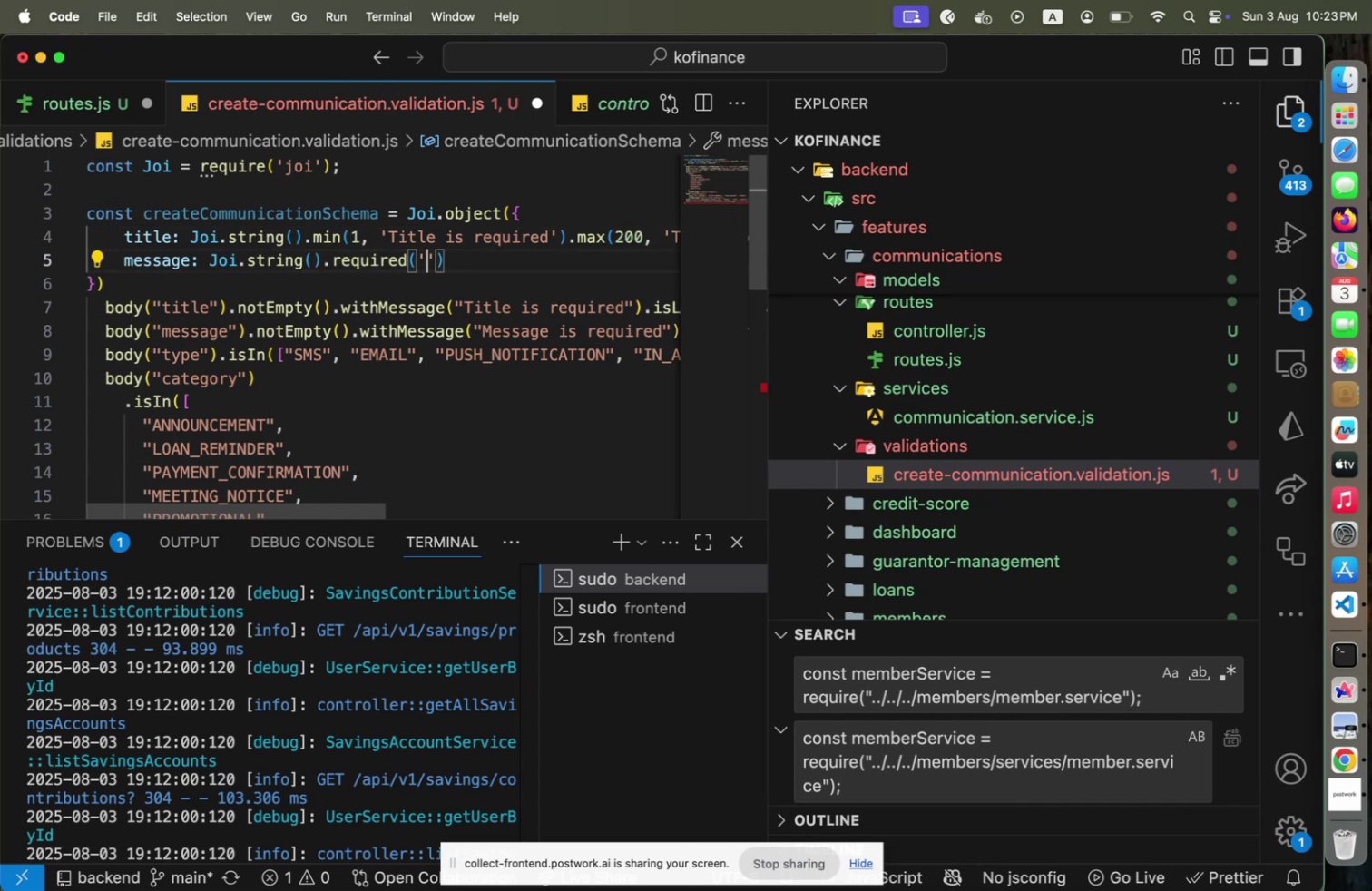 
type(Message is required)
 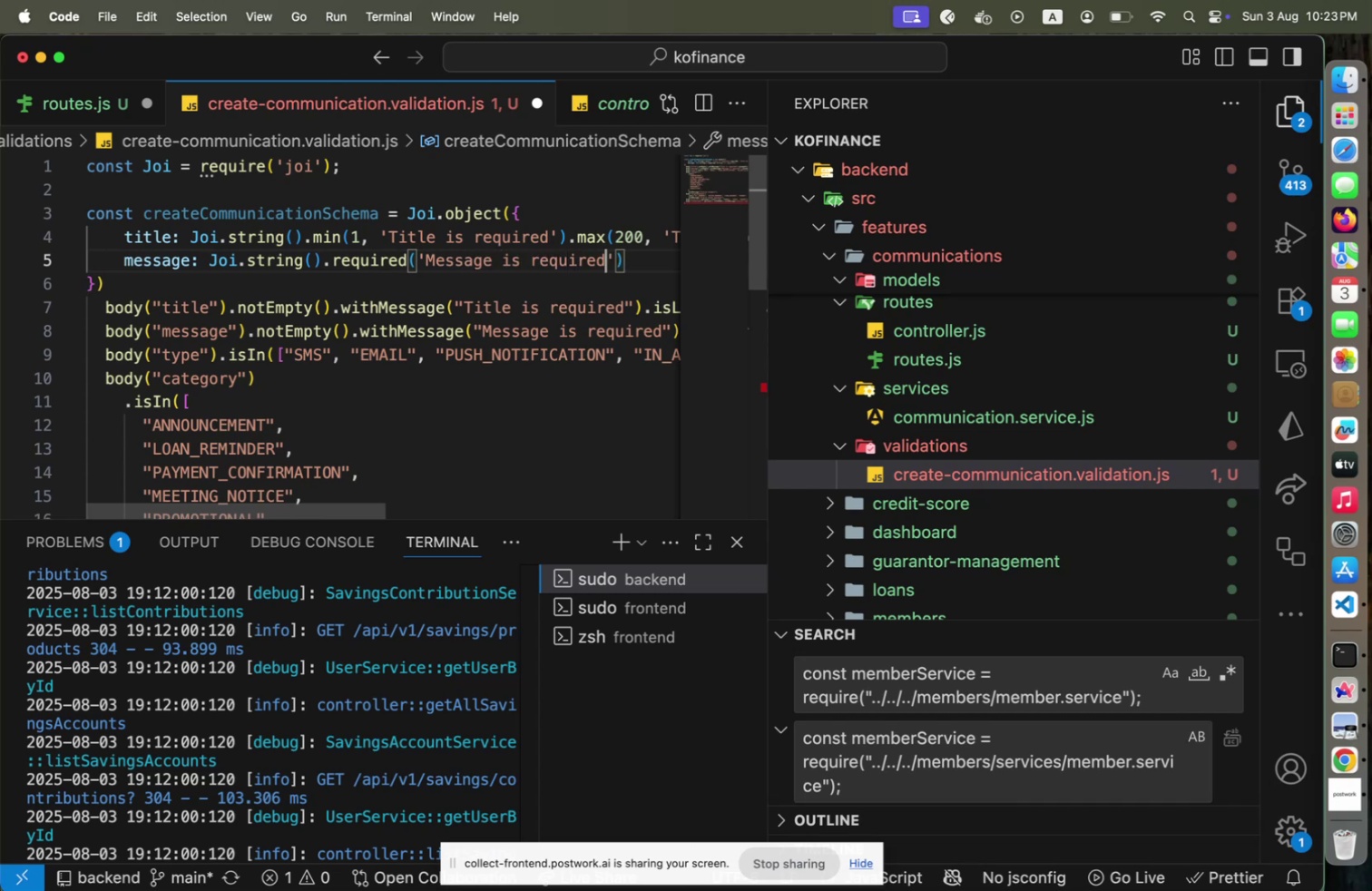 
key(ArrowRight)
 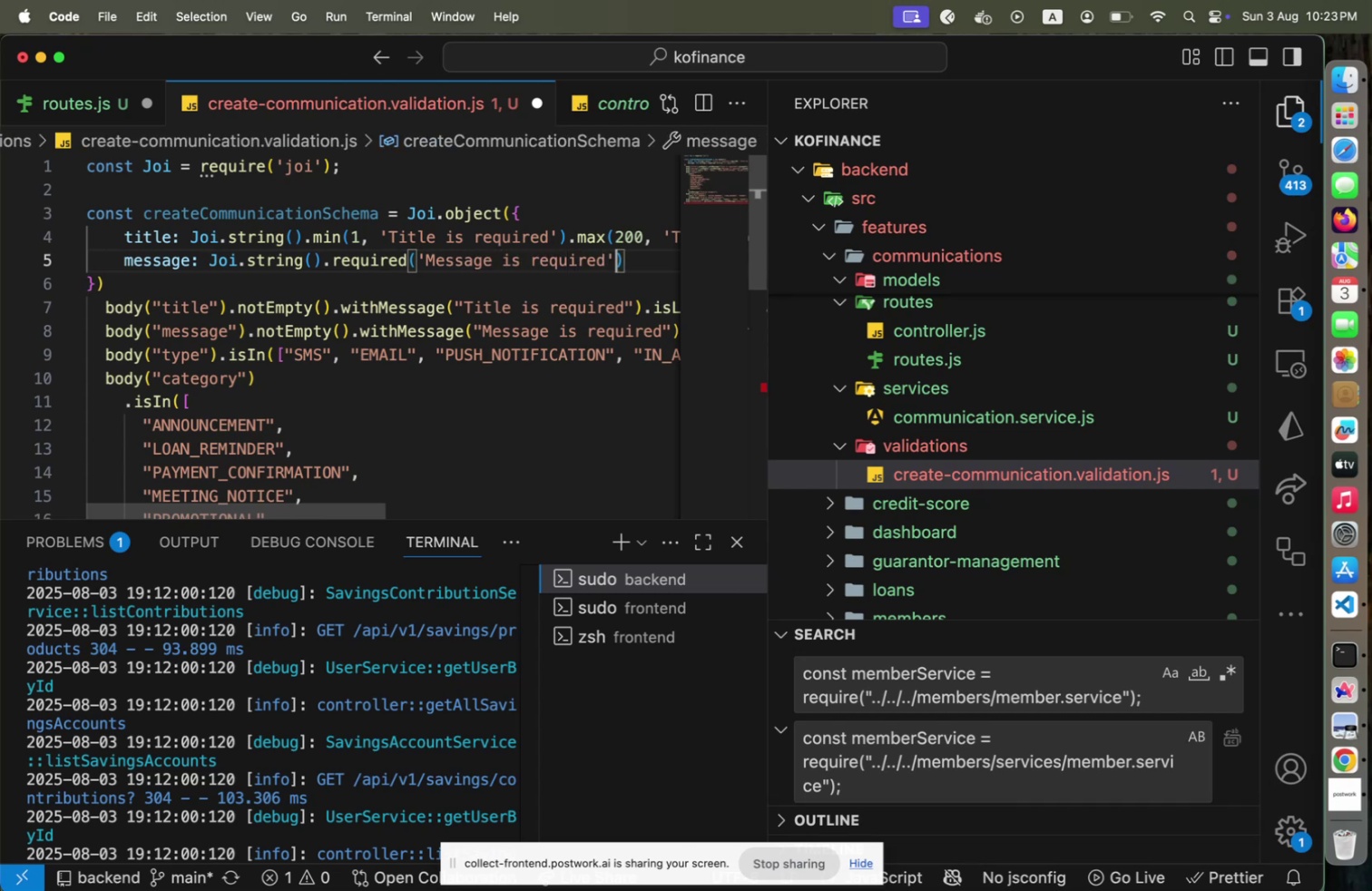 
key(ArrowRight)
 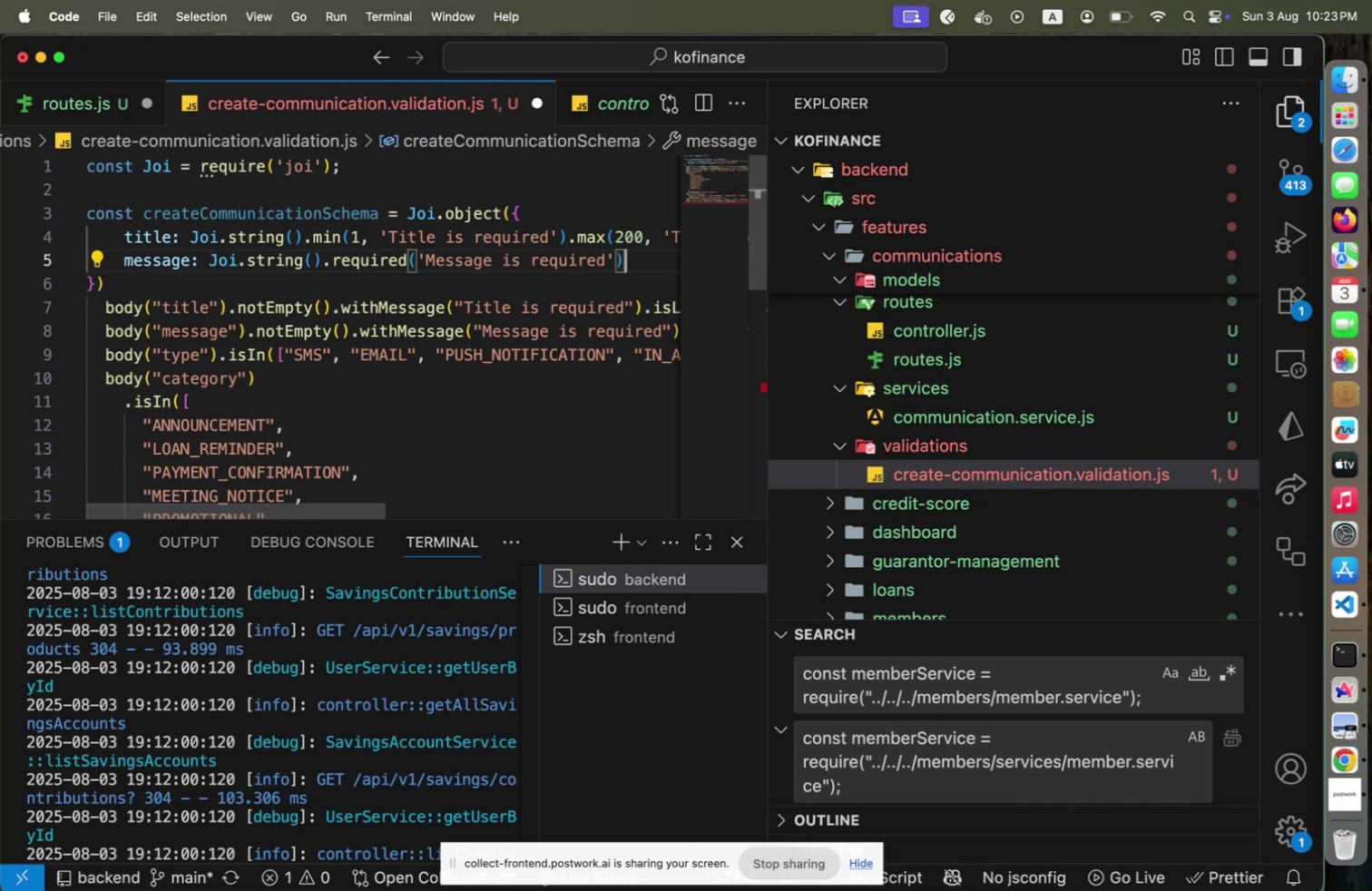 
key(ArrowDown)
 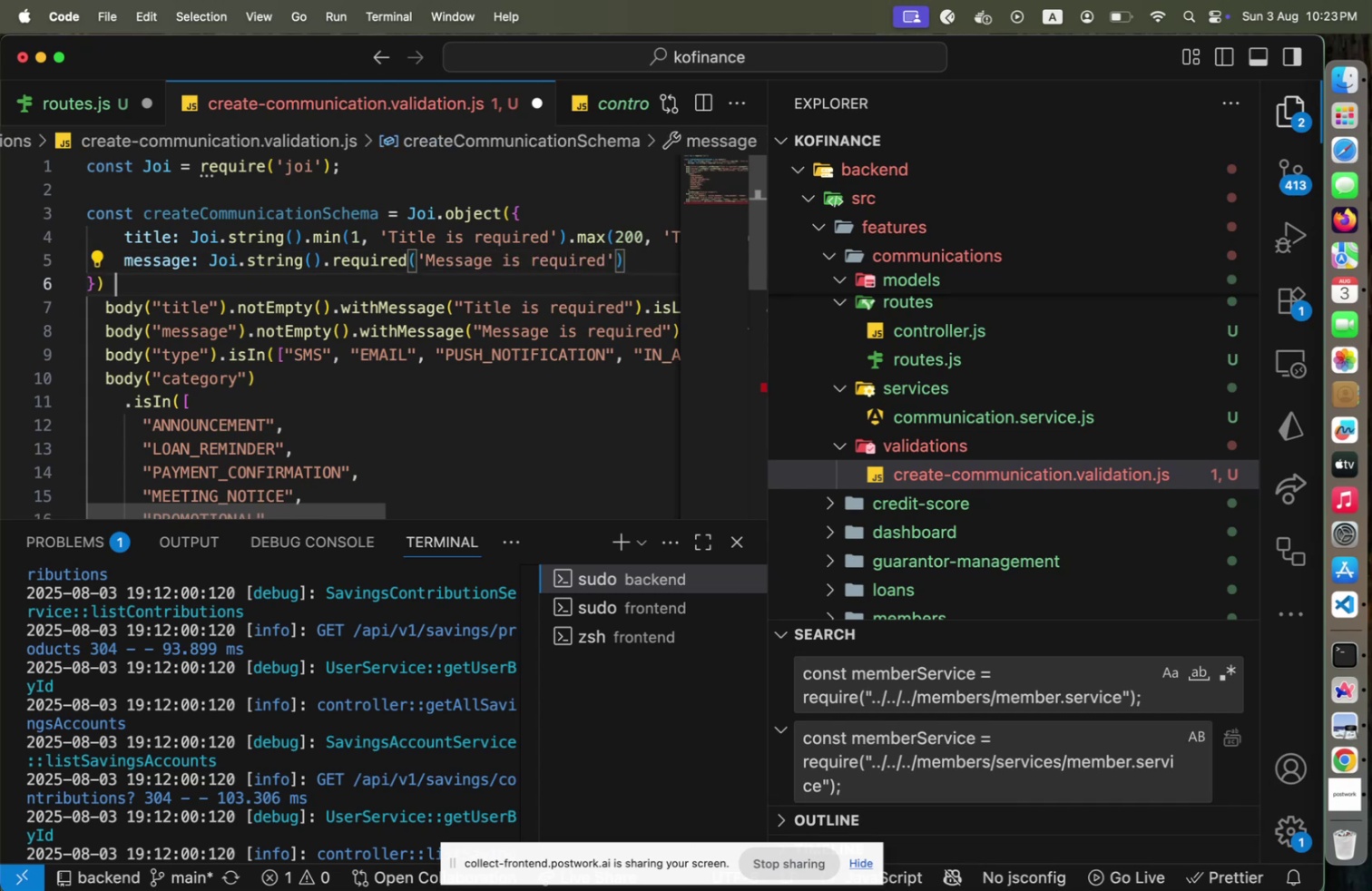 
key(ArrowDown)
 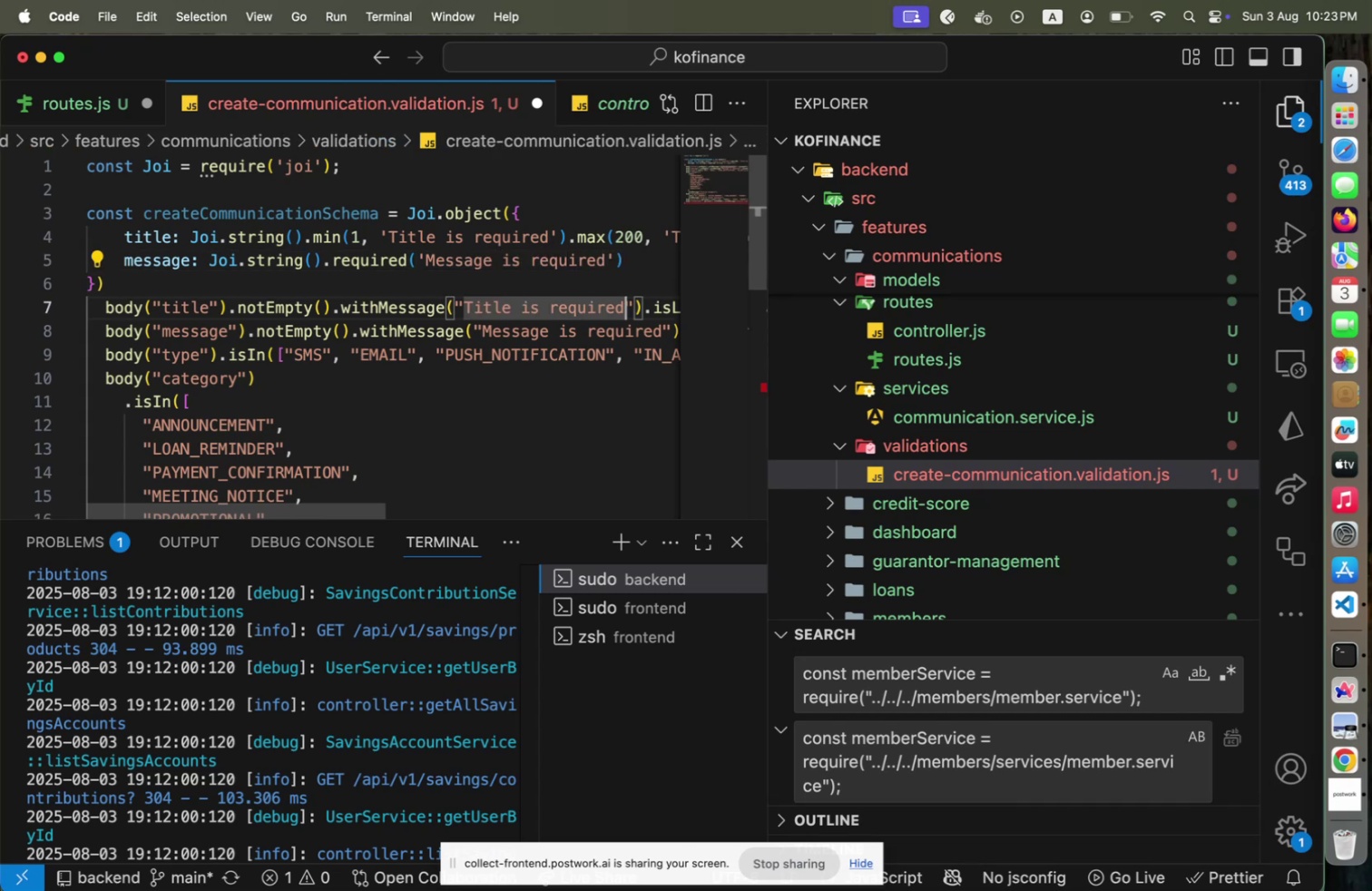 
key(ArrowDown)
 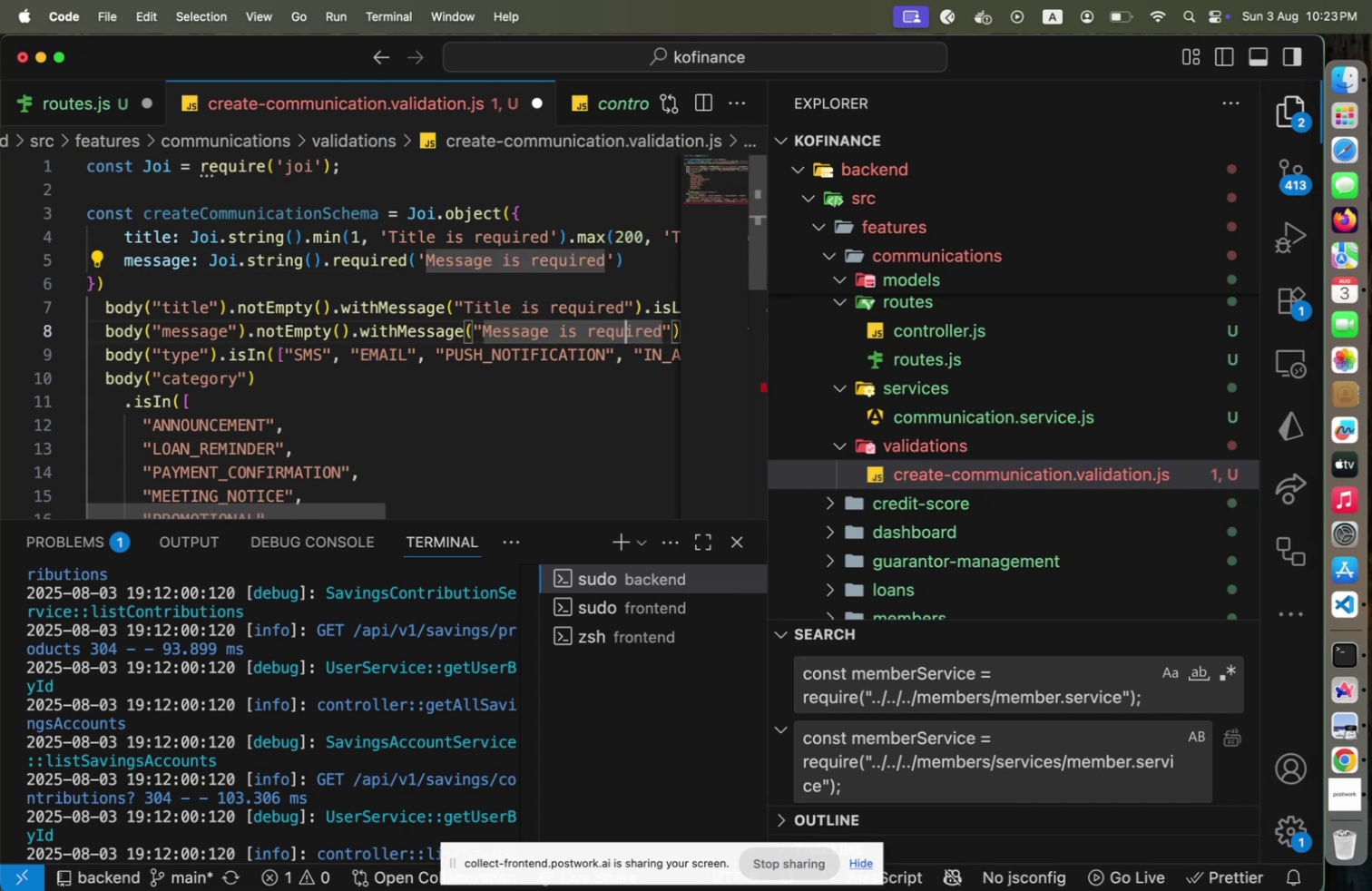 
key(End)
 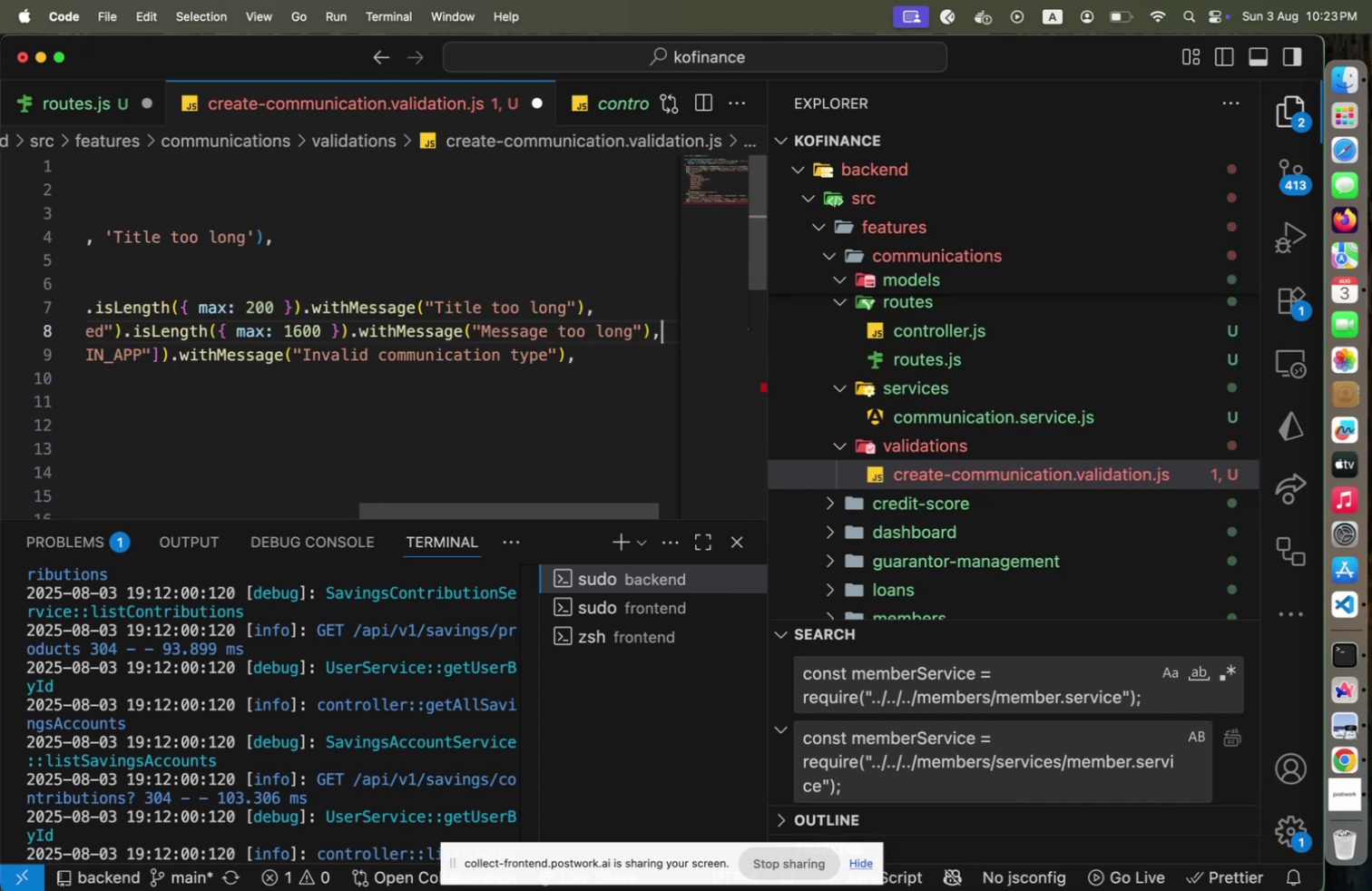 
key(Home)
 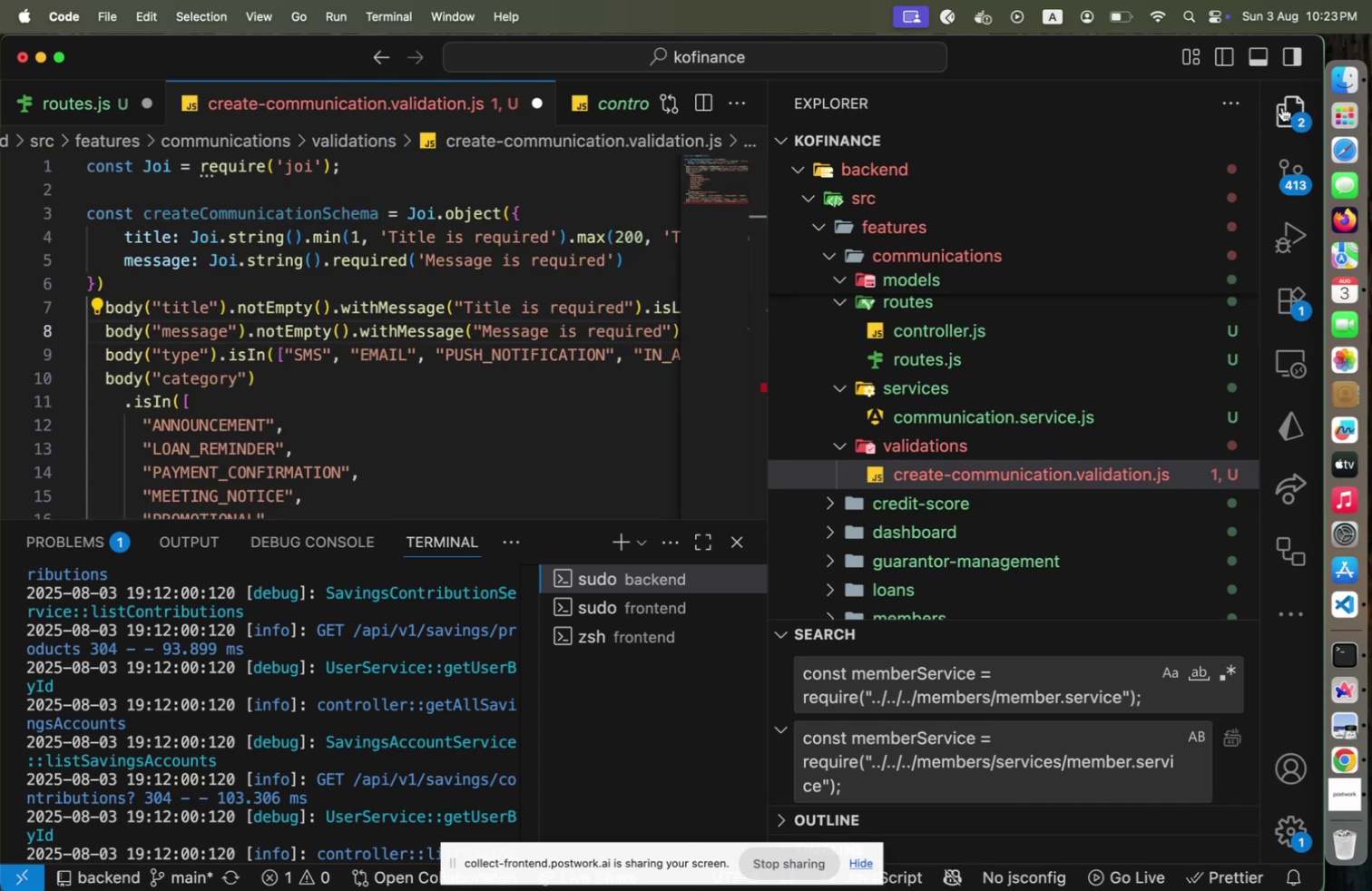 
left_click([725, 343])
 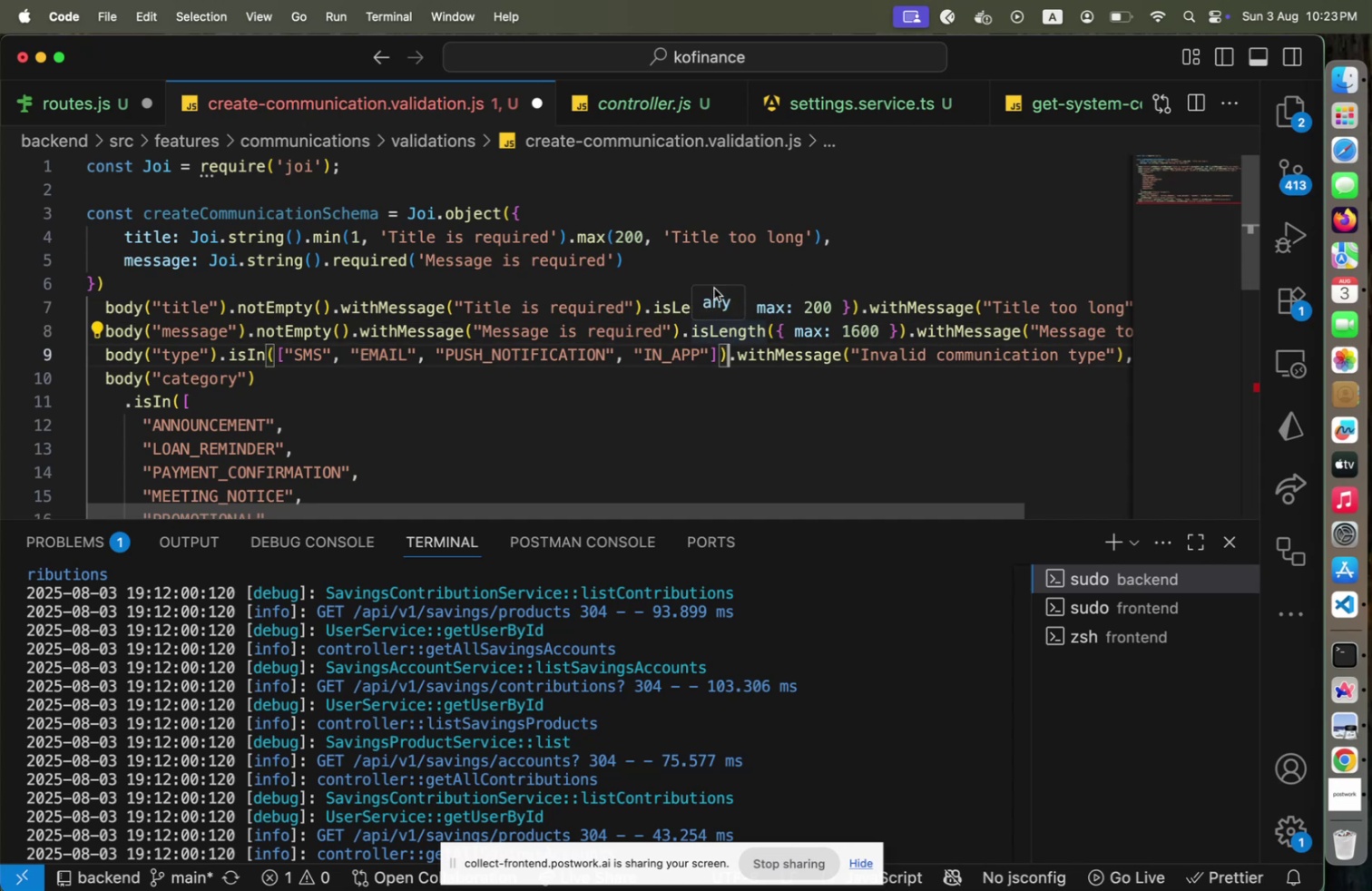 
left_click([645, 254])
 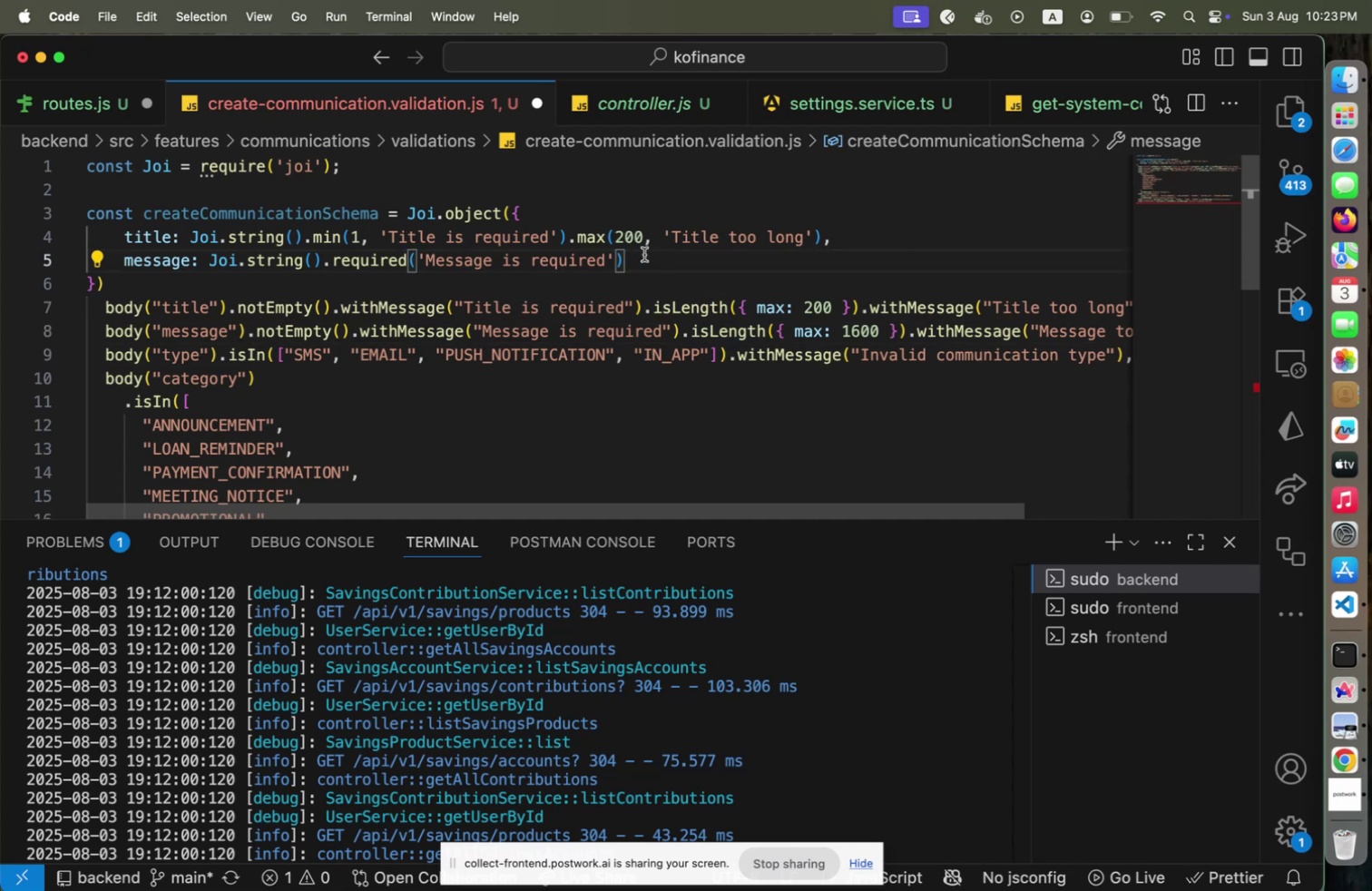 
type(.max()
 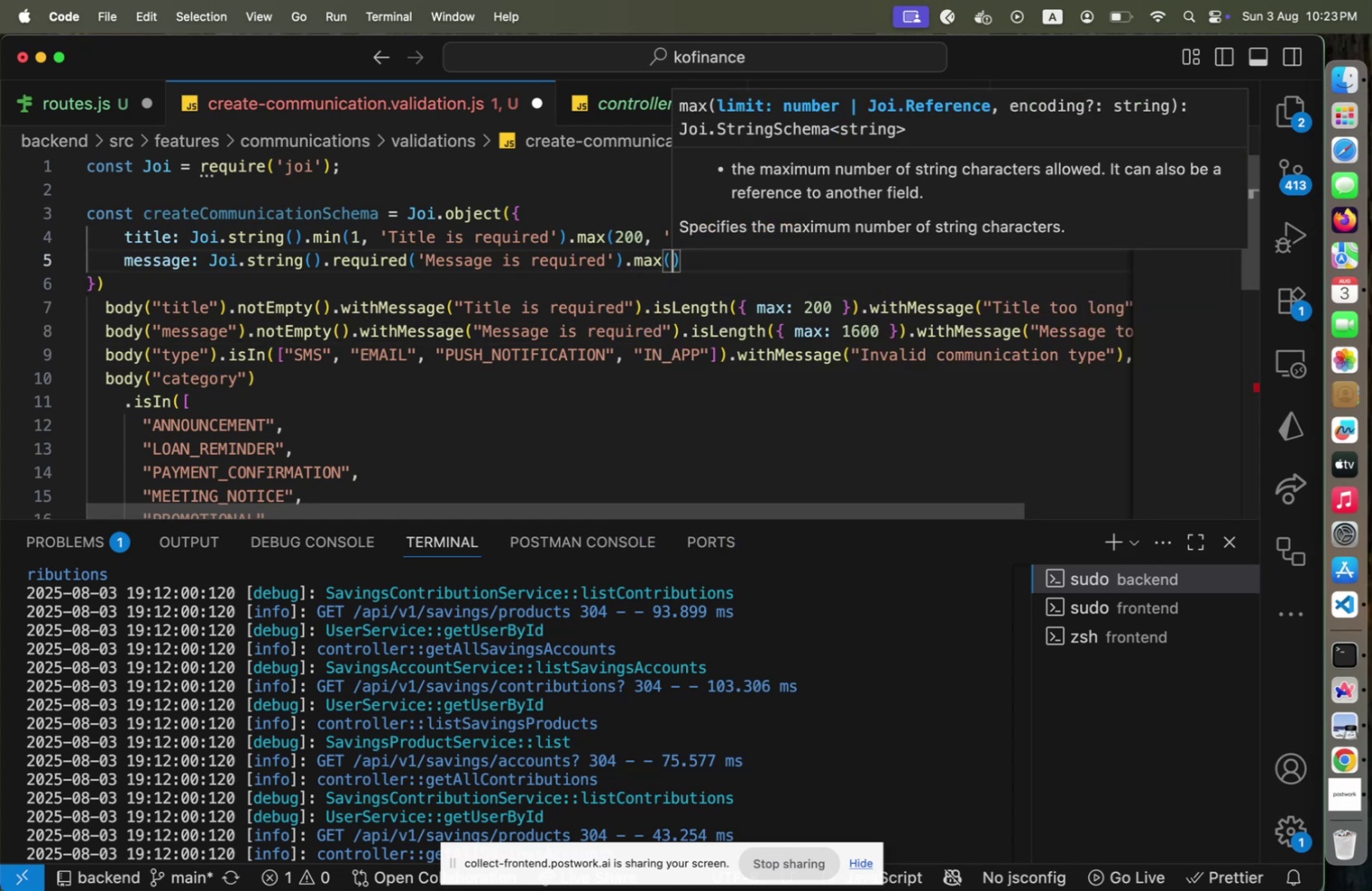 
type(1600)
 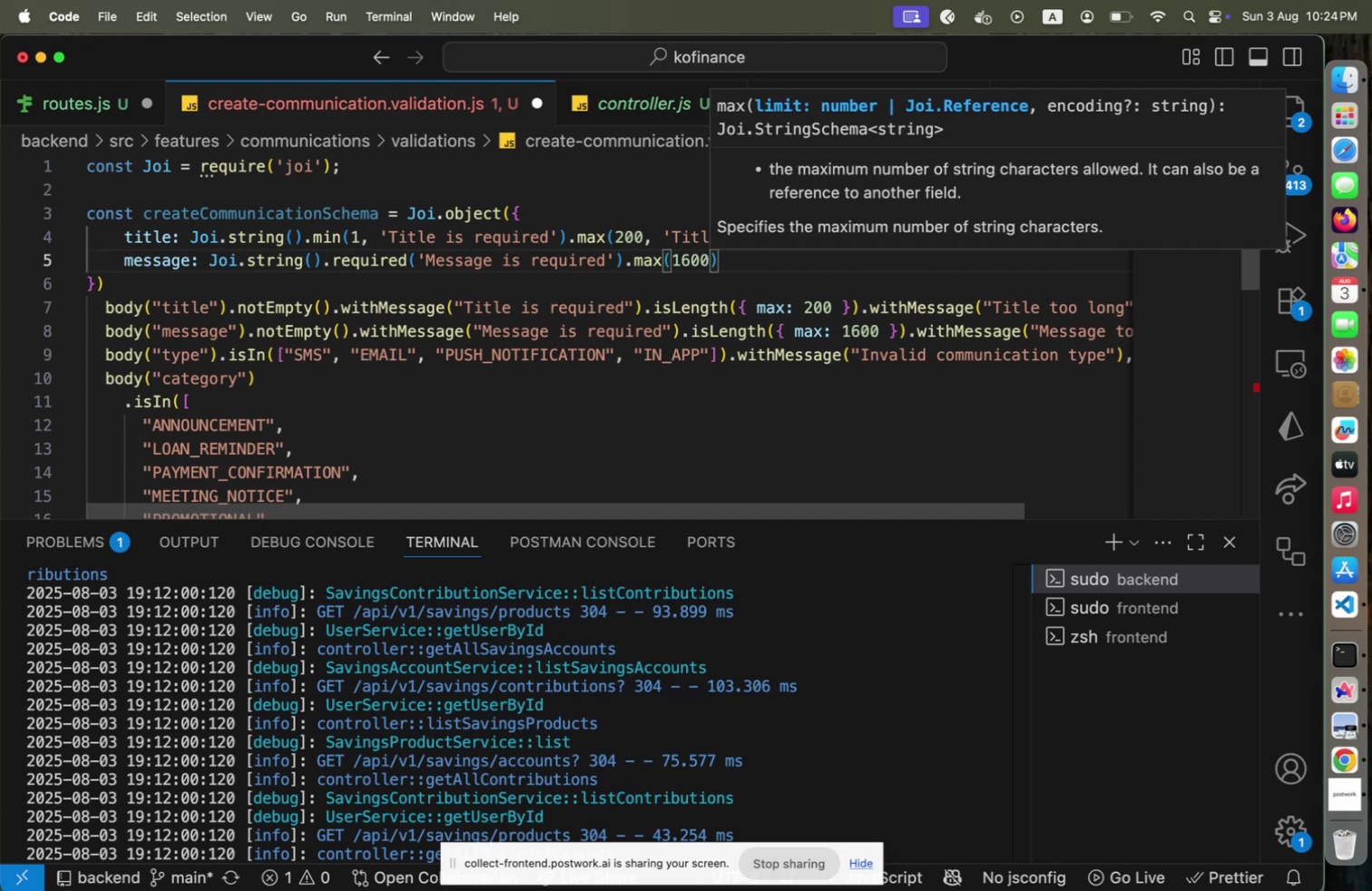 
key(ArrowRight)
 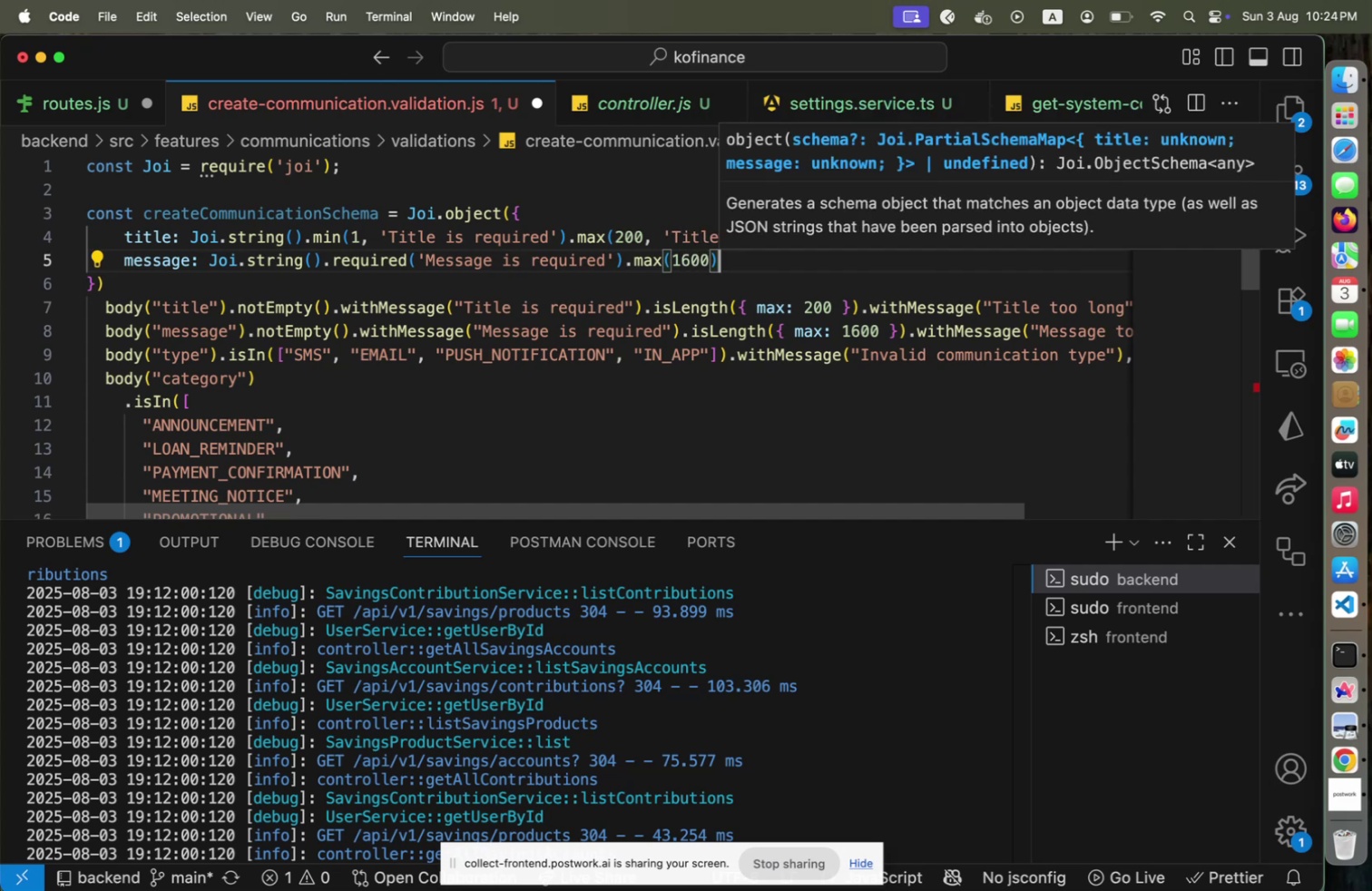 
key(ArrowLeft)
 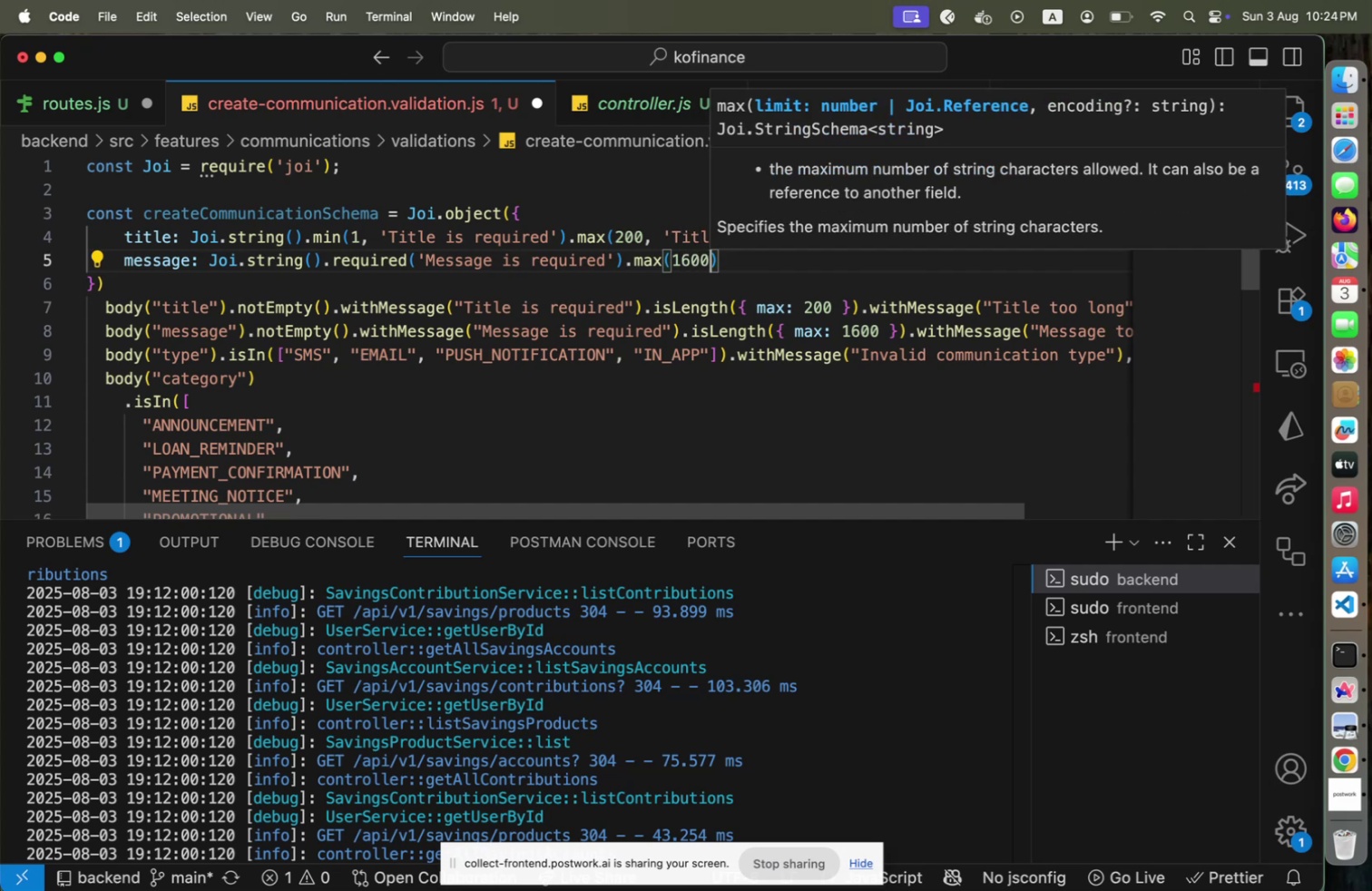 
type(, 'Message too long)
 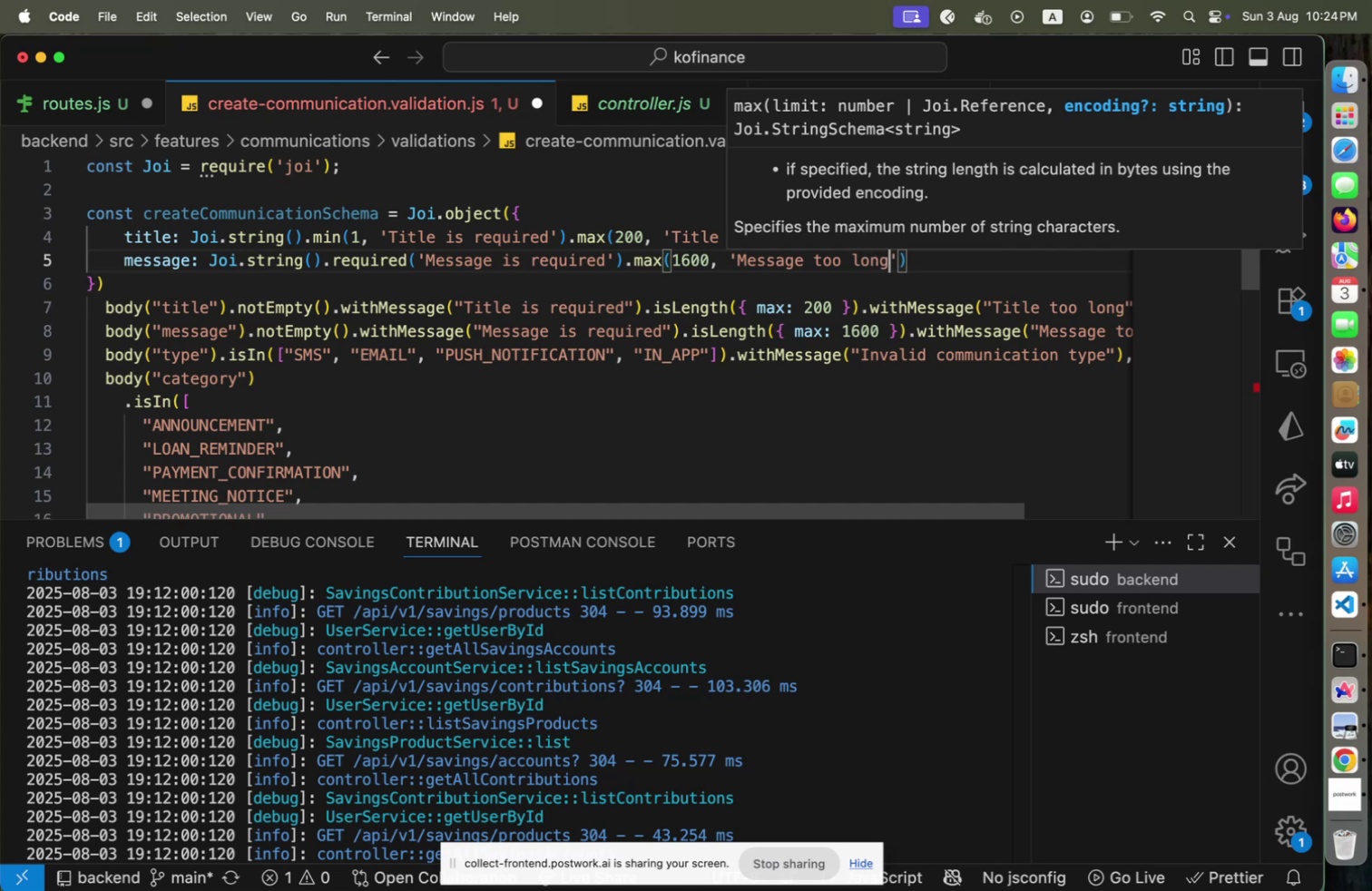 
key(ArrowRight)
 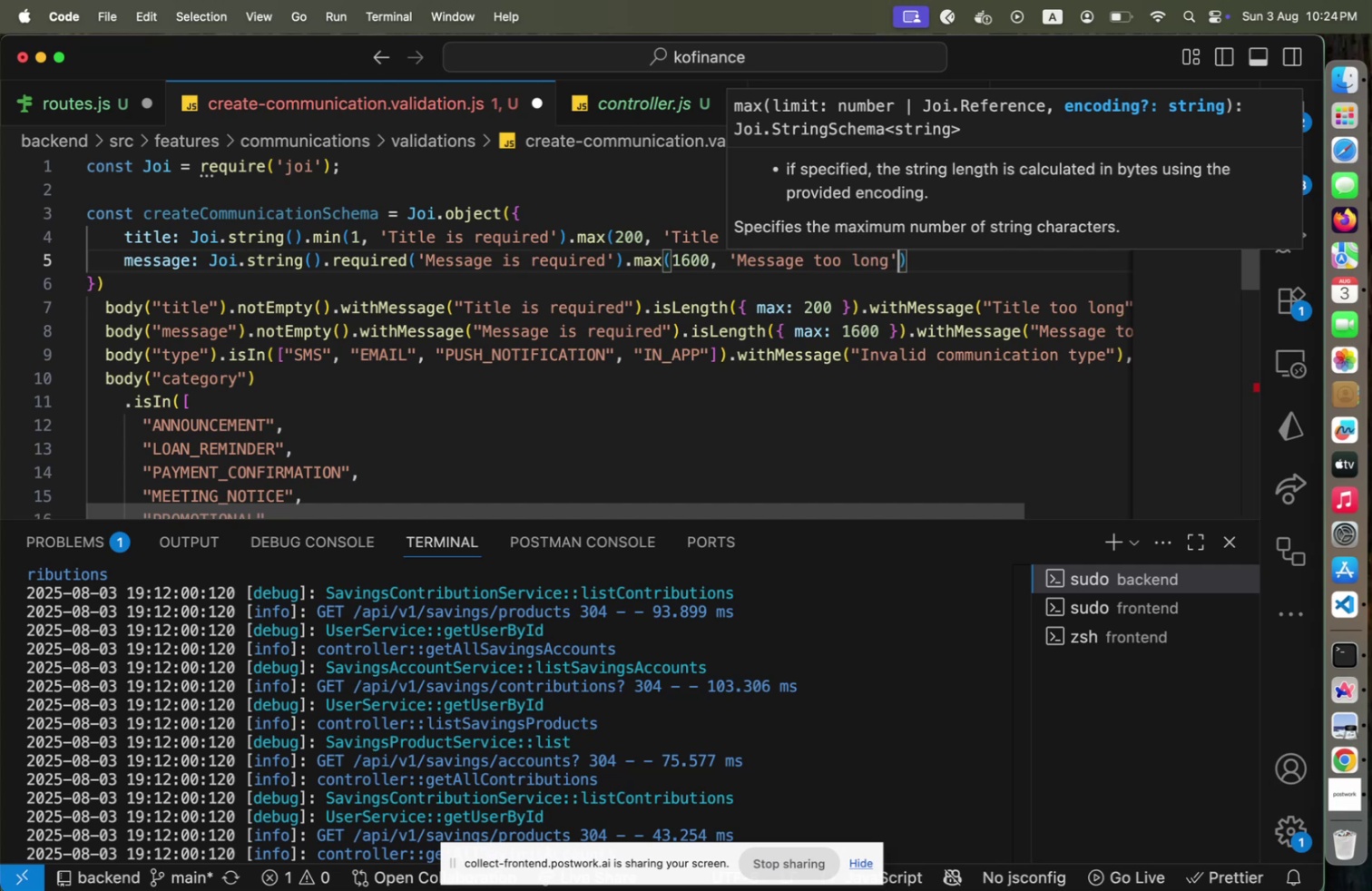 
key(ArrowRight)
 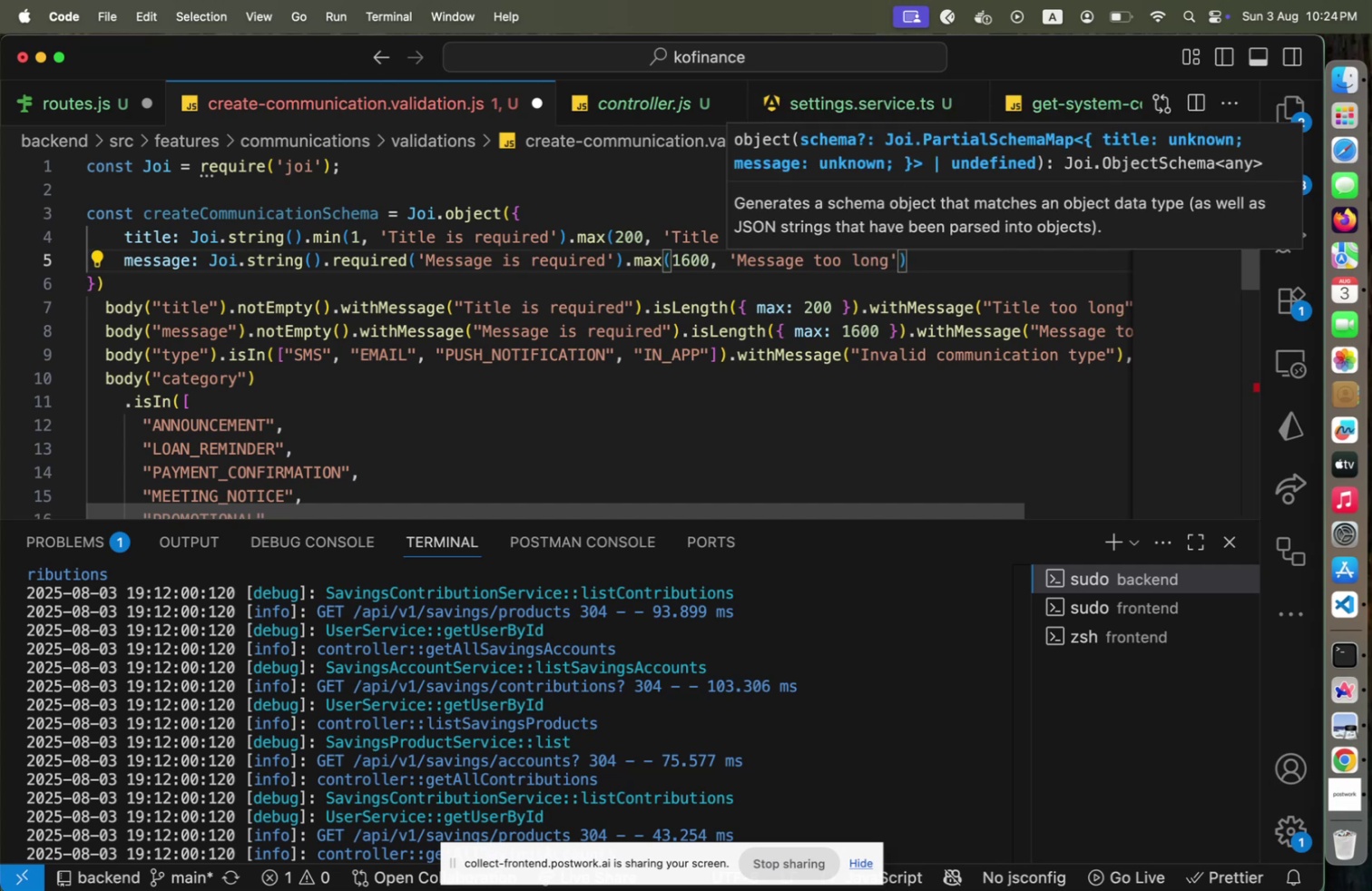 
key(Comma)
 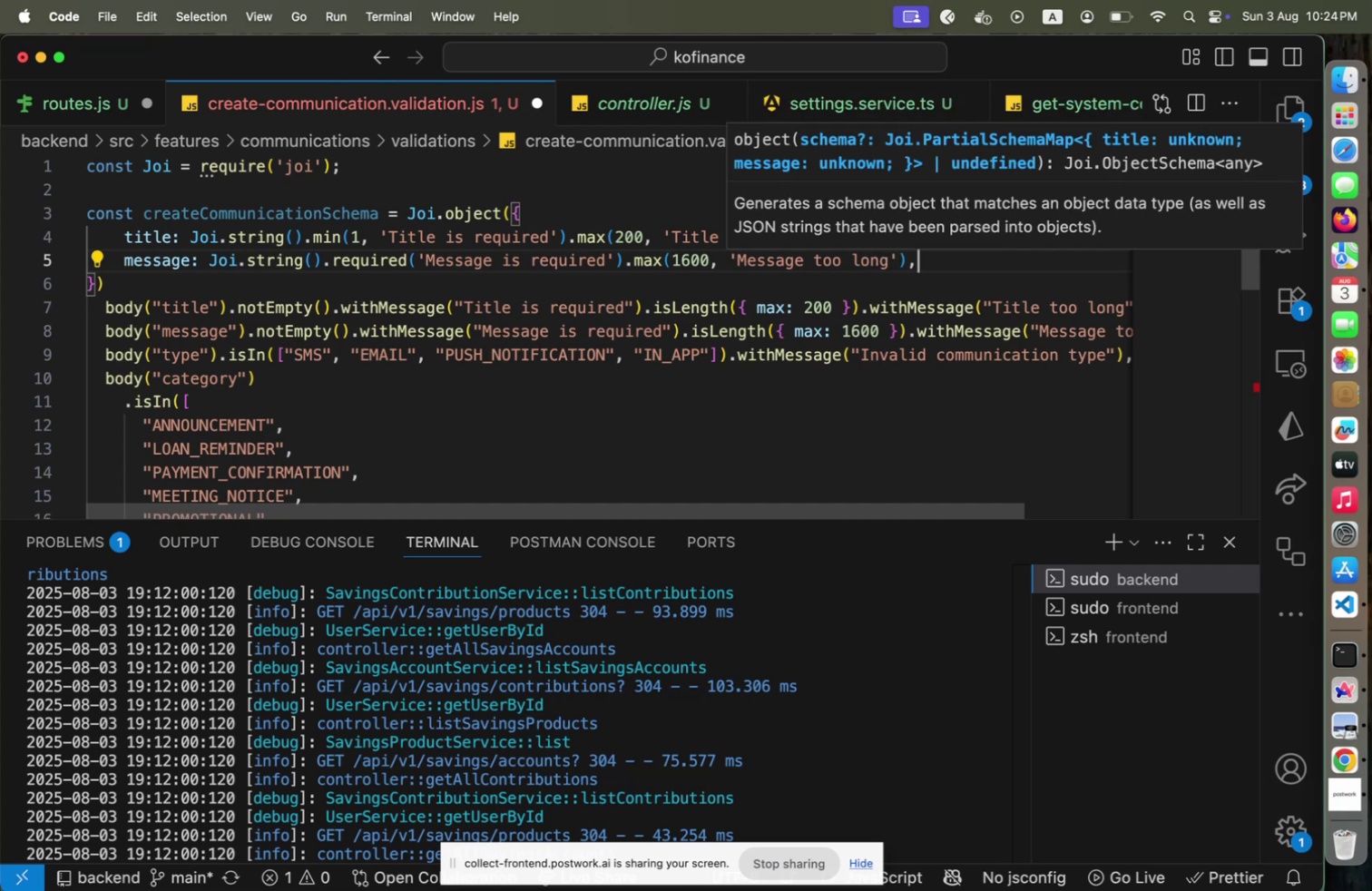 
key(Enter)
 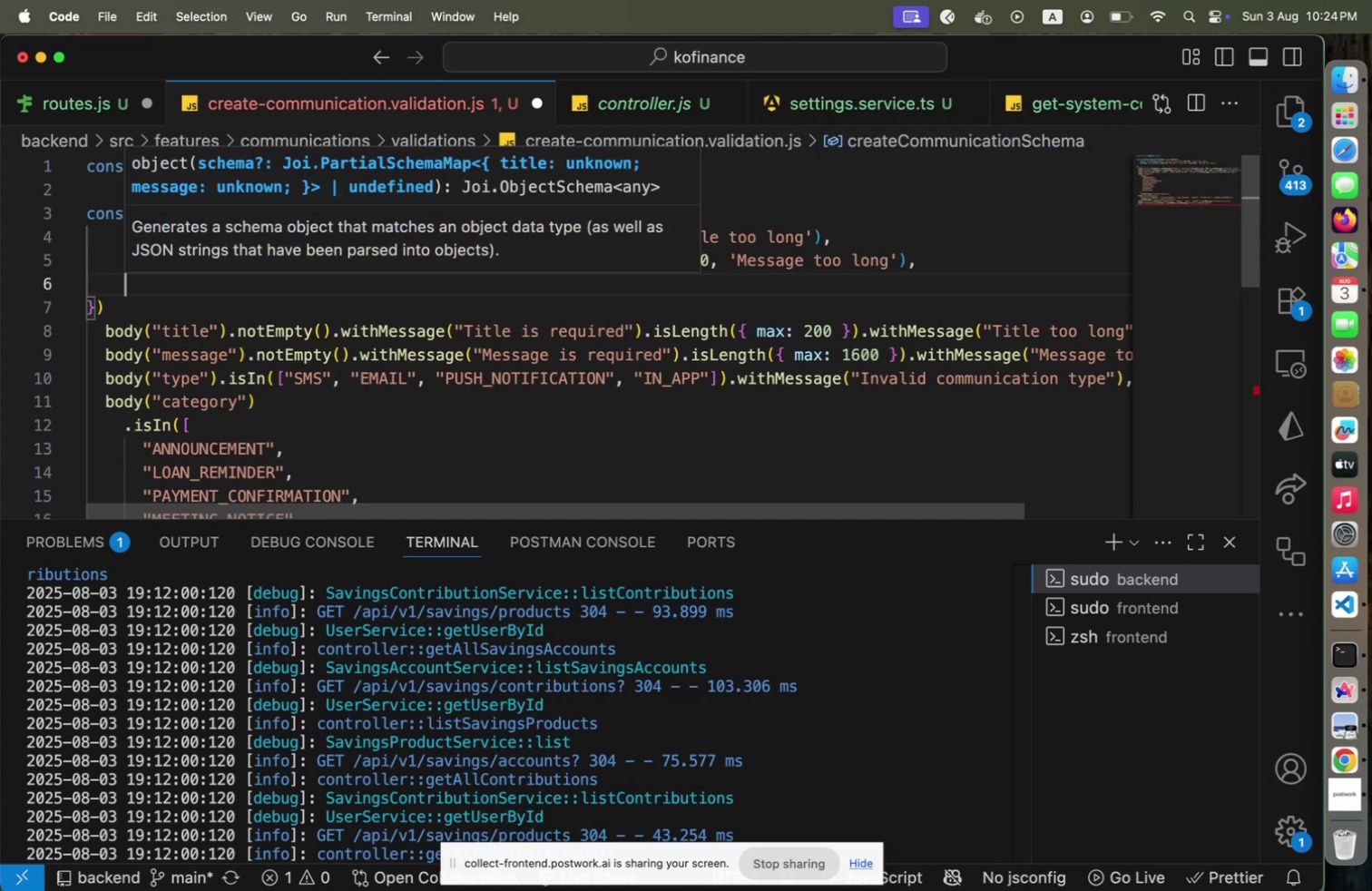 
type(type: Joi.s)
 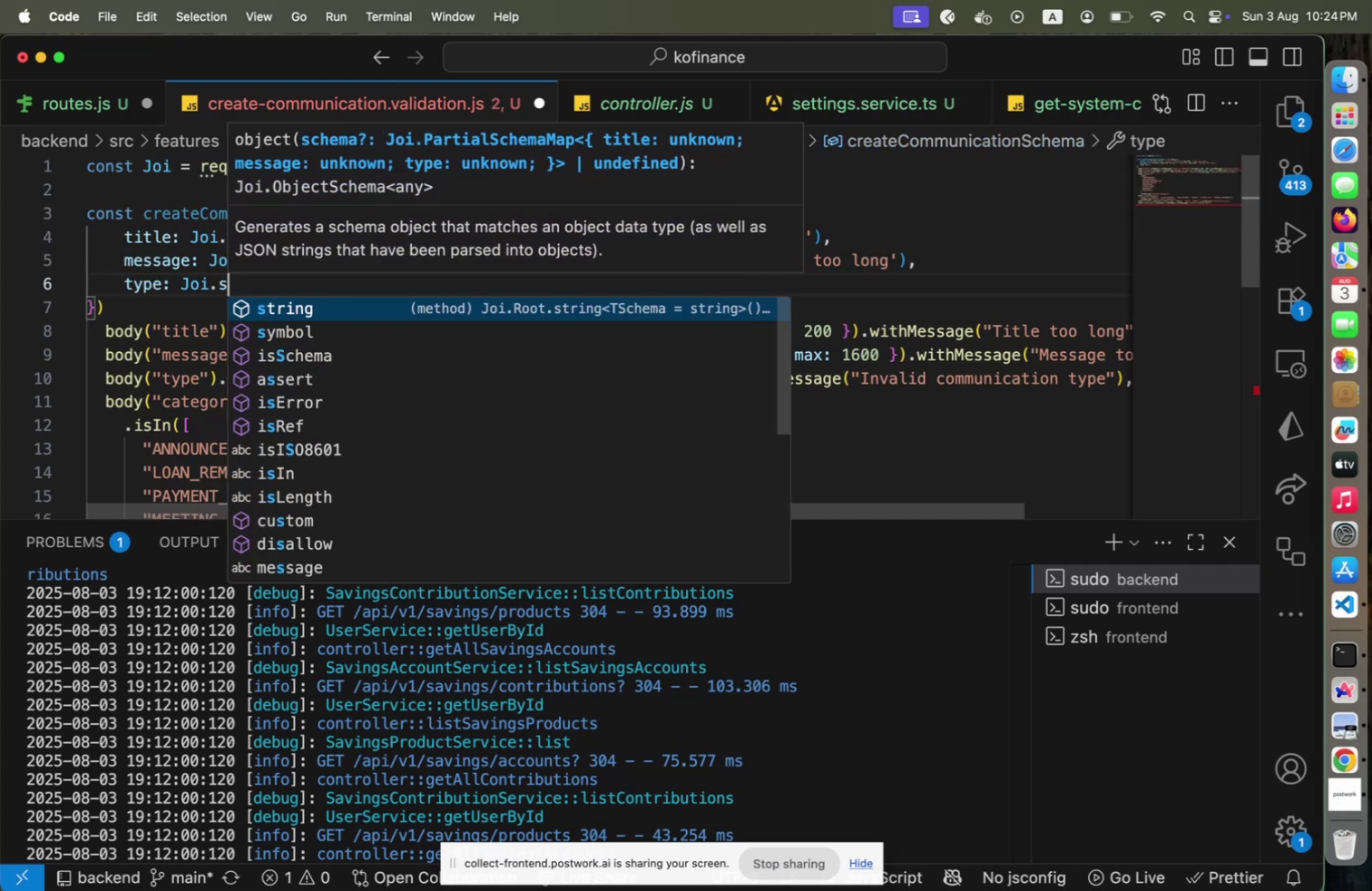 
 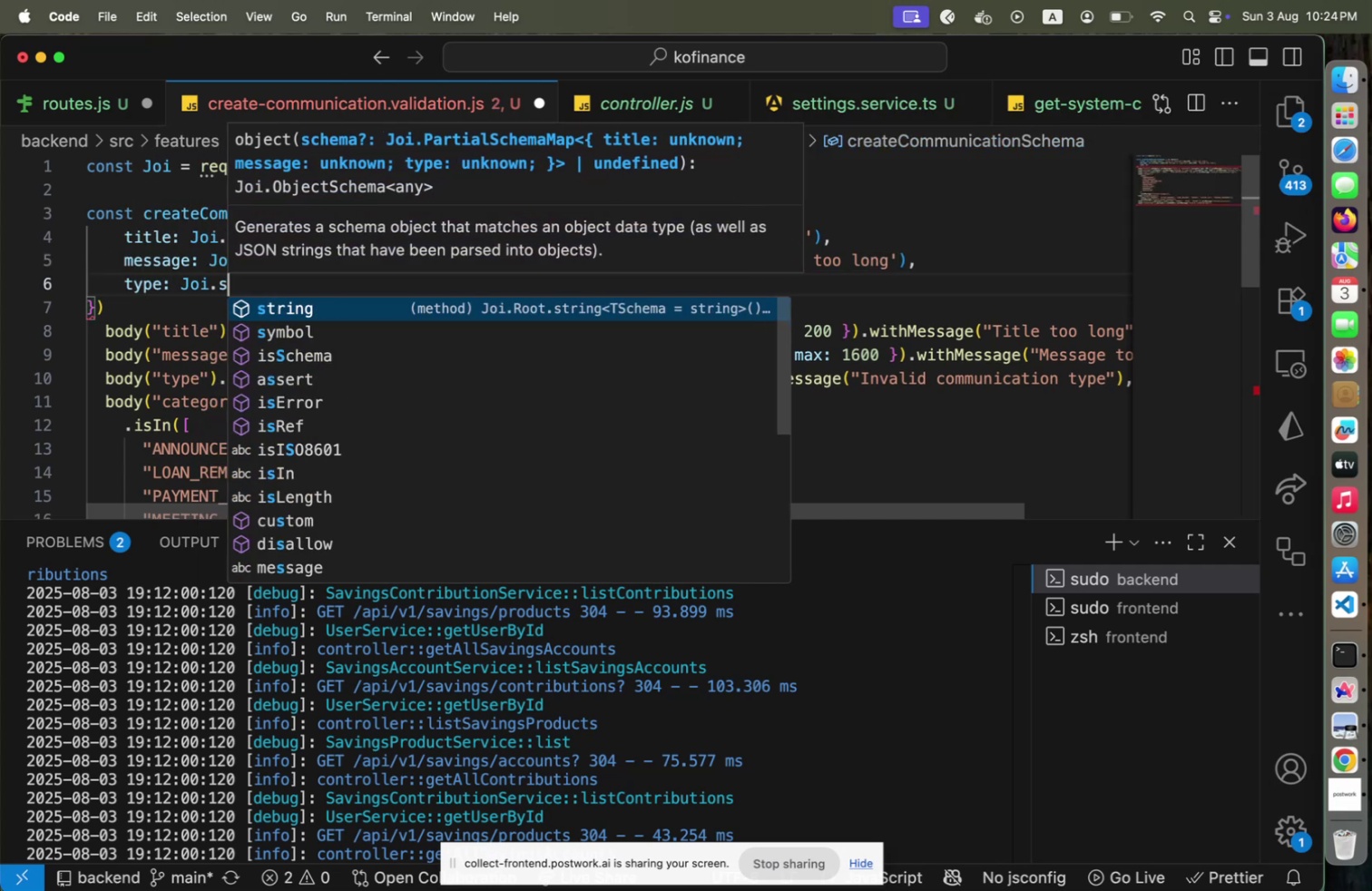 
key(Enter)
 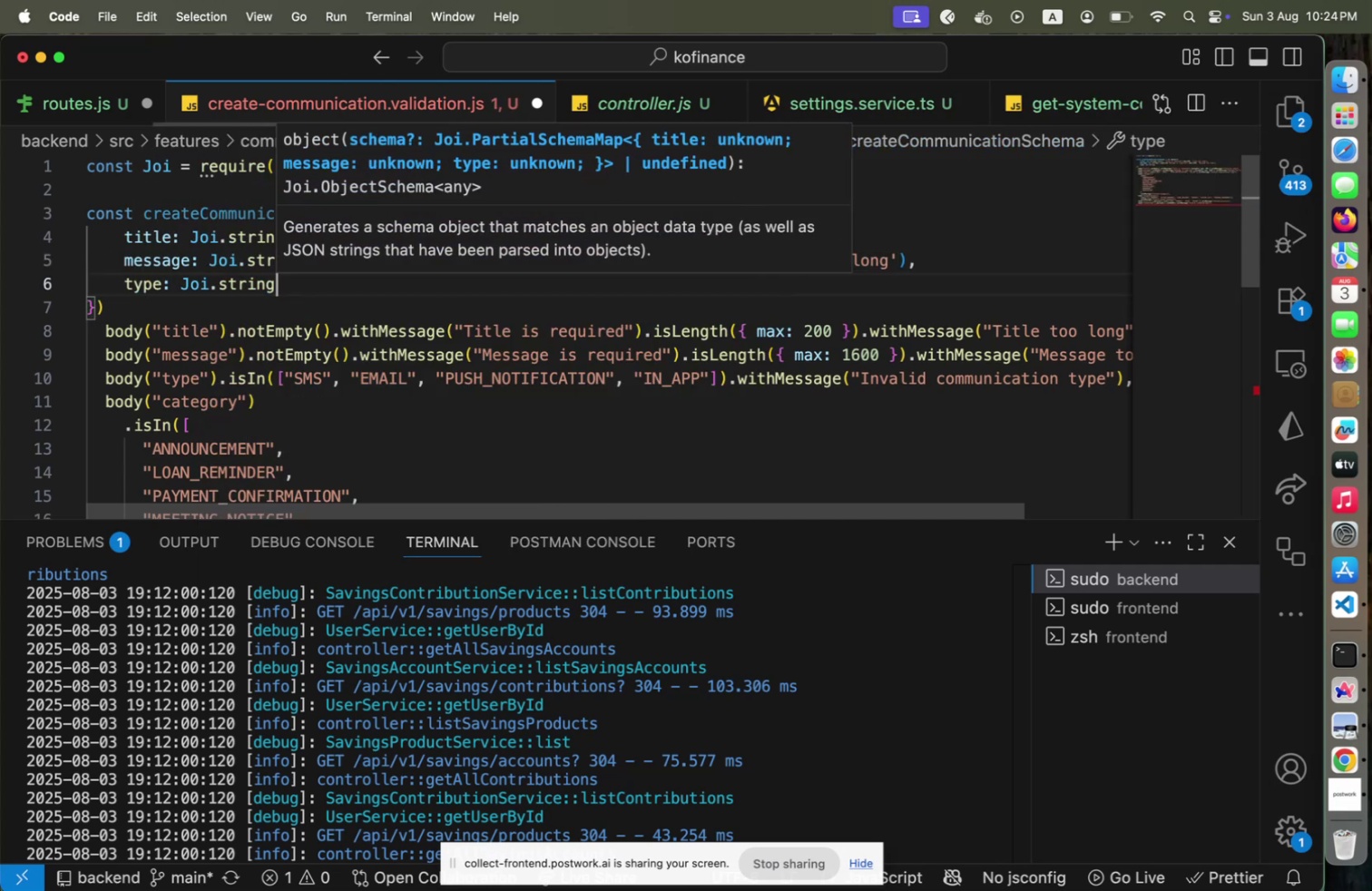 
type(().v)
 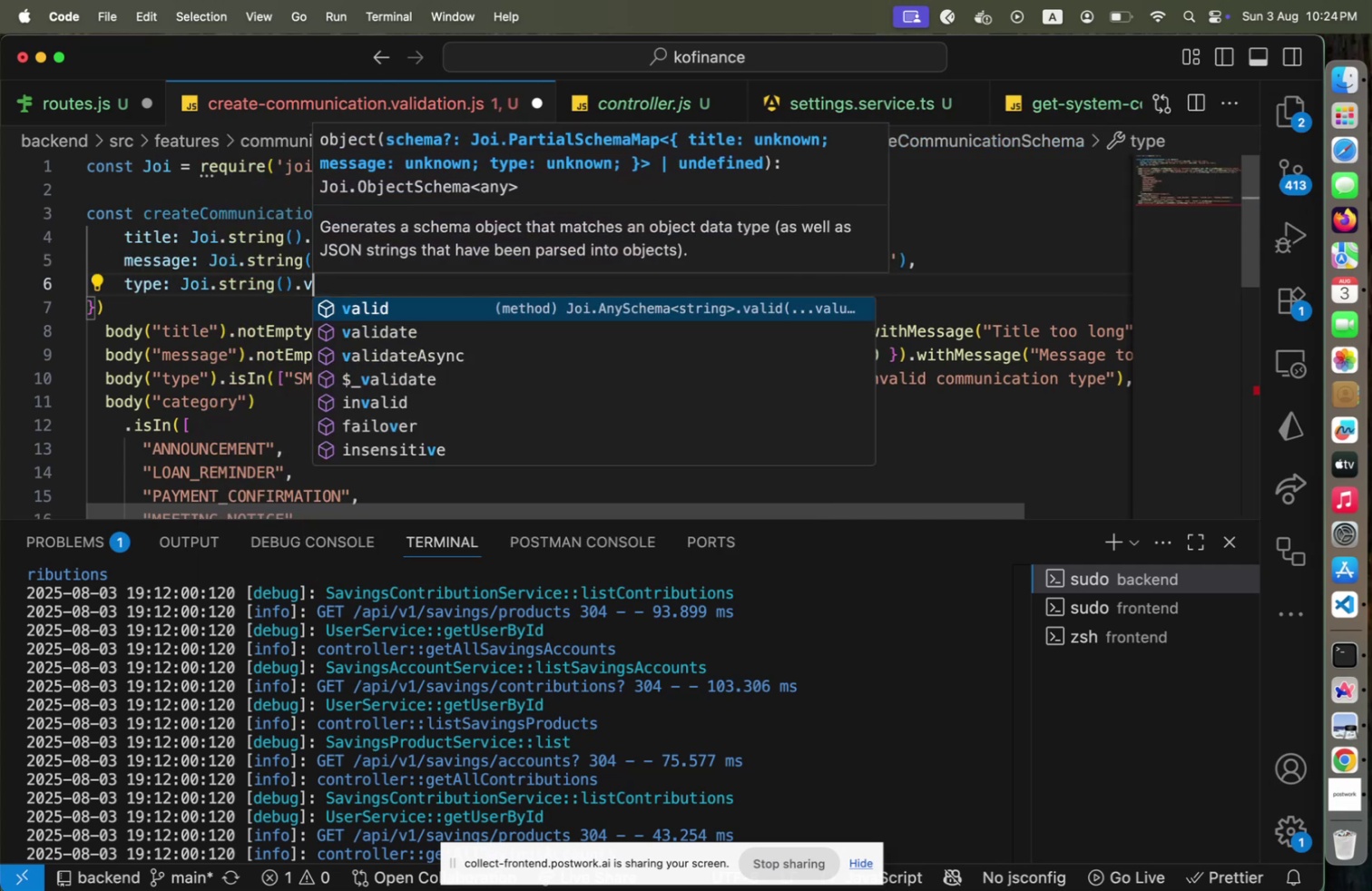 
key(Enter)
 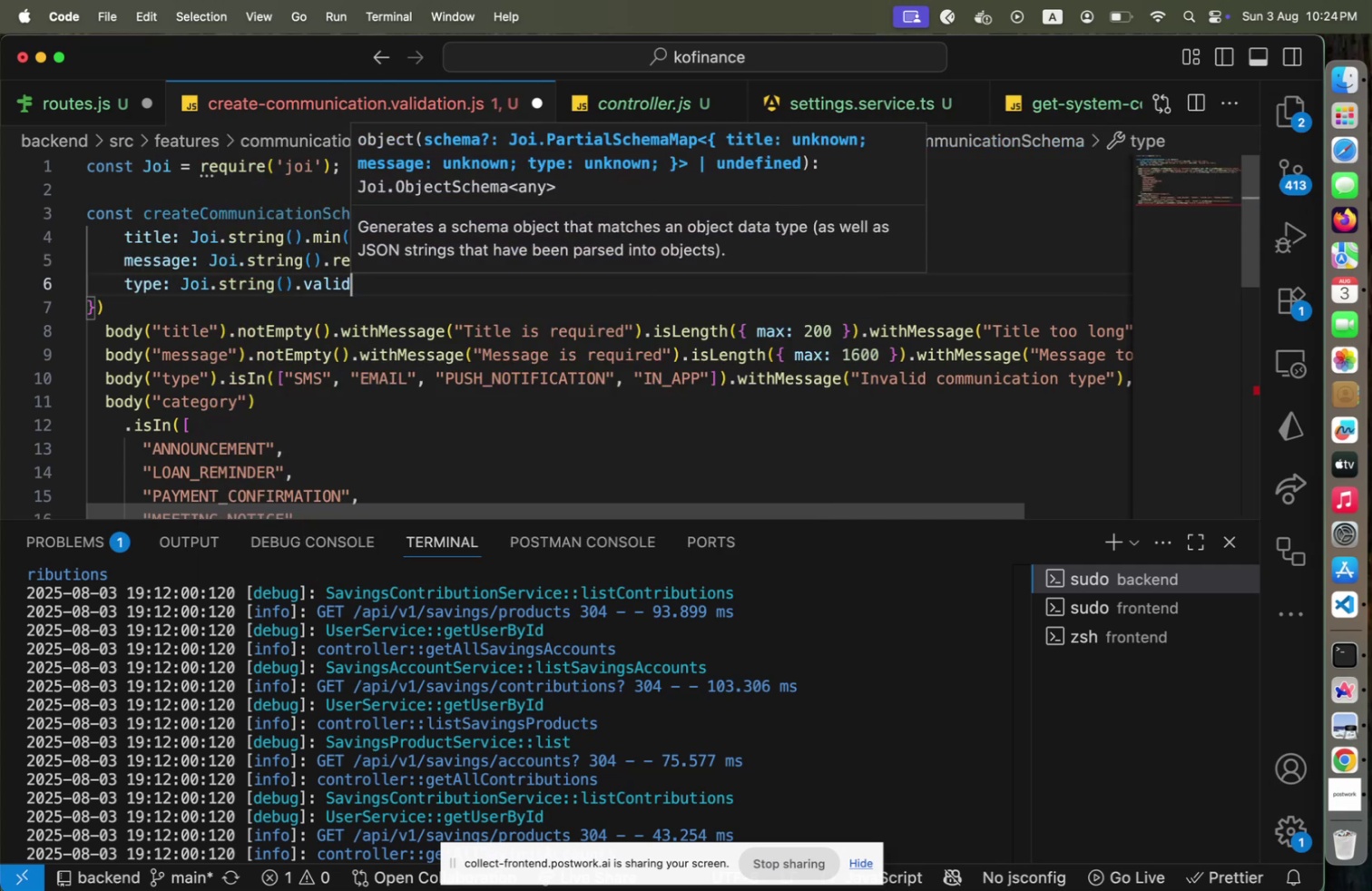 
key(Shift+9)
 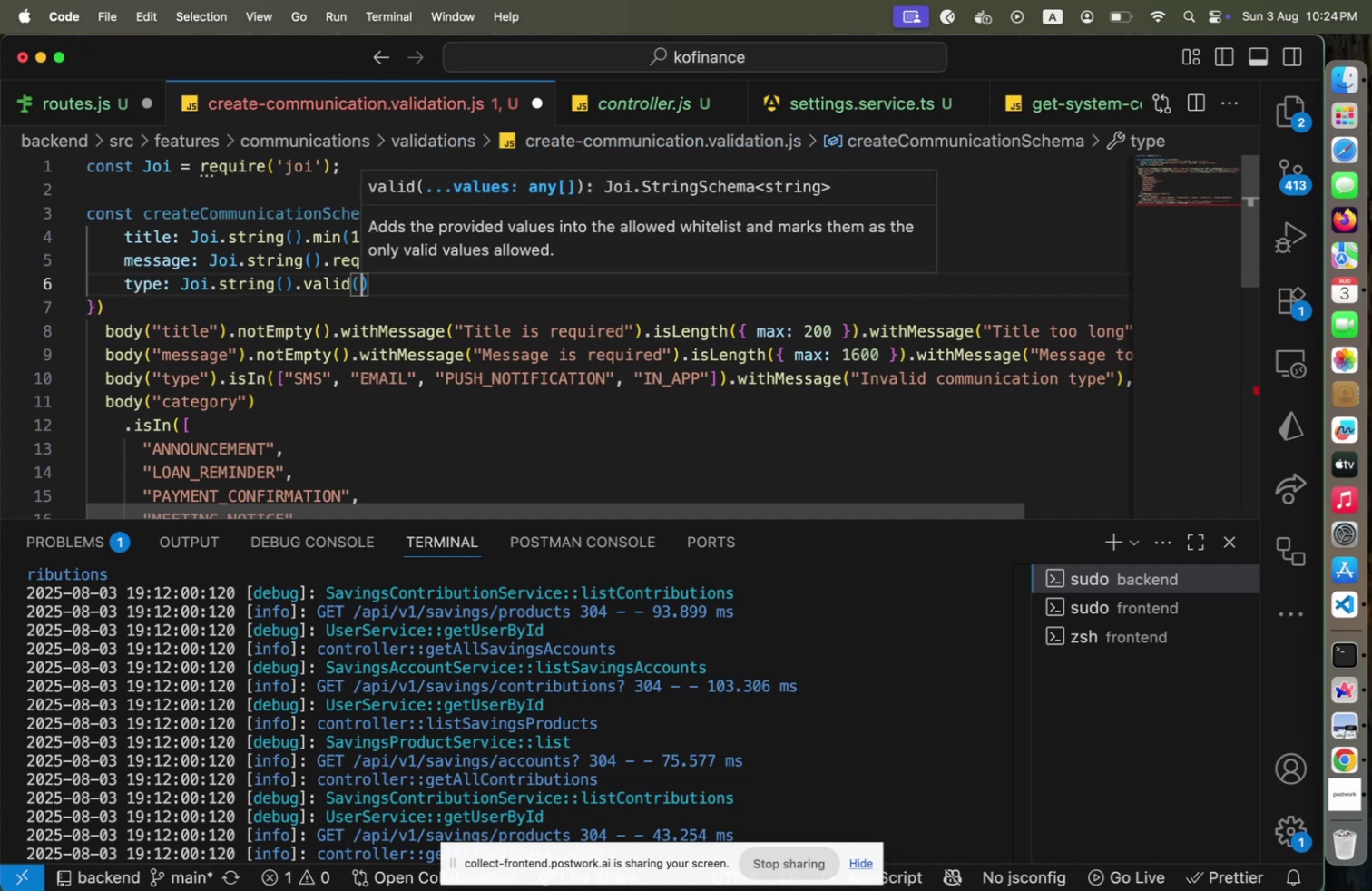 
key(Period)
 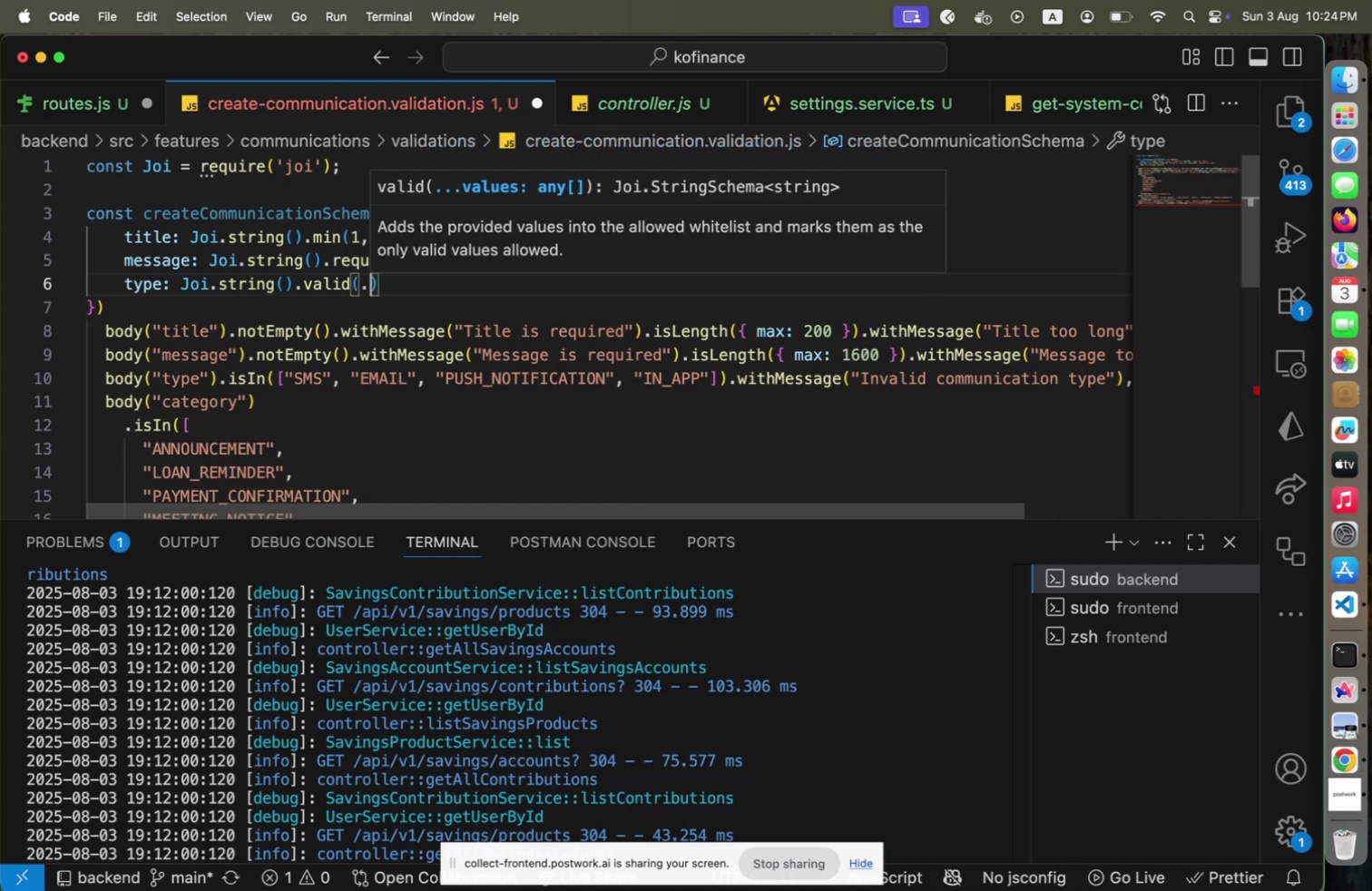 
key(Period)
 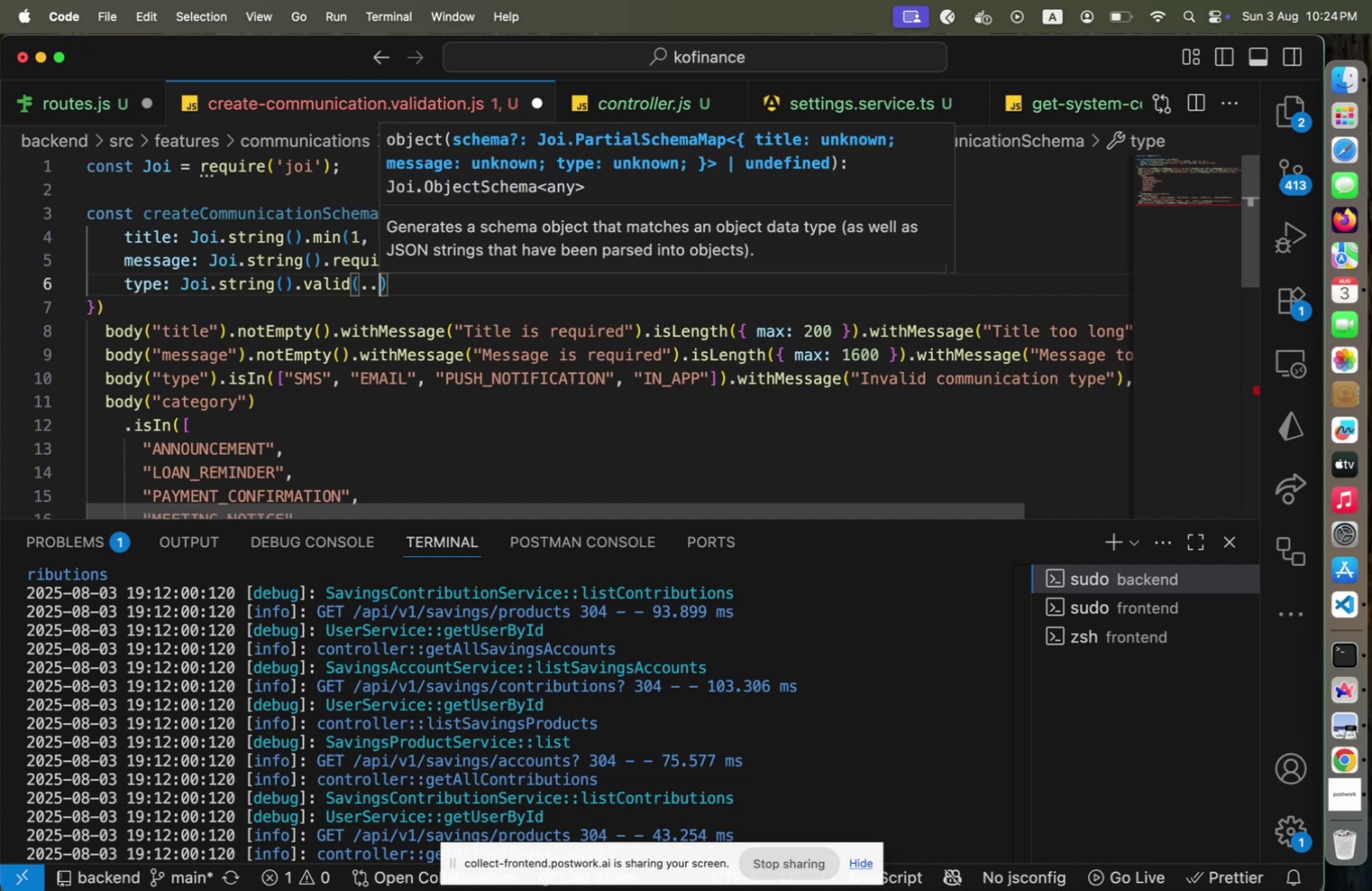 
key(Period)
 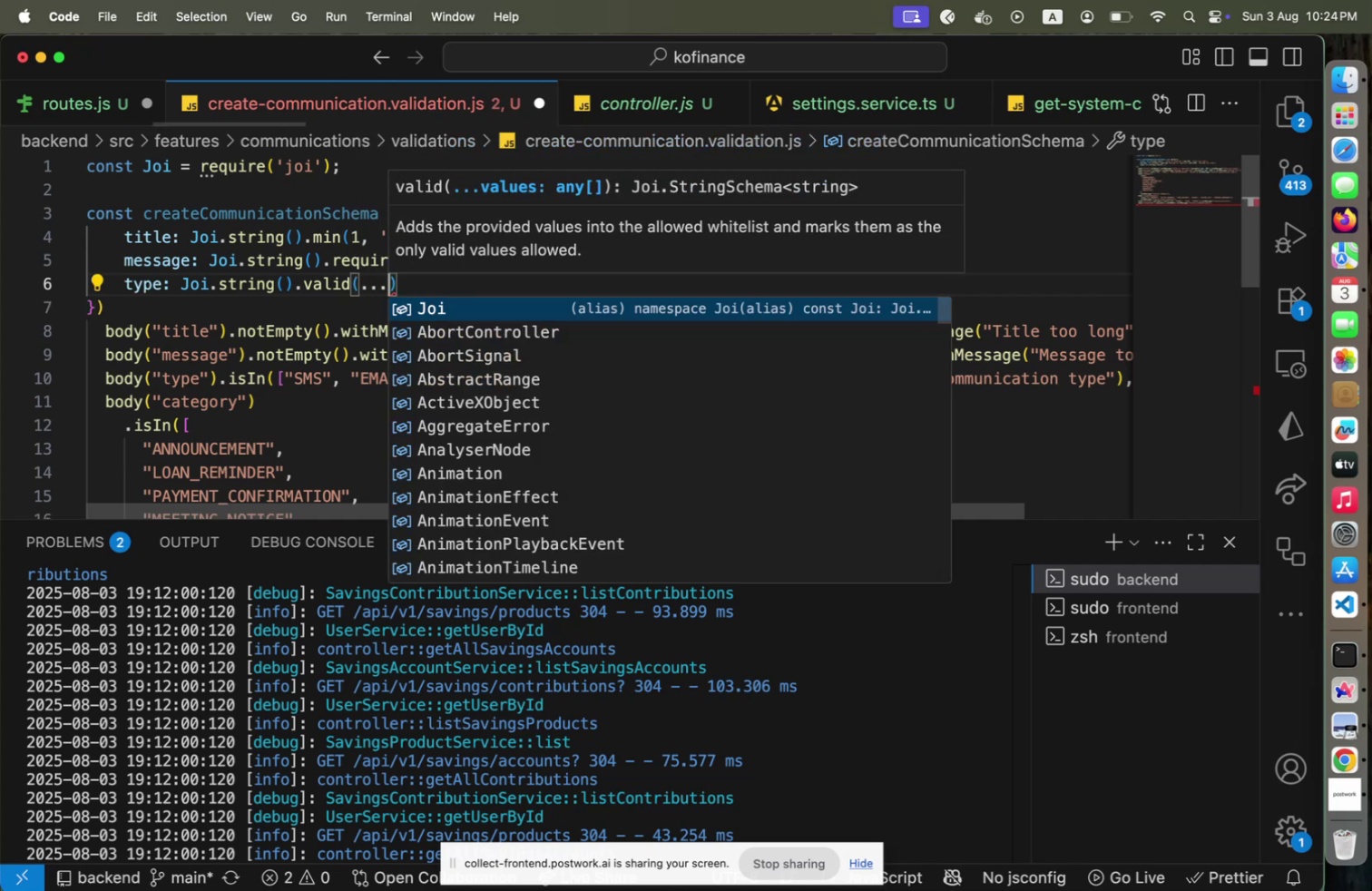 
key(Escape)
 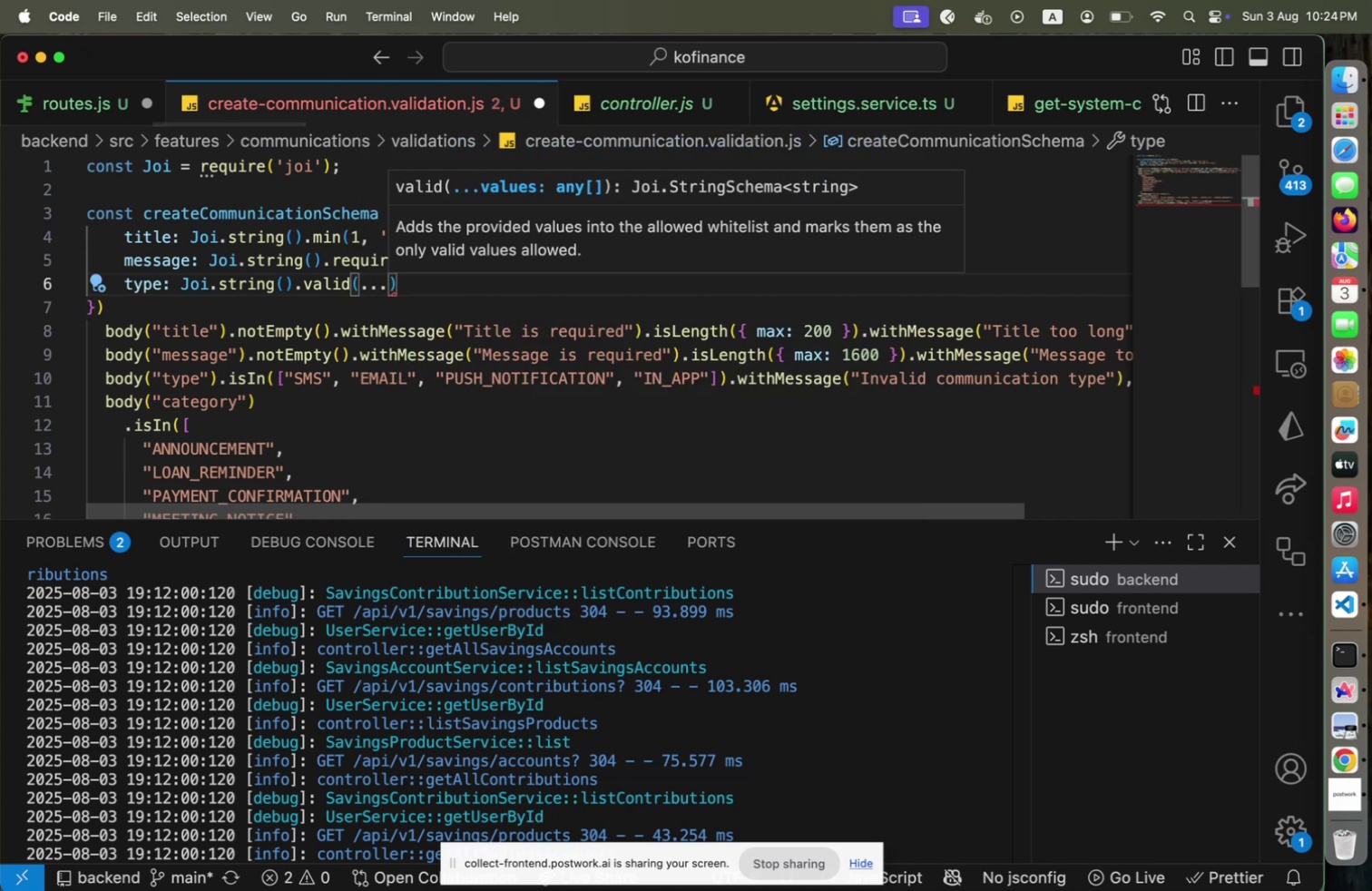 
key(ArrowLeft)
 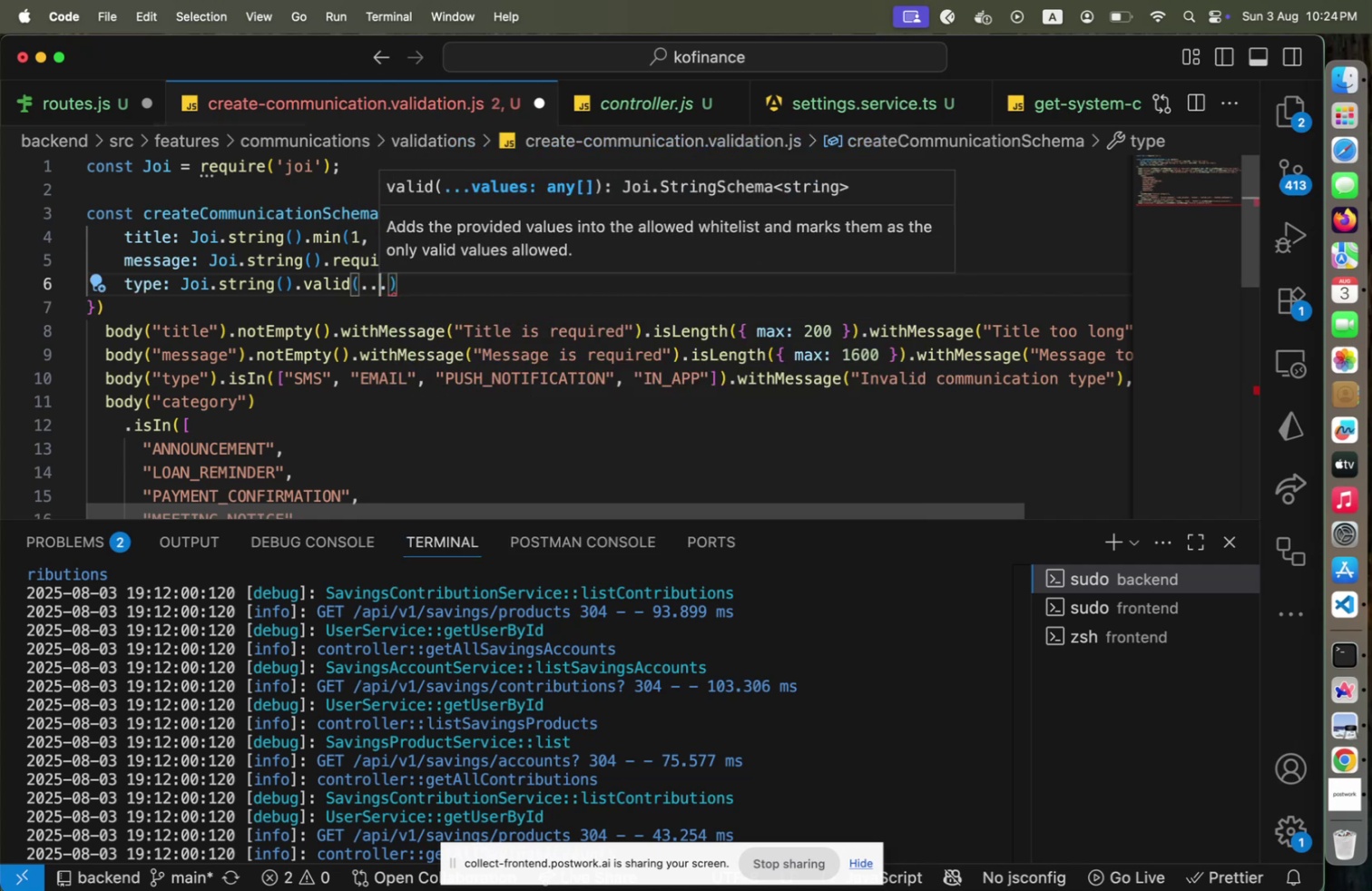 
key(ArrowLeft)
 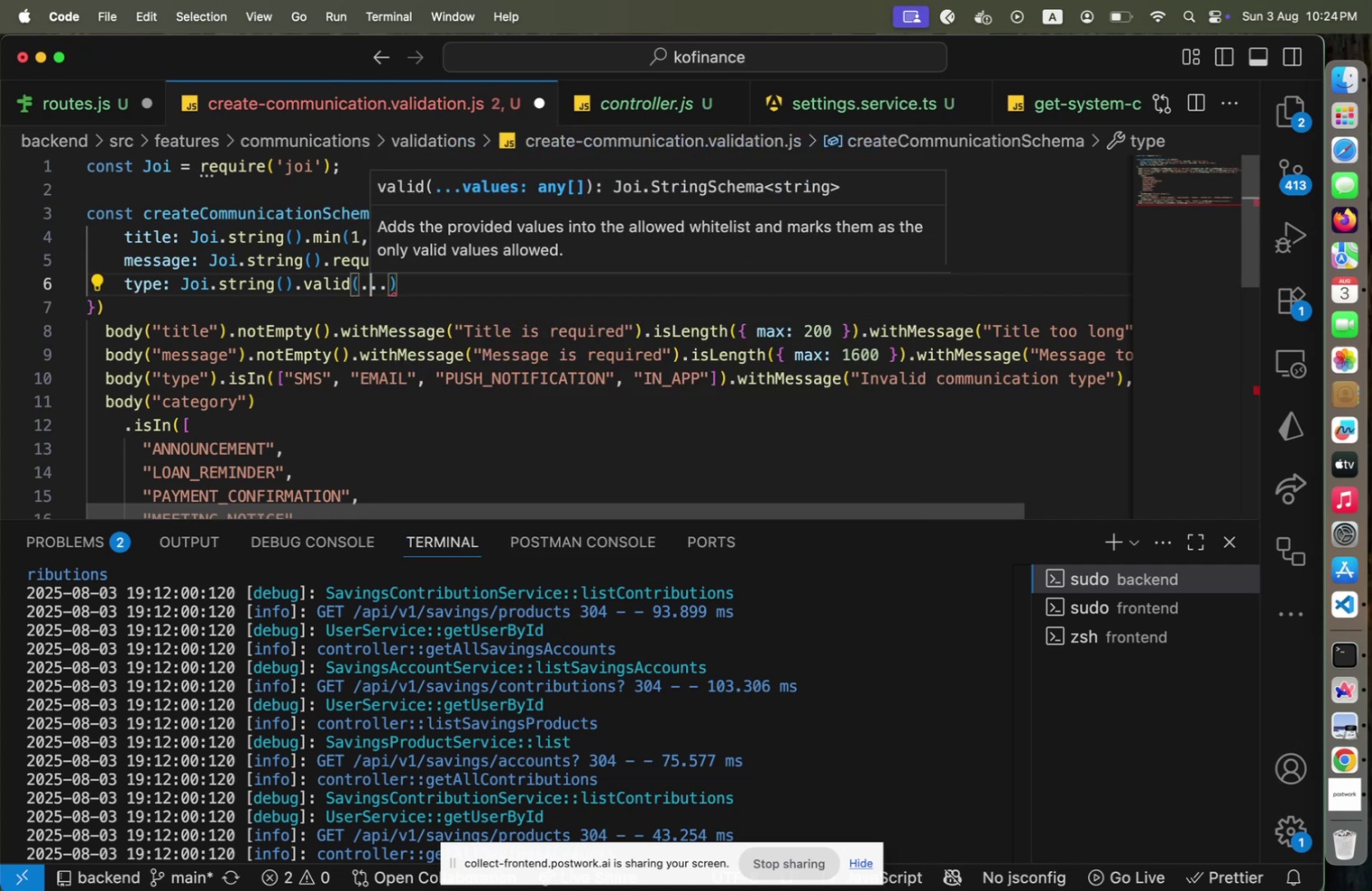 
key(Escape)
 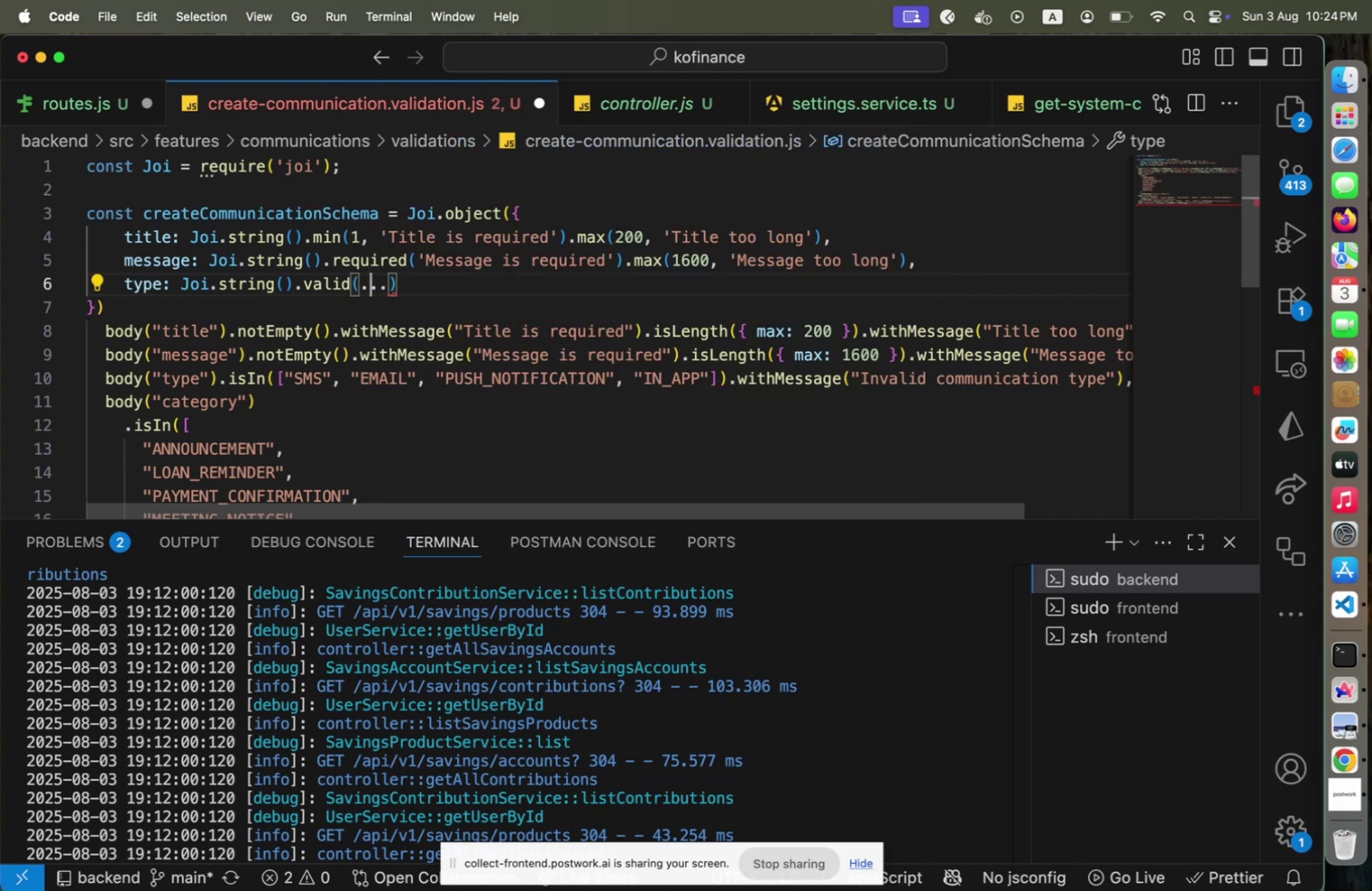 
hold_key(key=ArrowLeft, duration=1.35)
 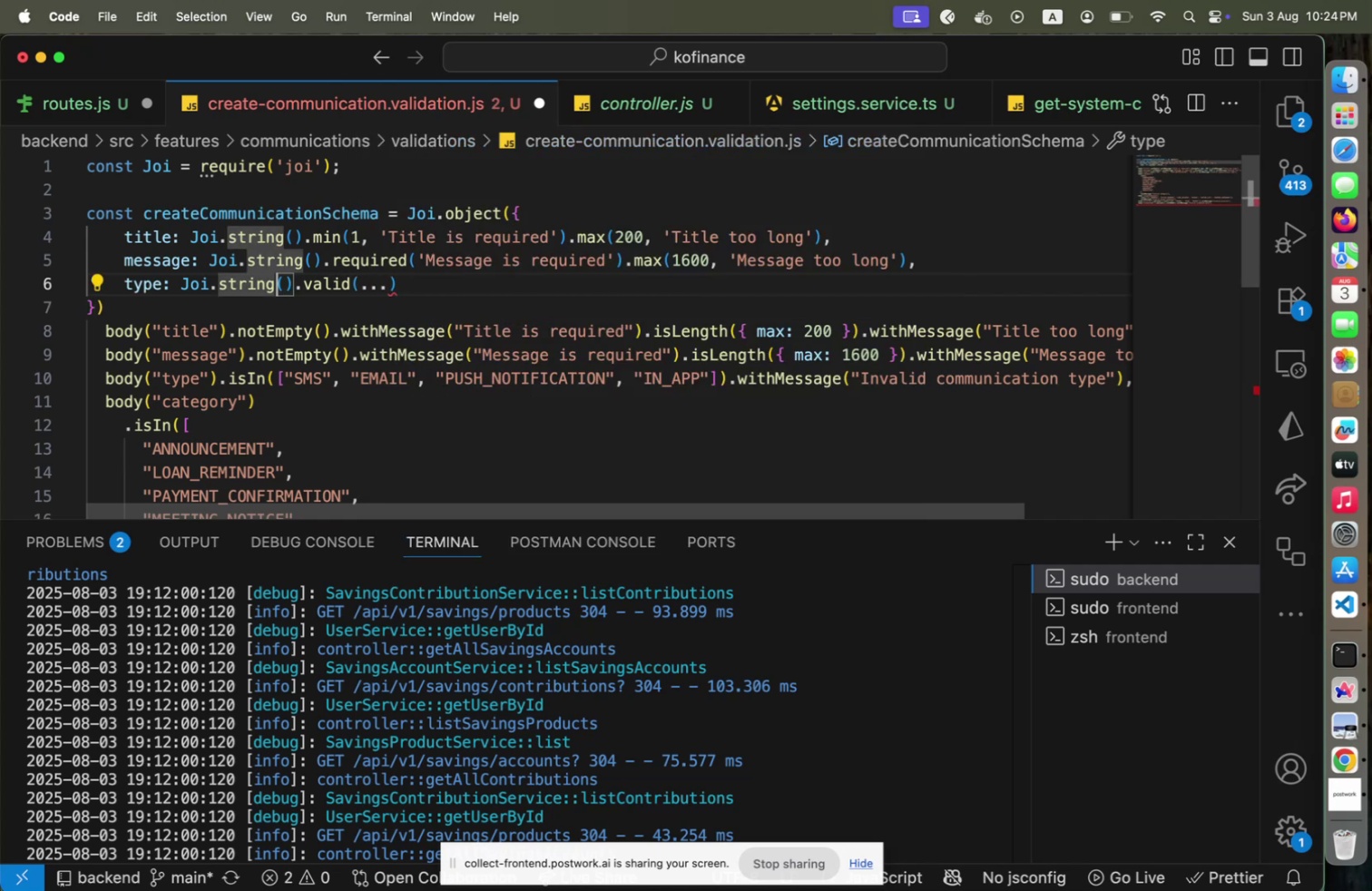 
key(ArrowDown)
 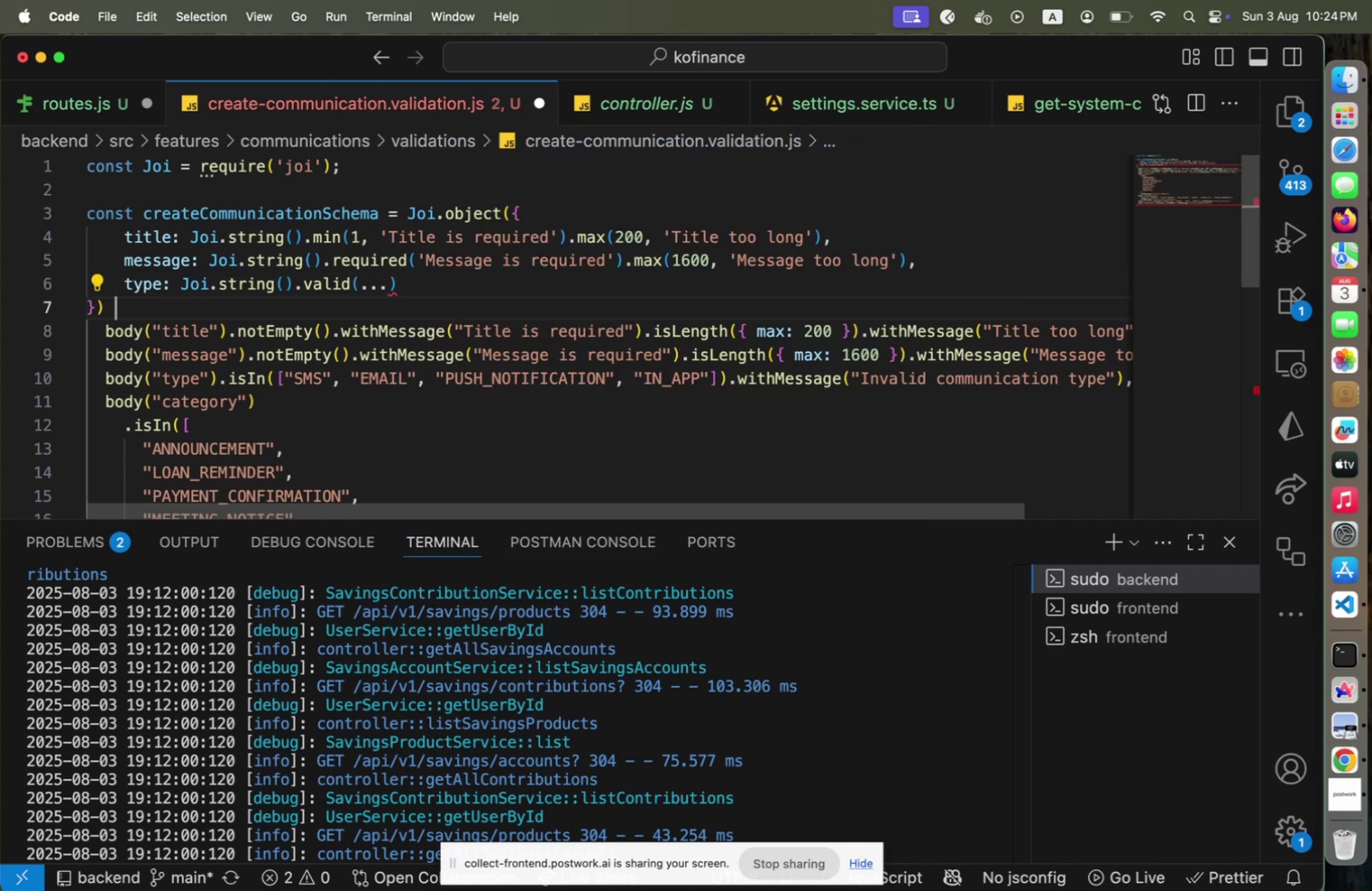 
key(ArrowUp)
 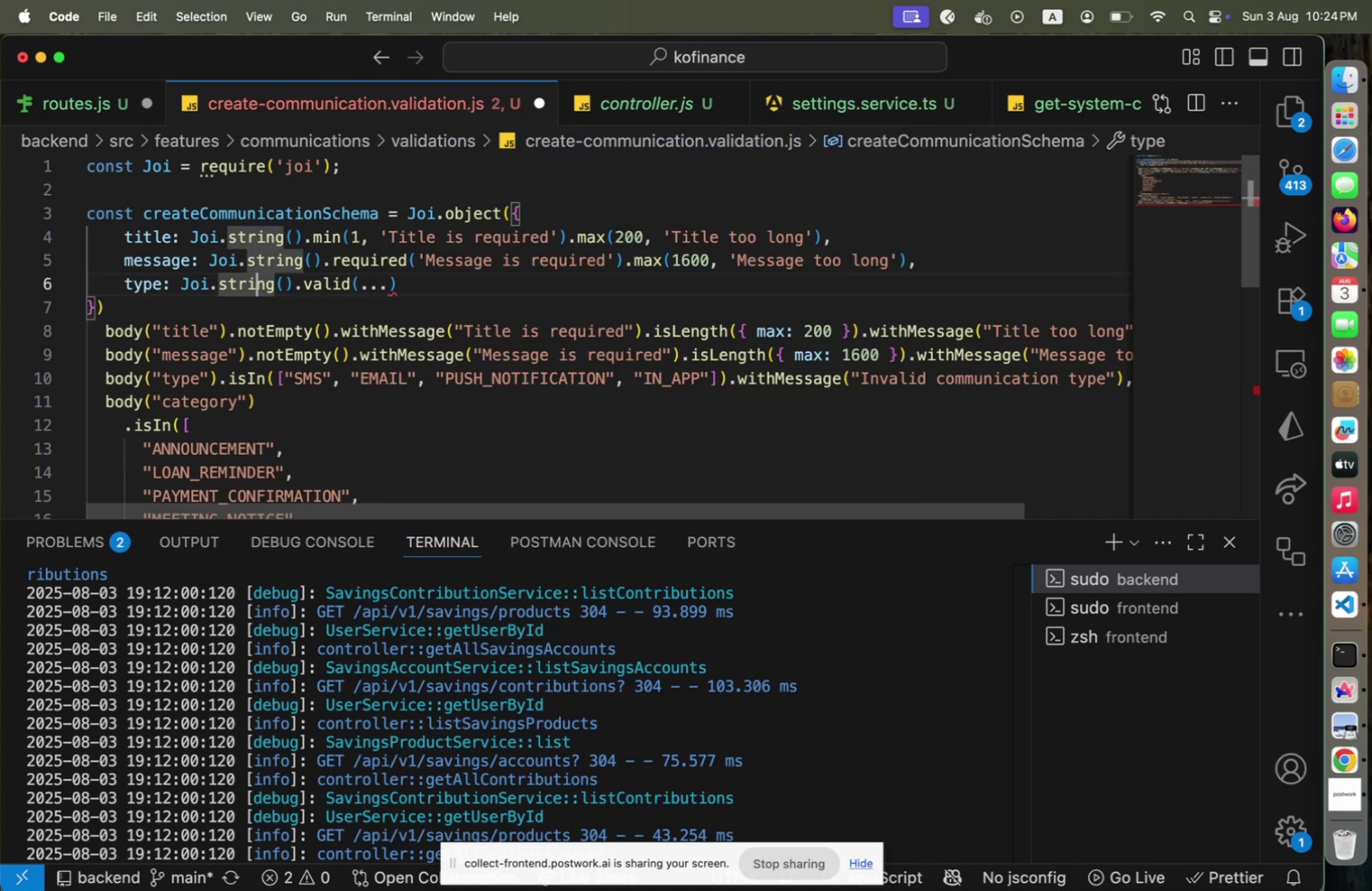 
key(ArrowRight)
 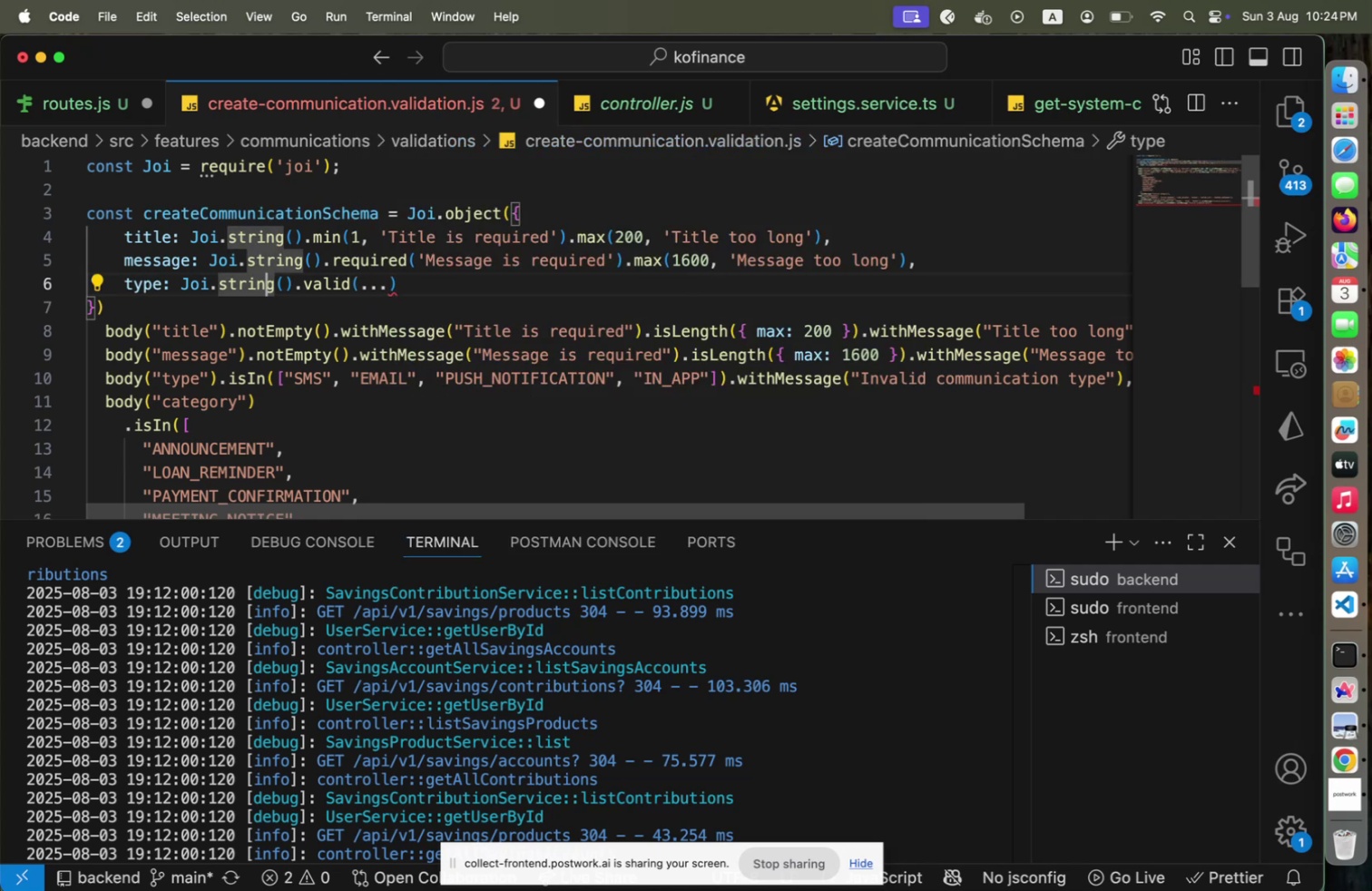 
key(End)
 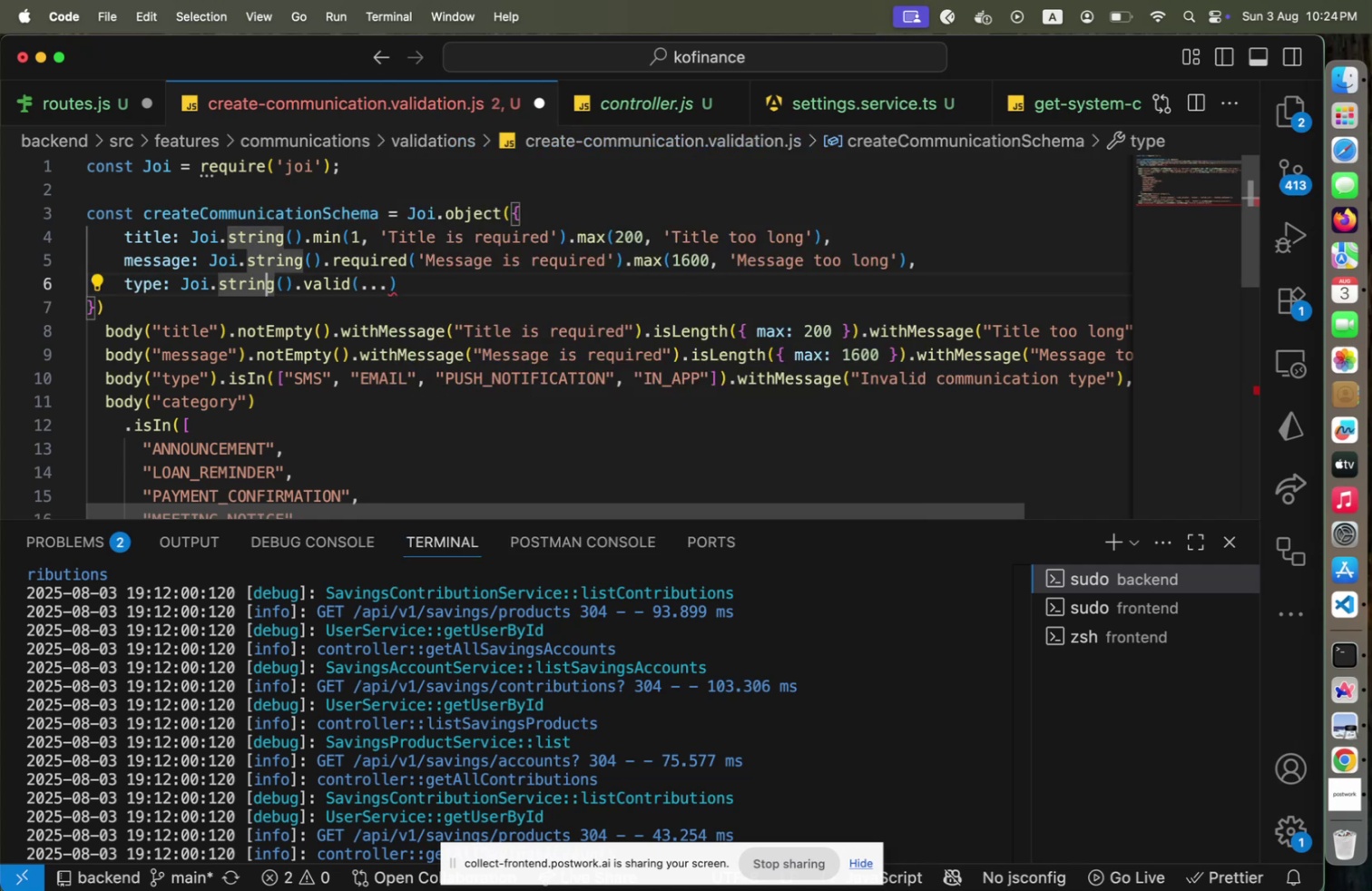 
key(Home)
 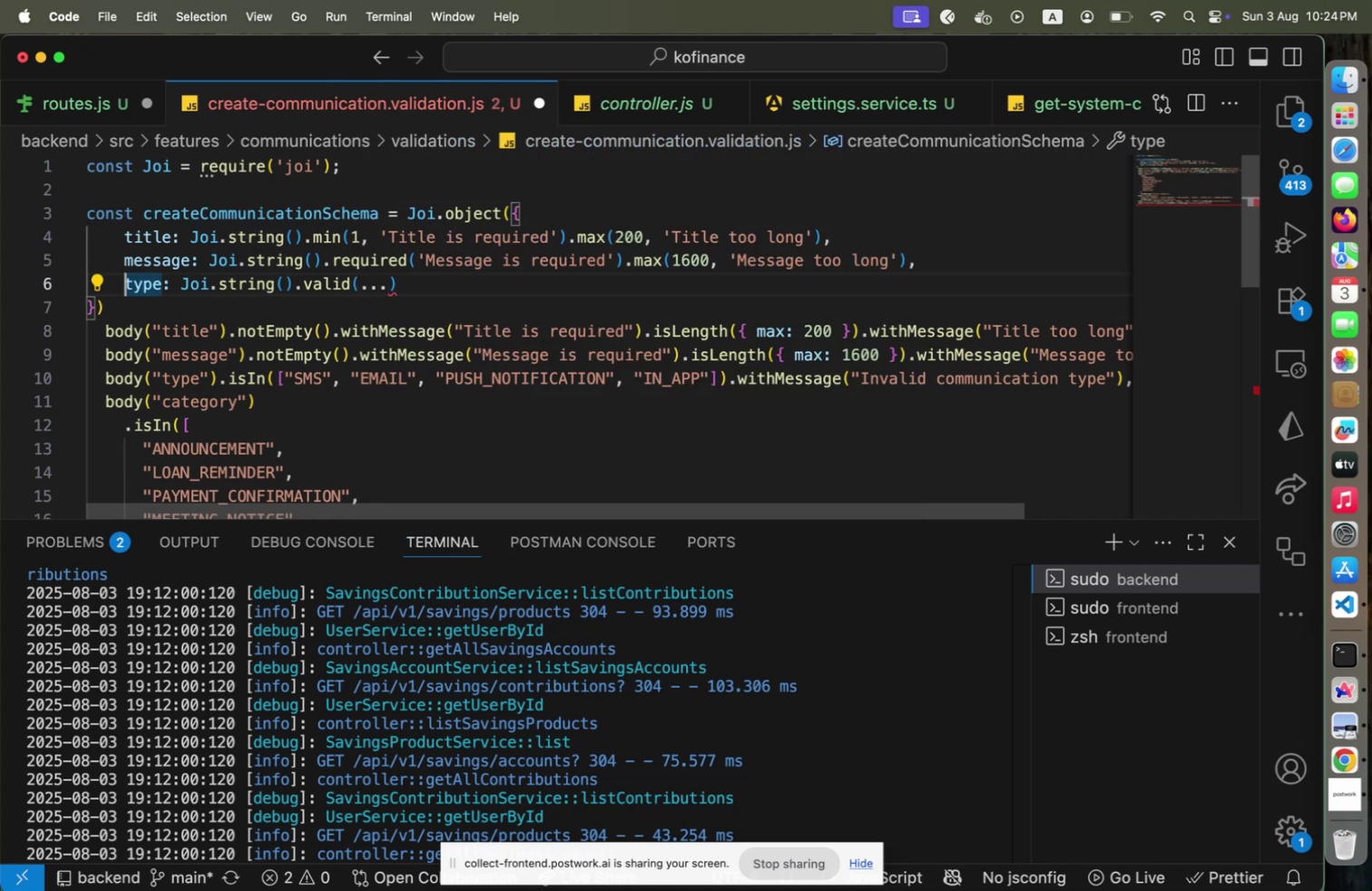 
key(ArrowRight)
 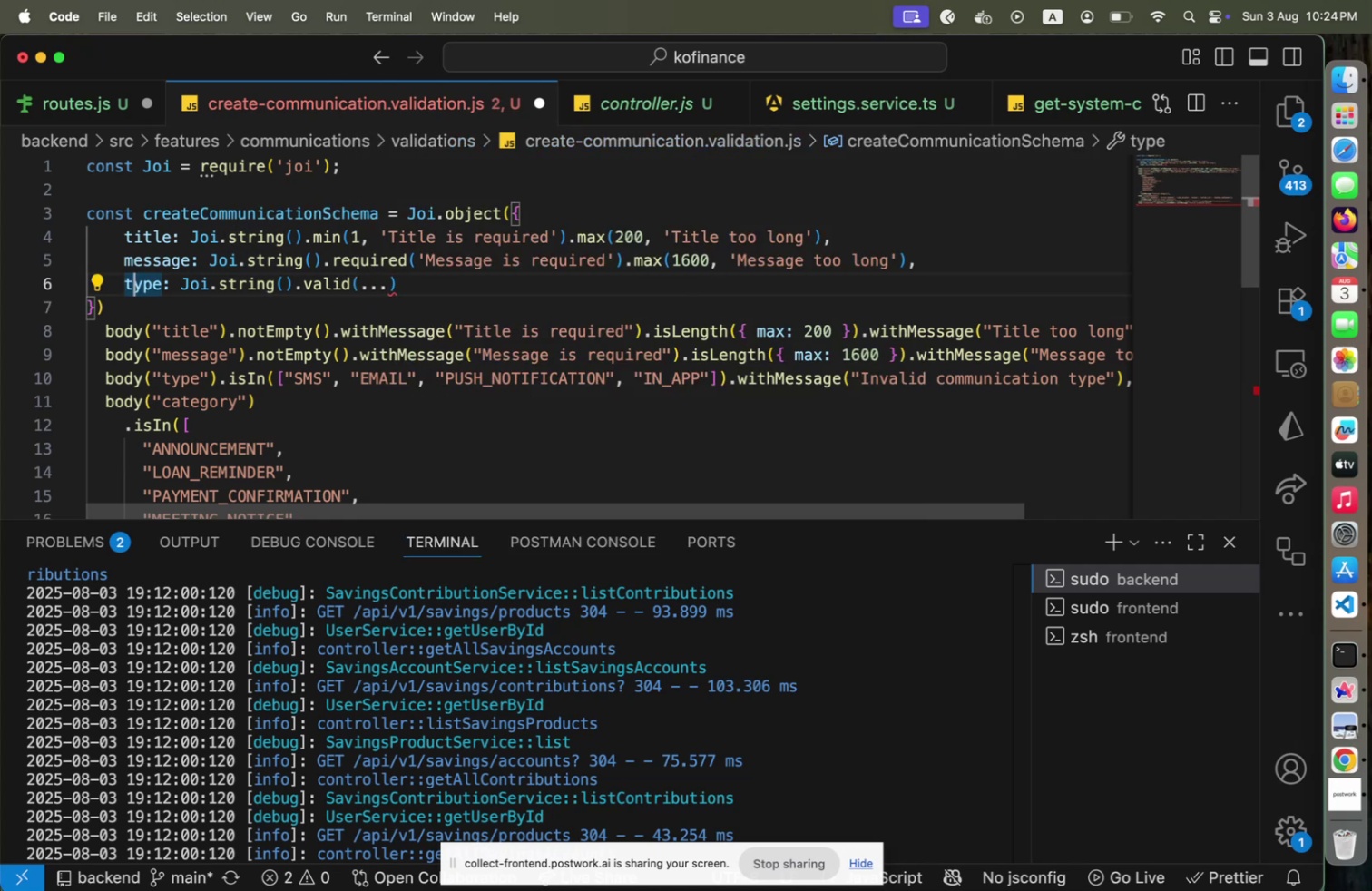 
key(ArrowDown)
 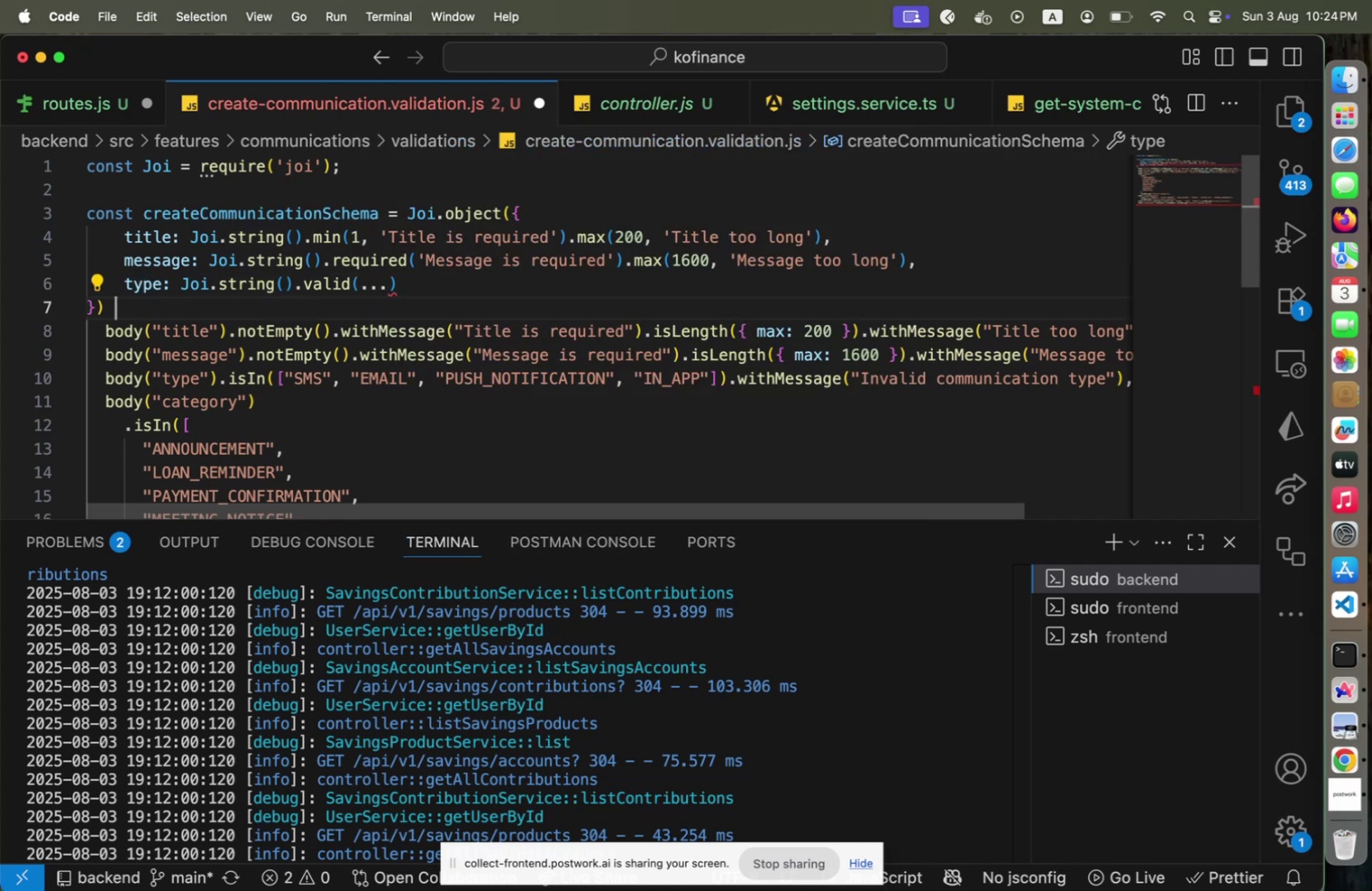 
key(ArrowLeft)
 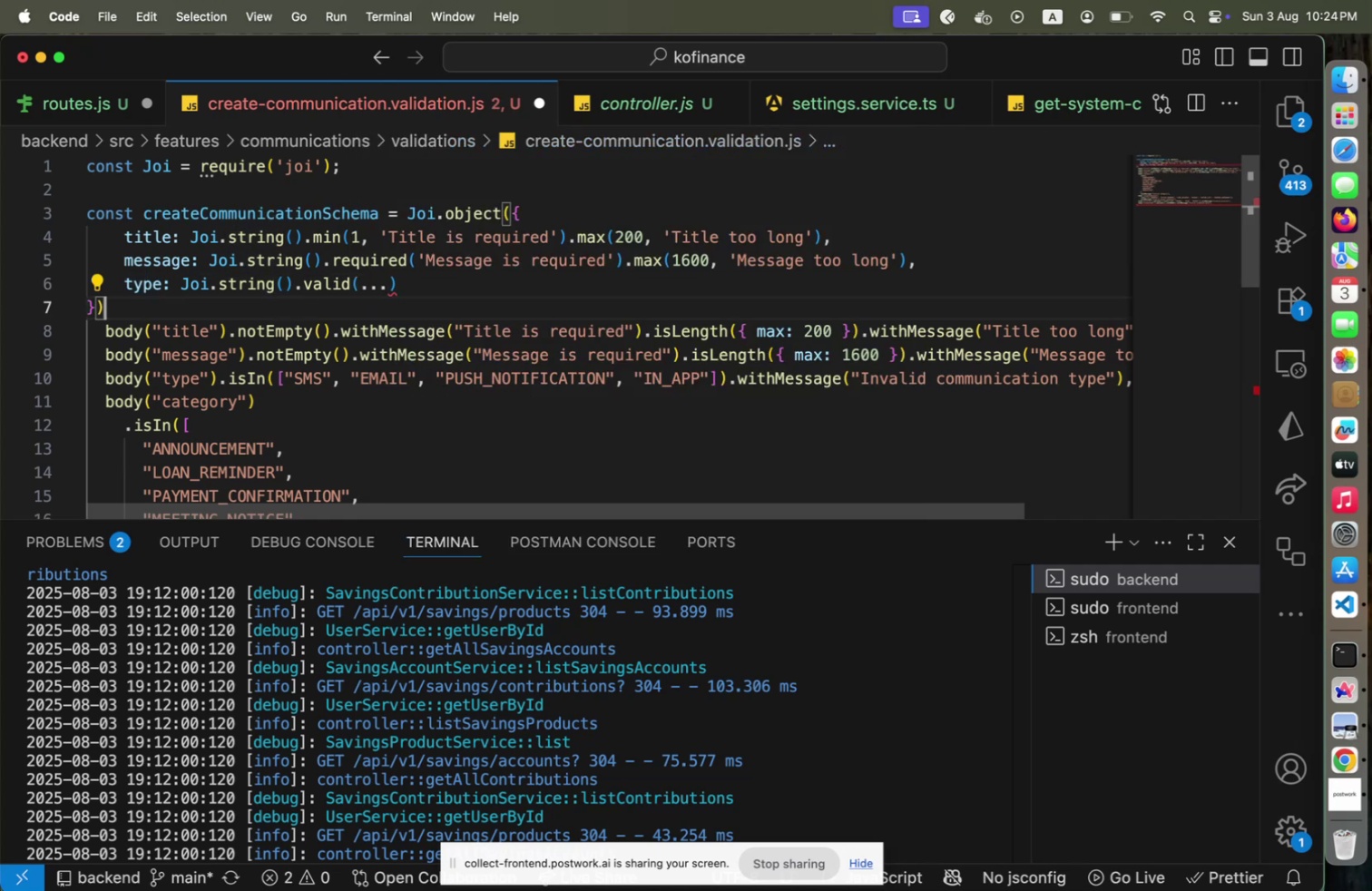 
key(ArrowLeft)
 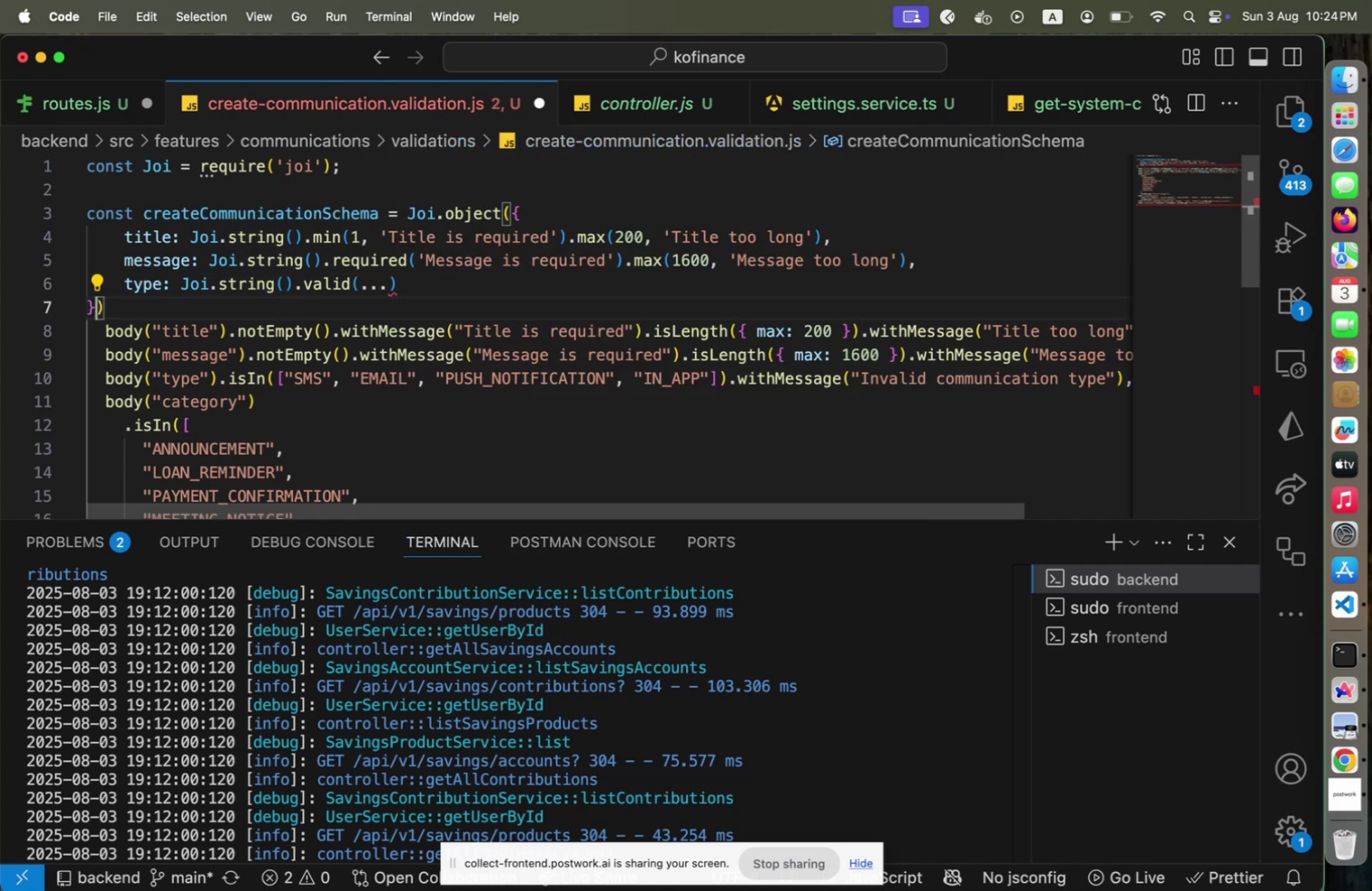 
key(ArrowLeft)
 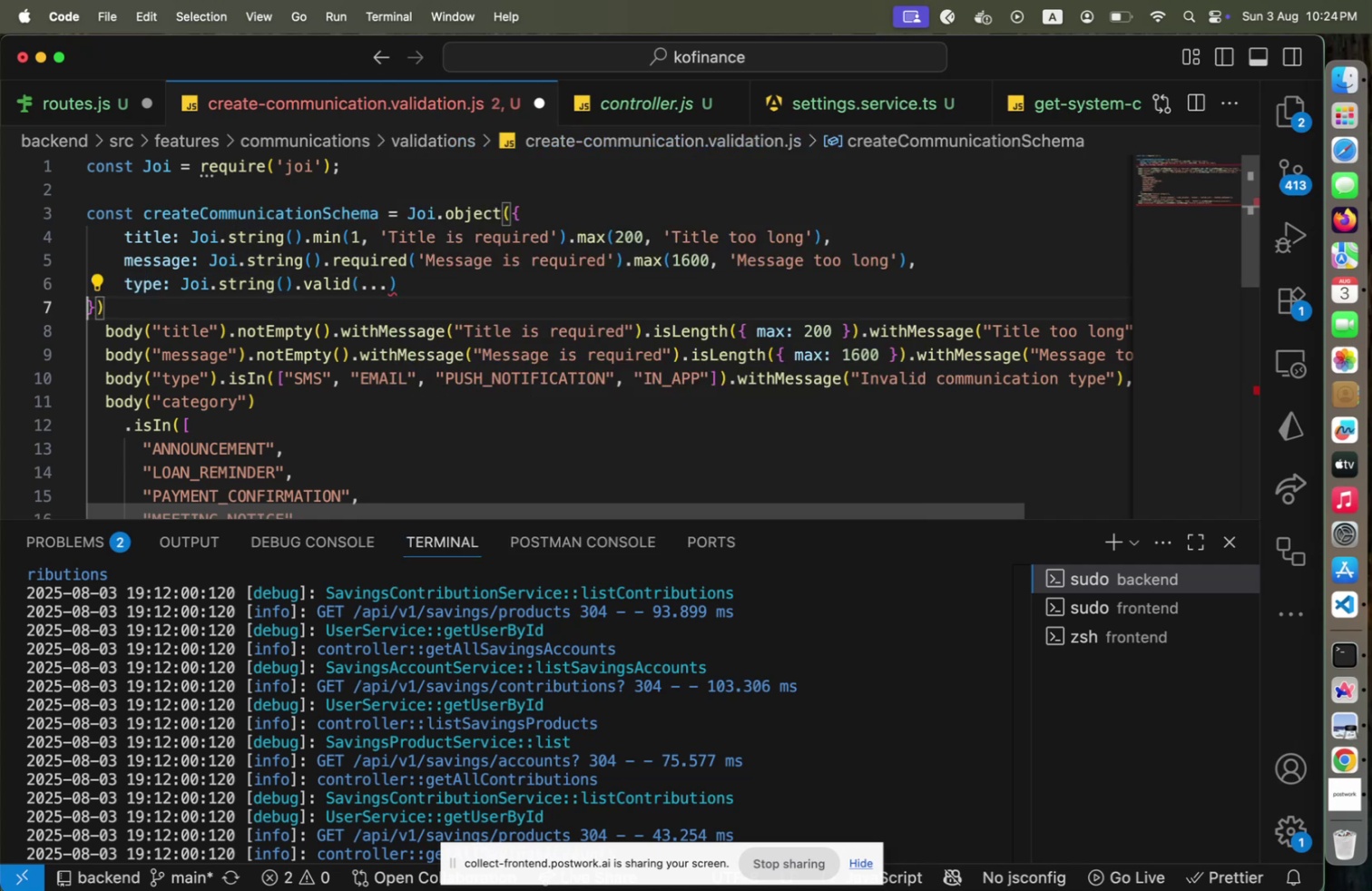 
key(ArrowLeft)
 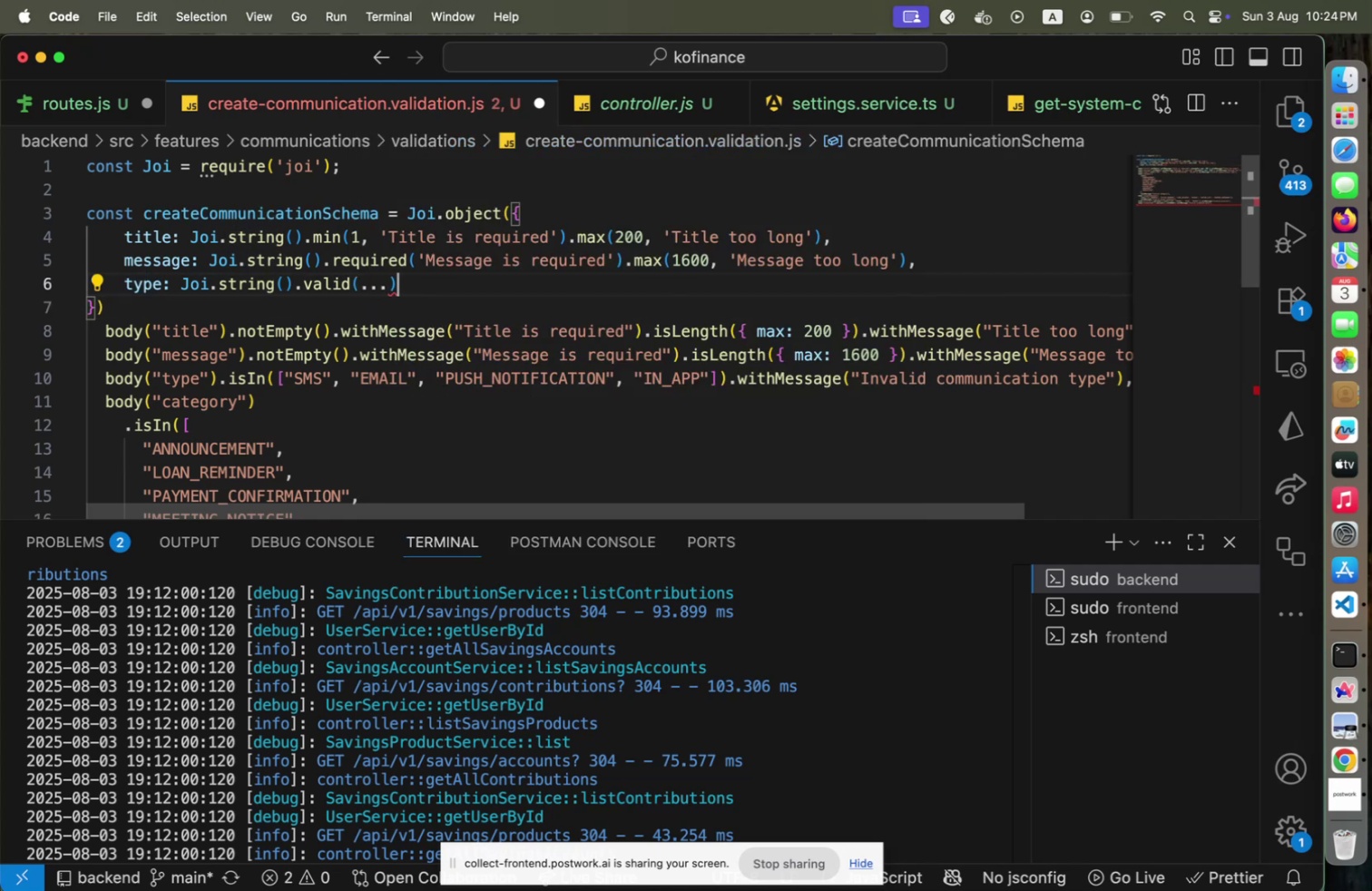 
key(ArrowLeft)
 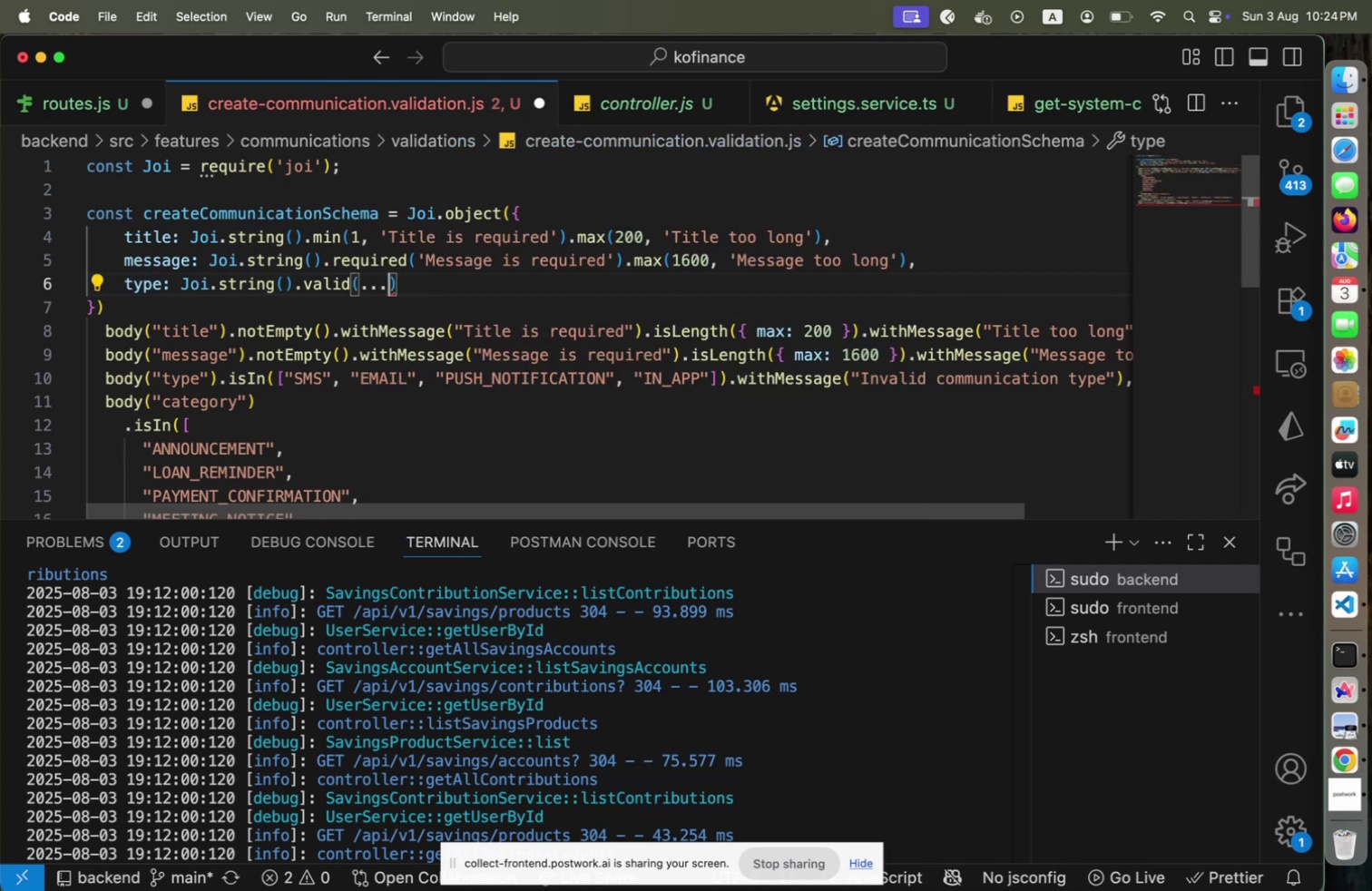 
key(ArrowRight)
 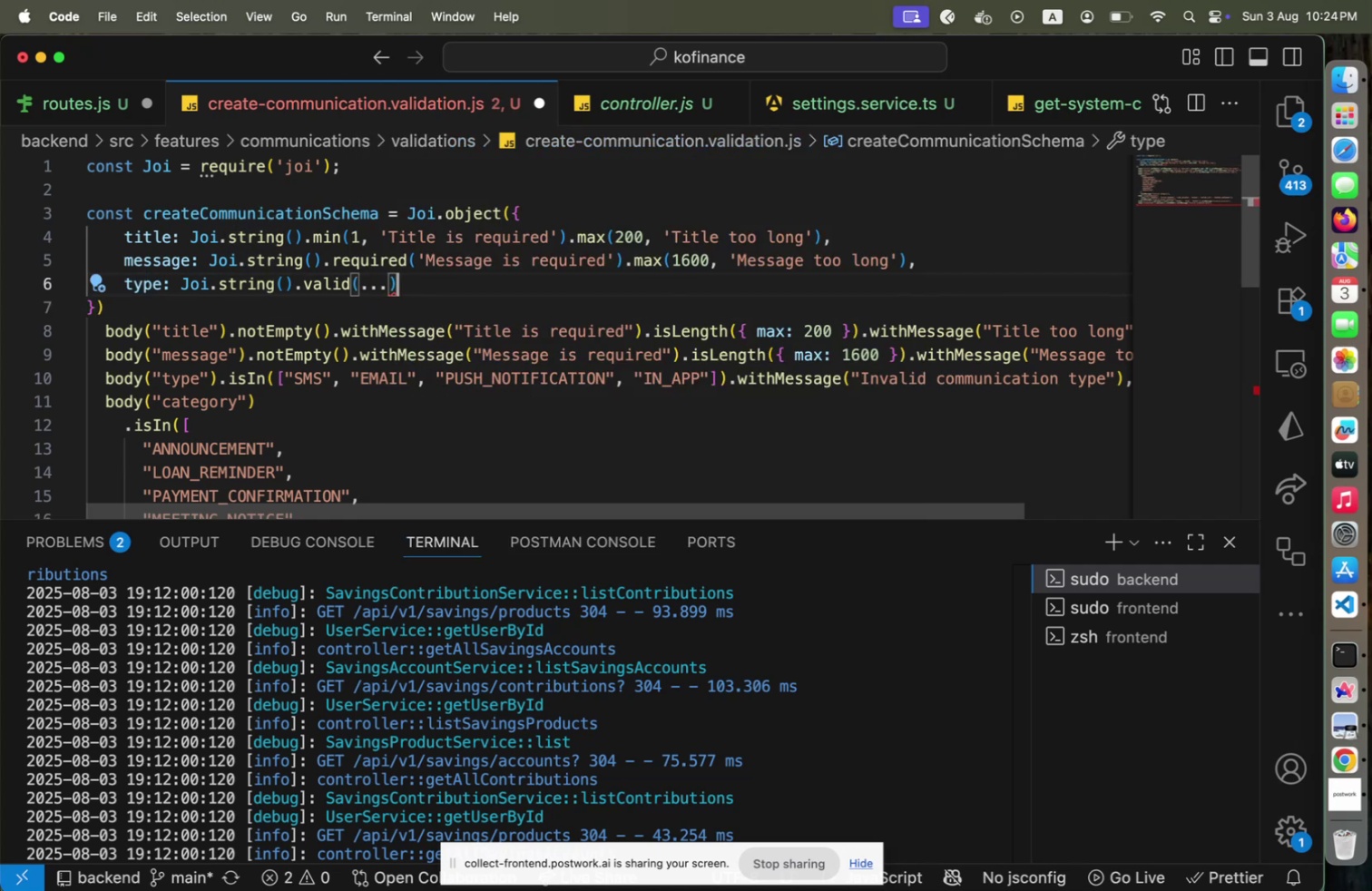 
key(ArrowLeft)
 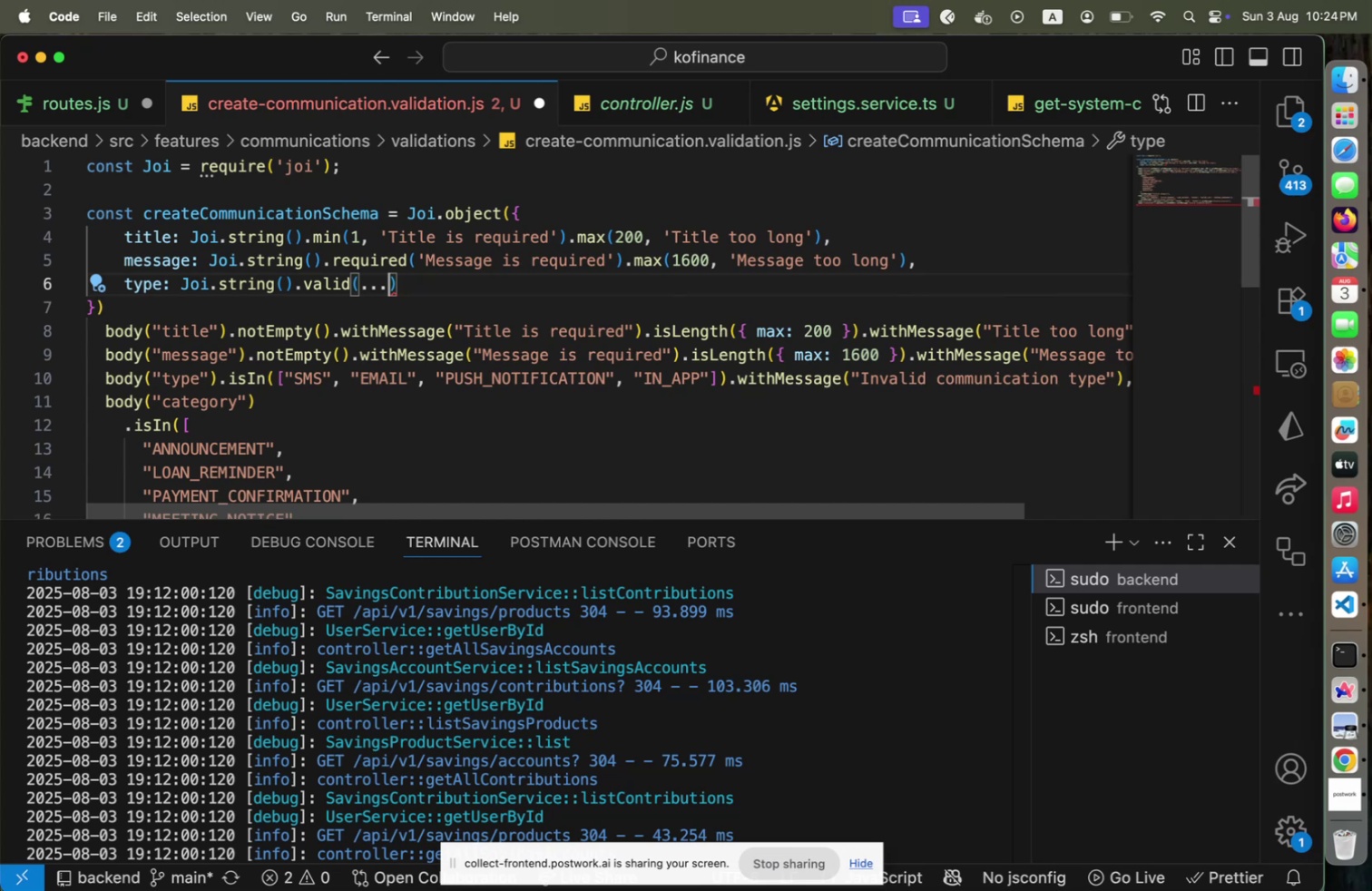 
key(BracketLeft)
 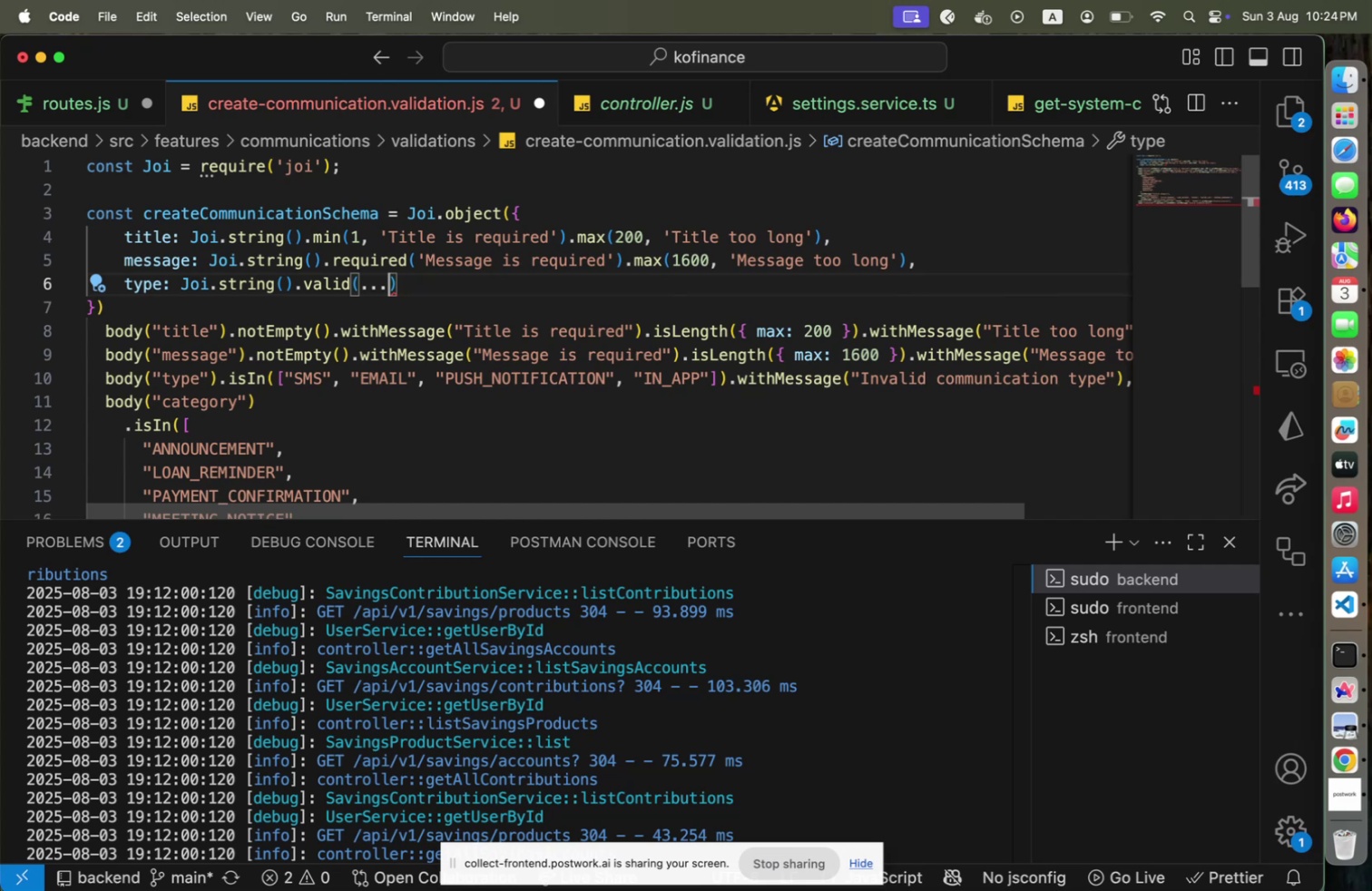 
key(BracketRight)
 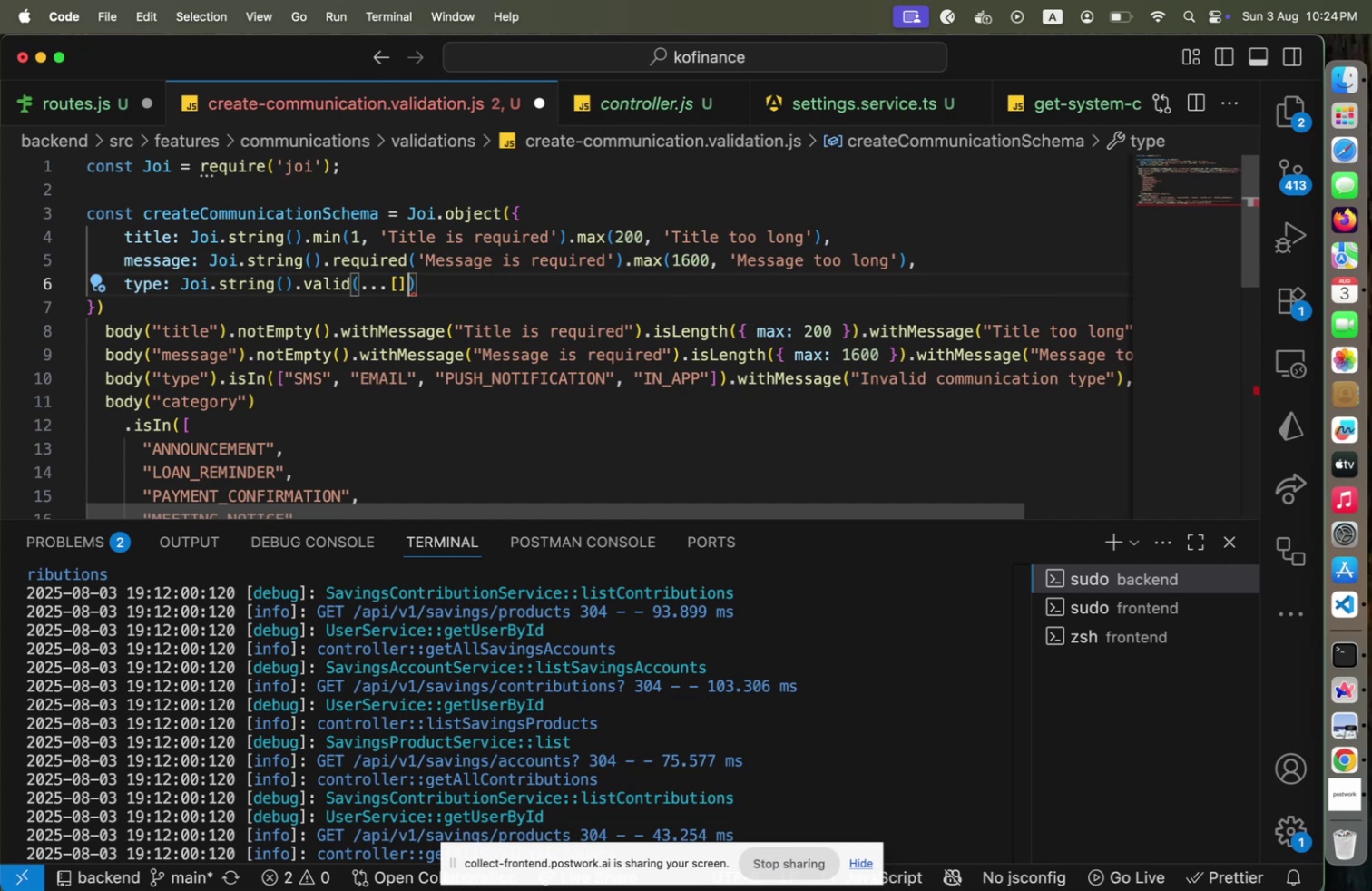 
key(ArrowLeft)
 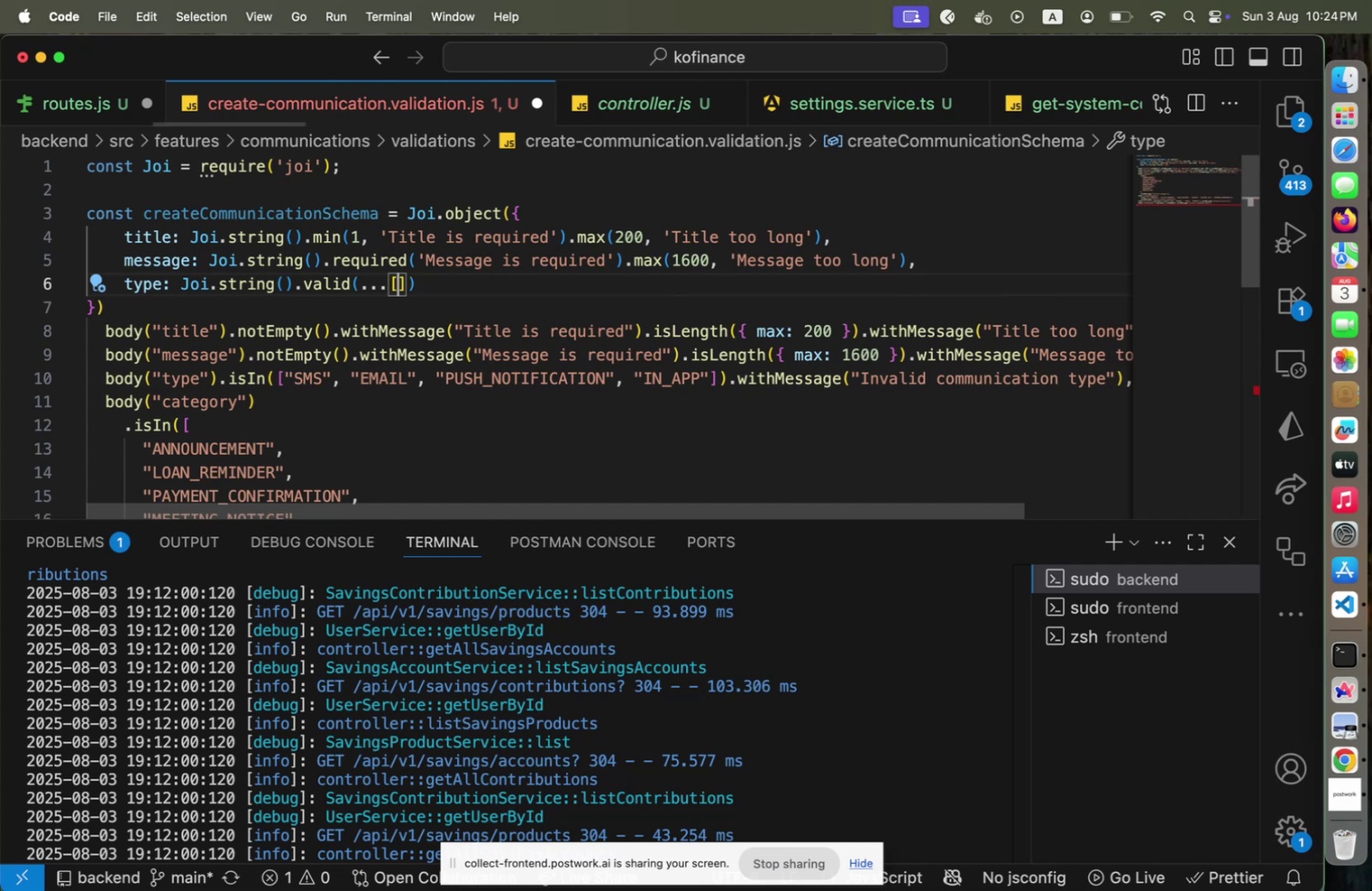 
type("SMS)
 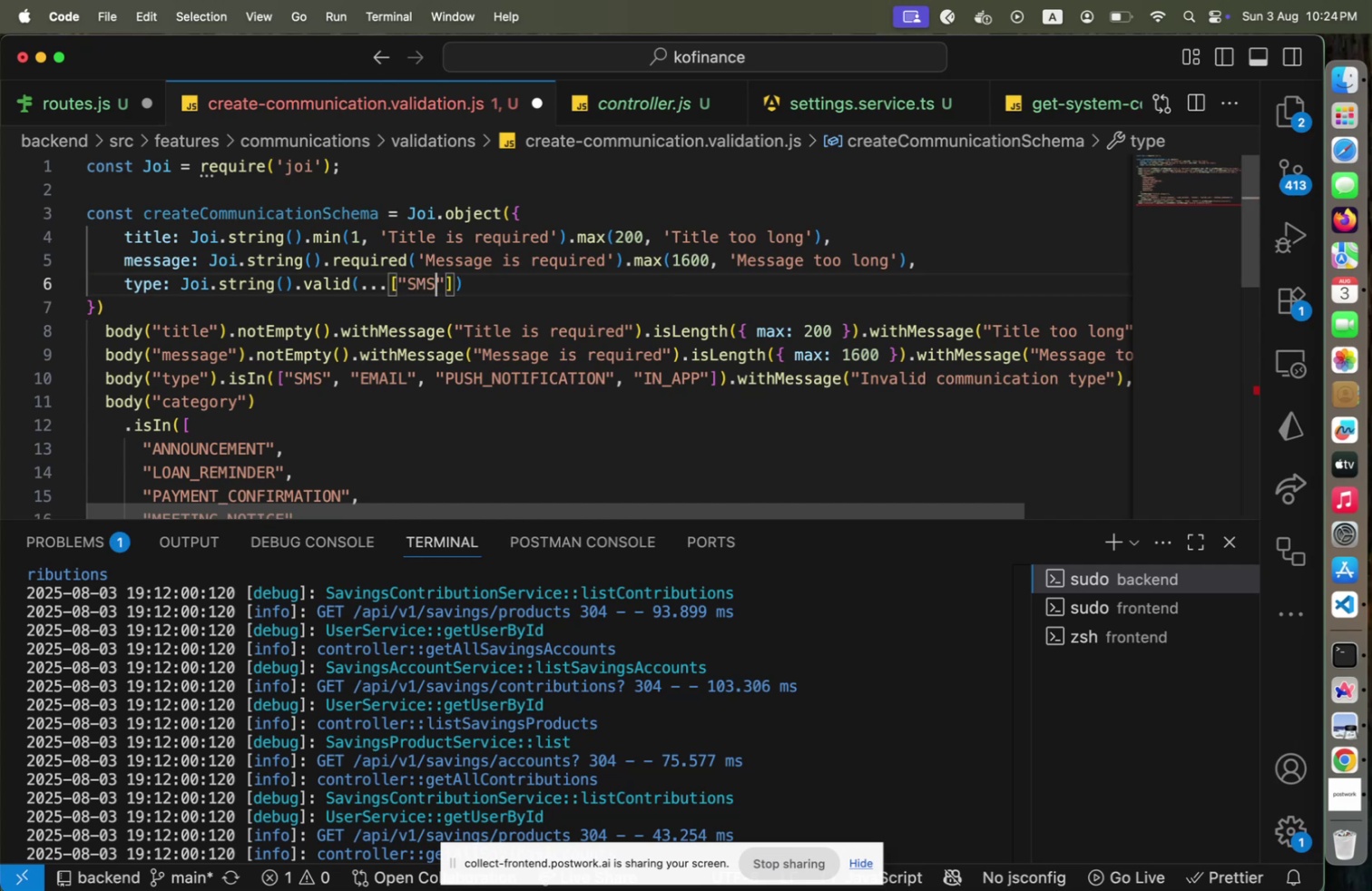 
key(ArrowRight)
 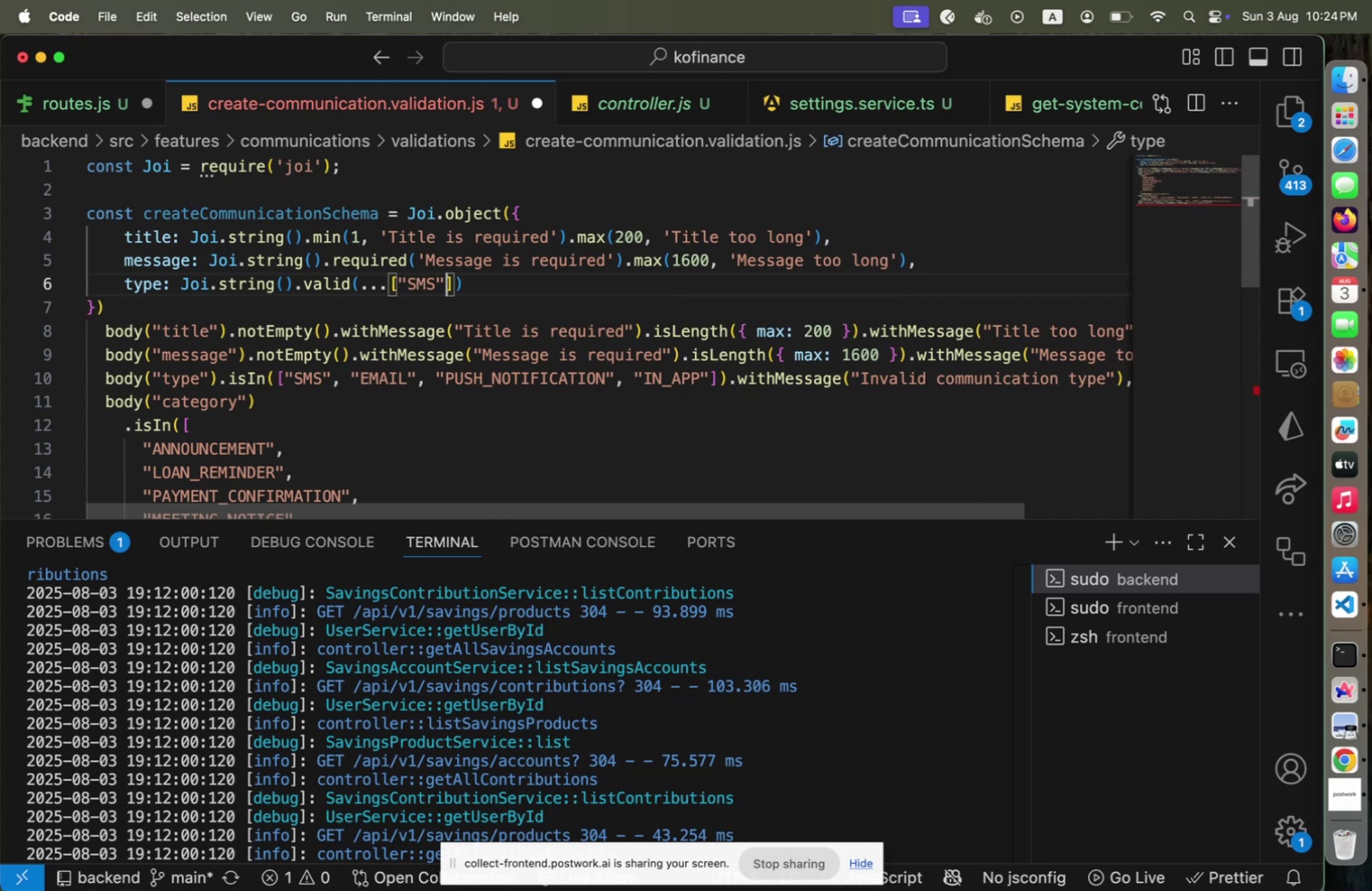 
type(, "EMAIL)
 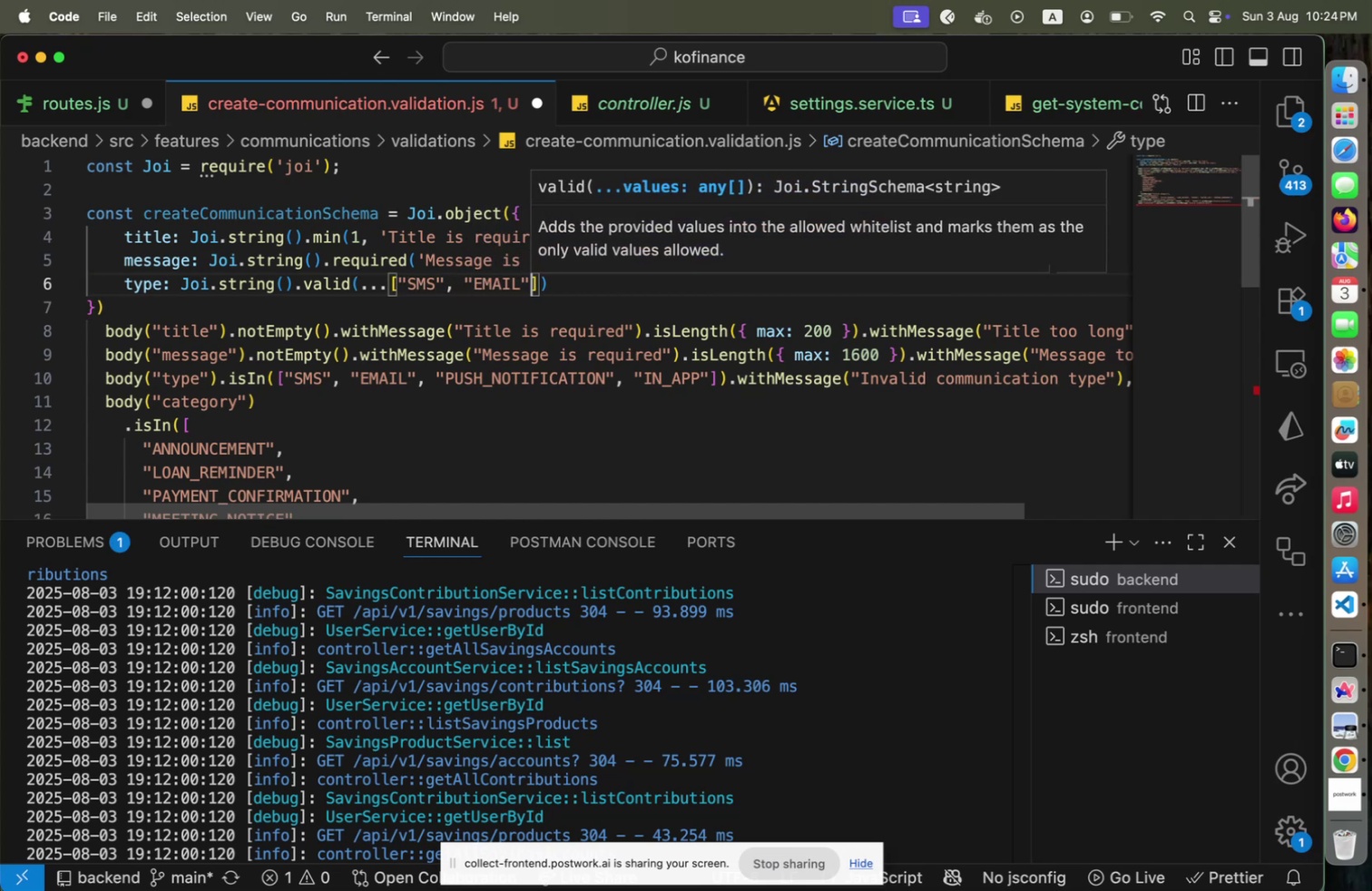 
 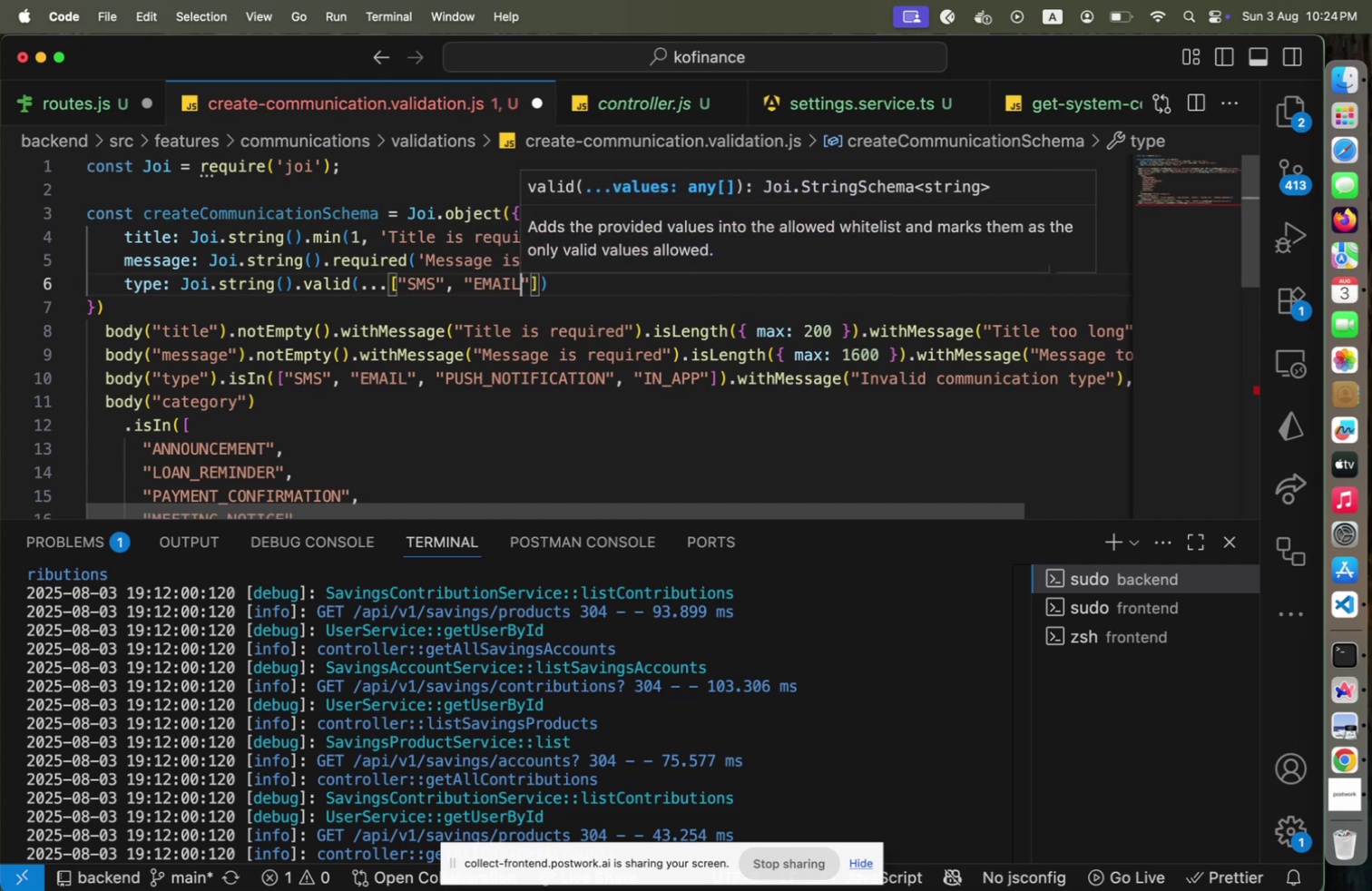 
key(ArrowRight)
 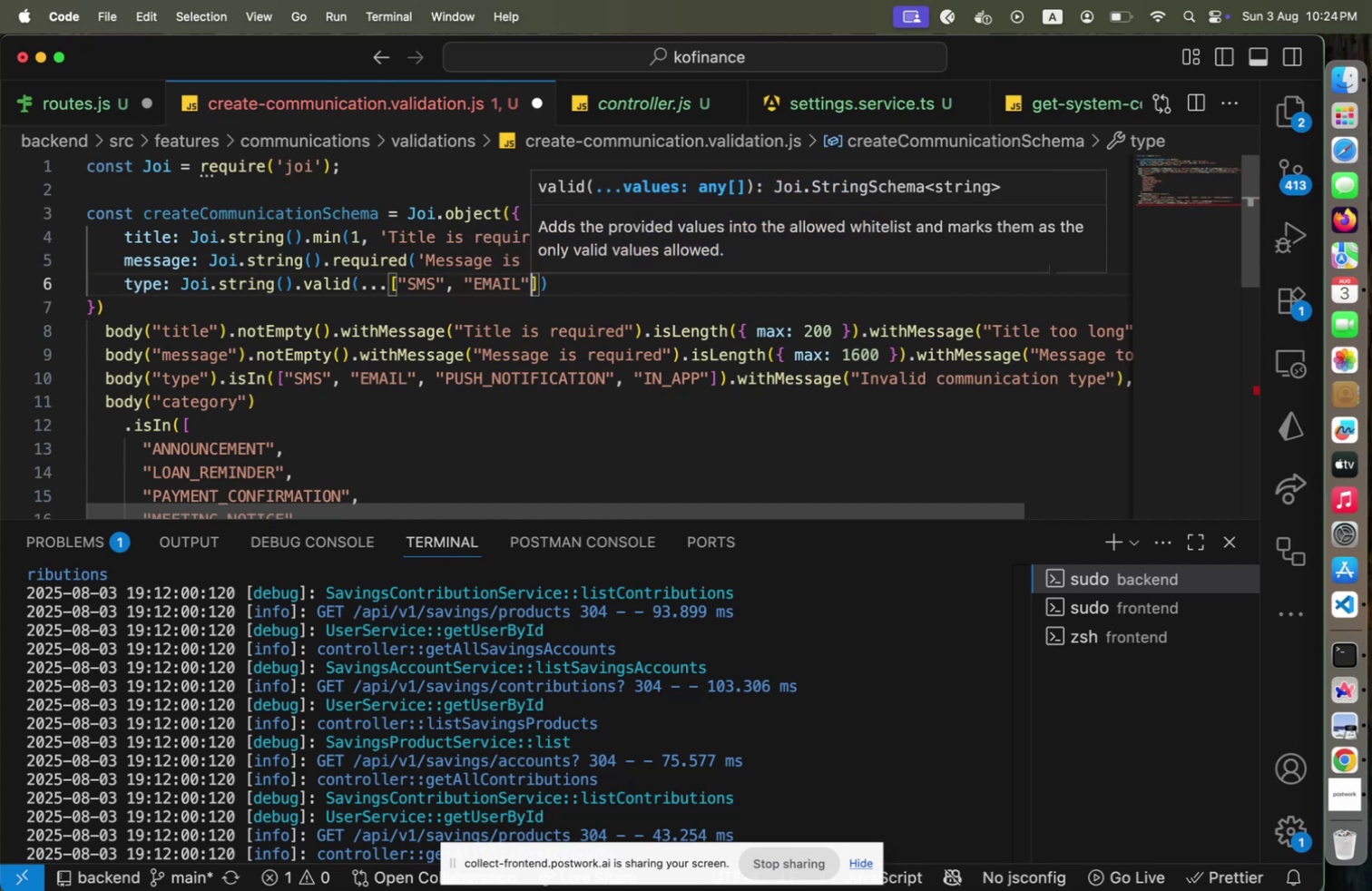 
type(, "PUSH_NOTIFICAtIO)
key(Backspace)
key(Backspace)
key(Backspace)
type(TION)
 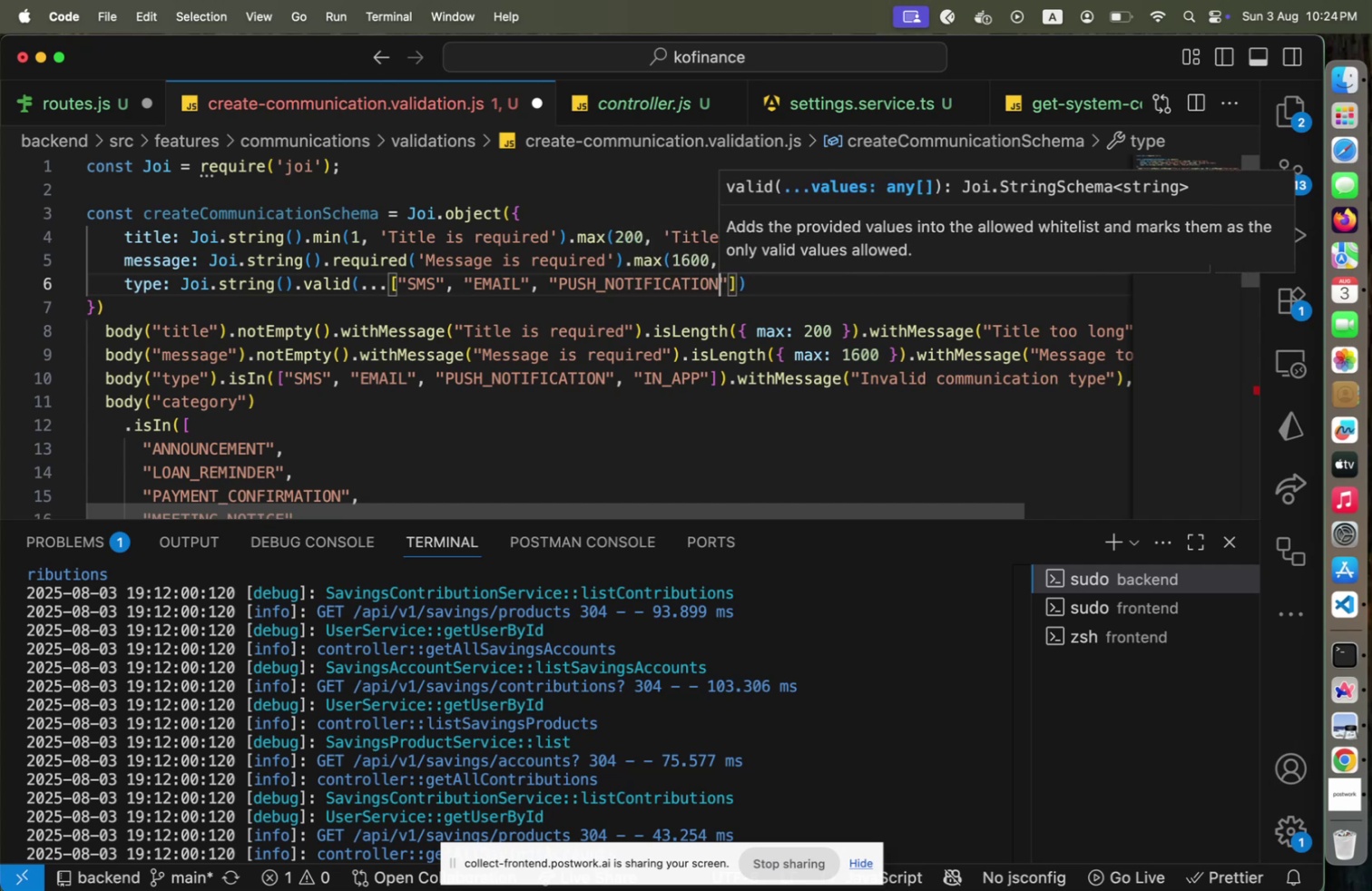 
 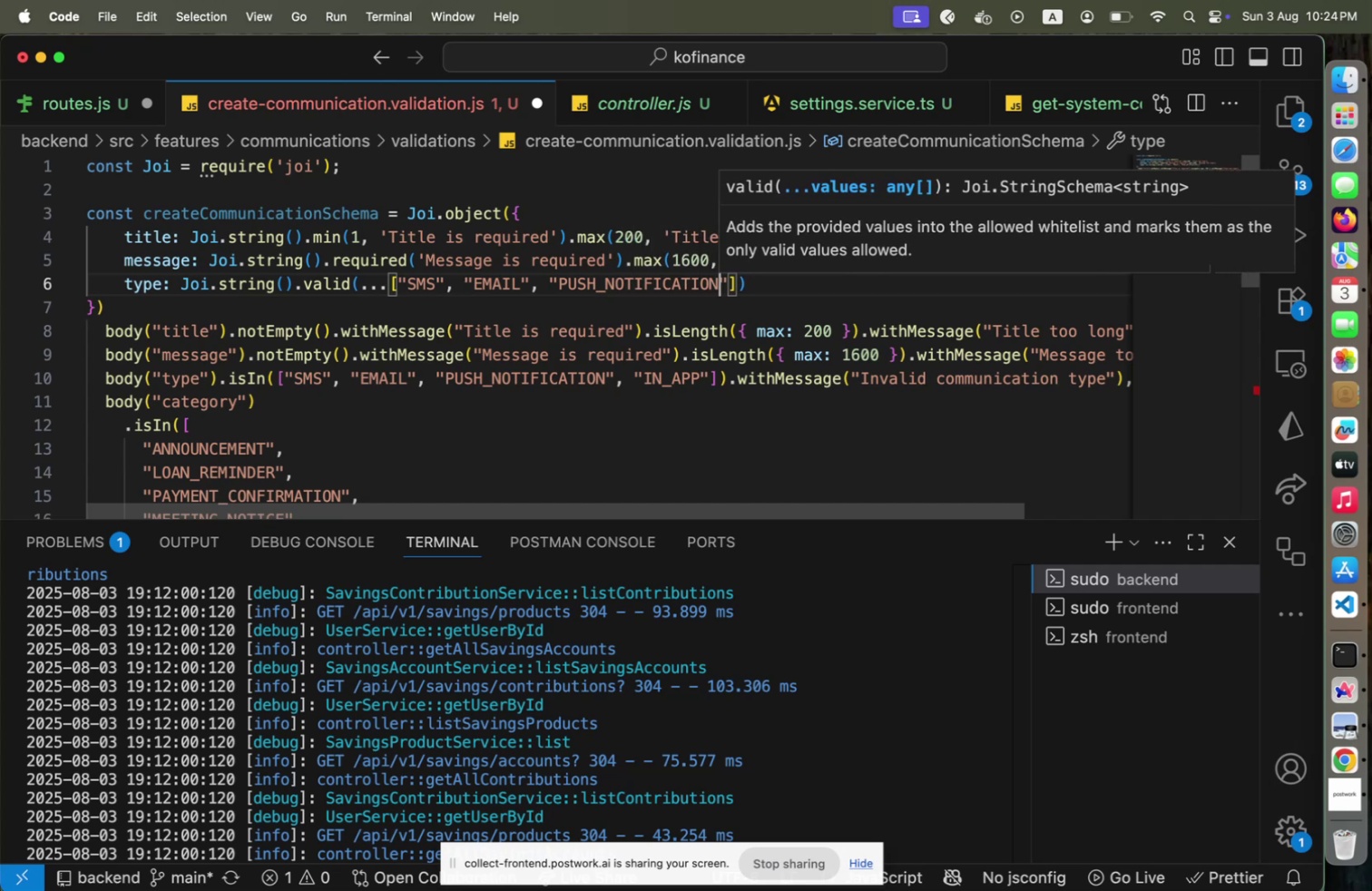 
key(ArrowRight)
 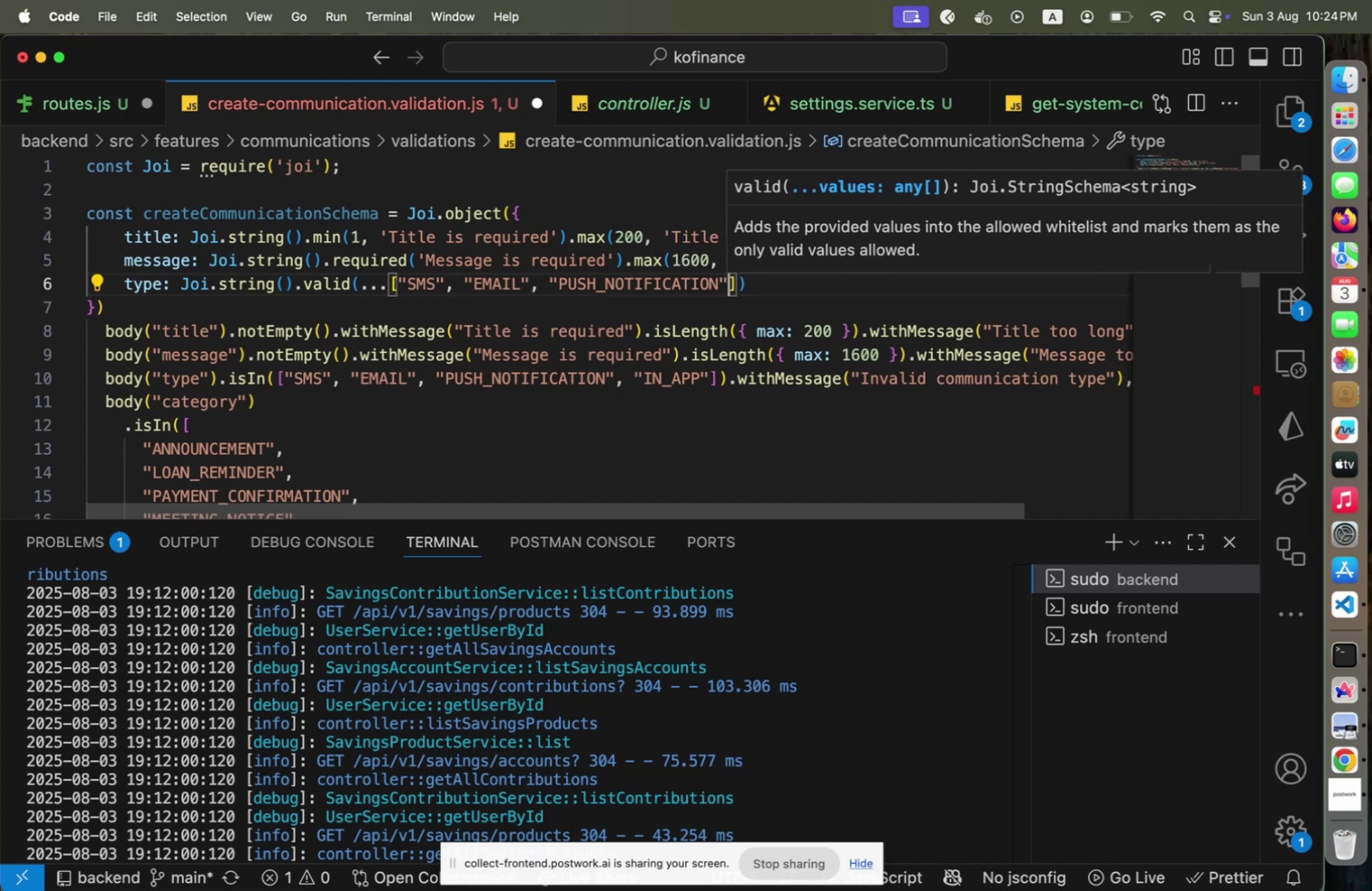 
type(, "IN_APP)
 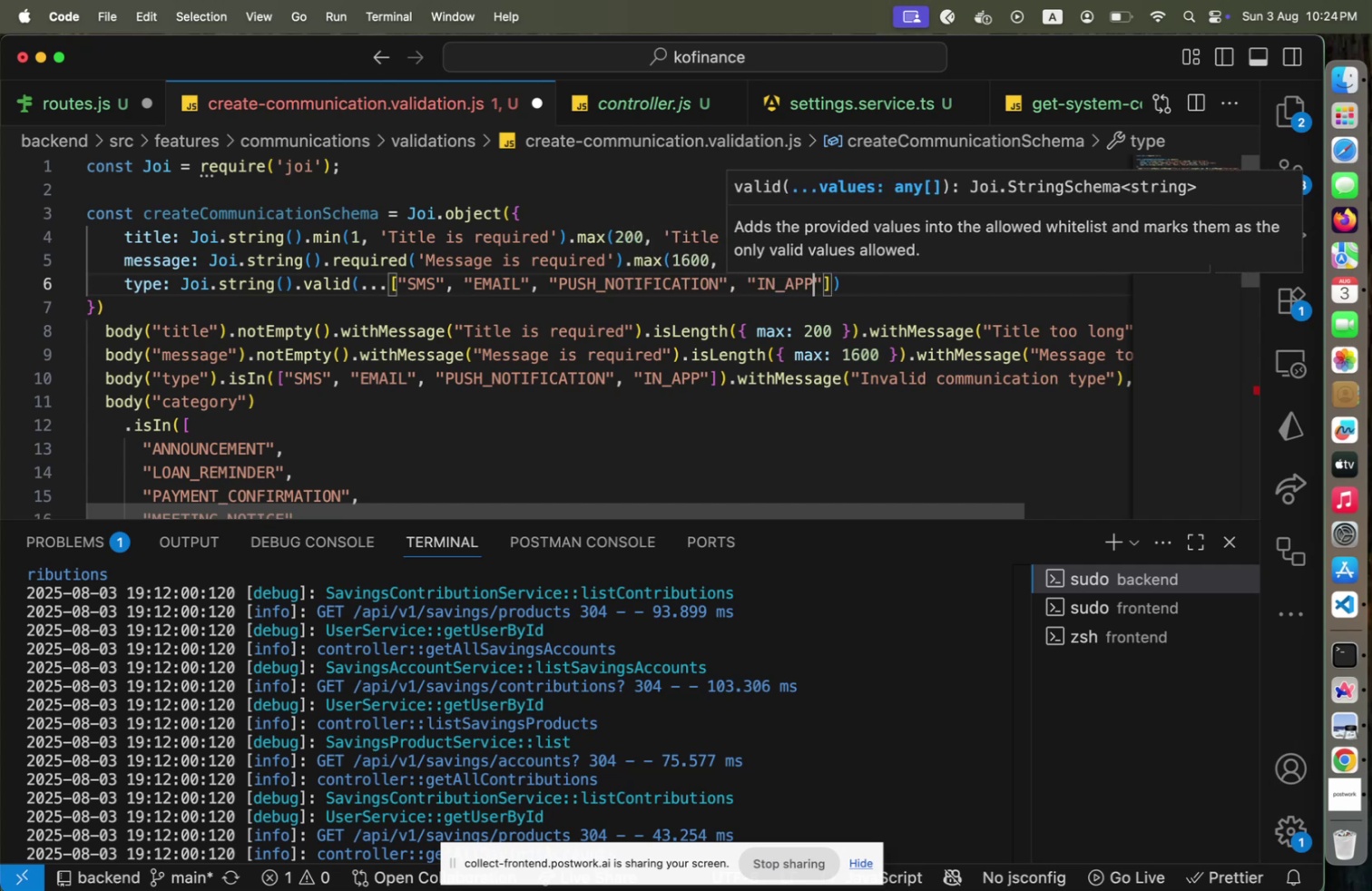 
 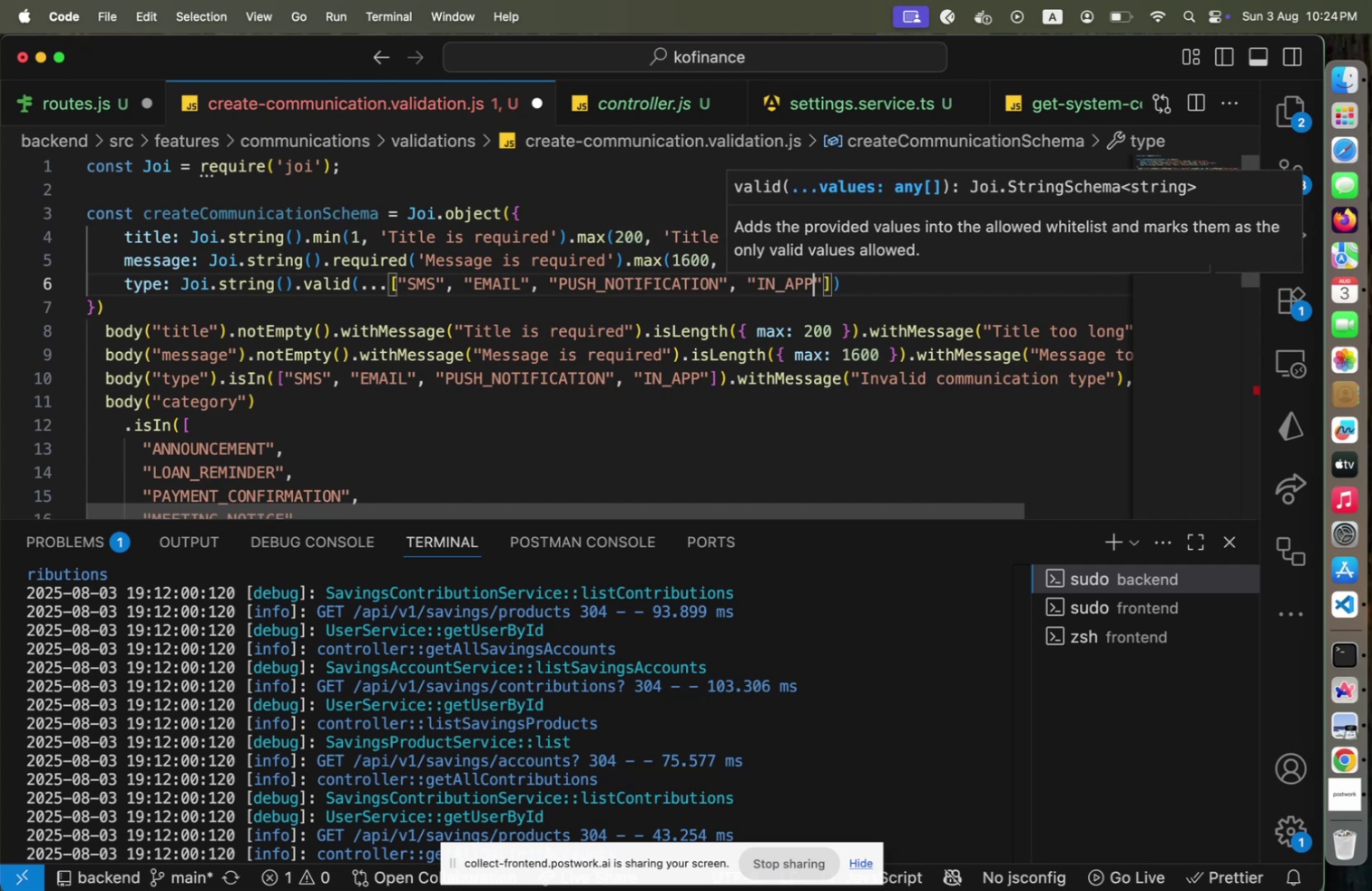 
key(ArrowRight)
 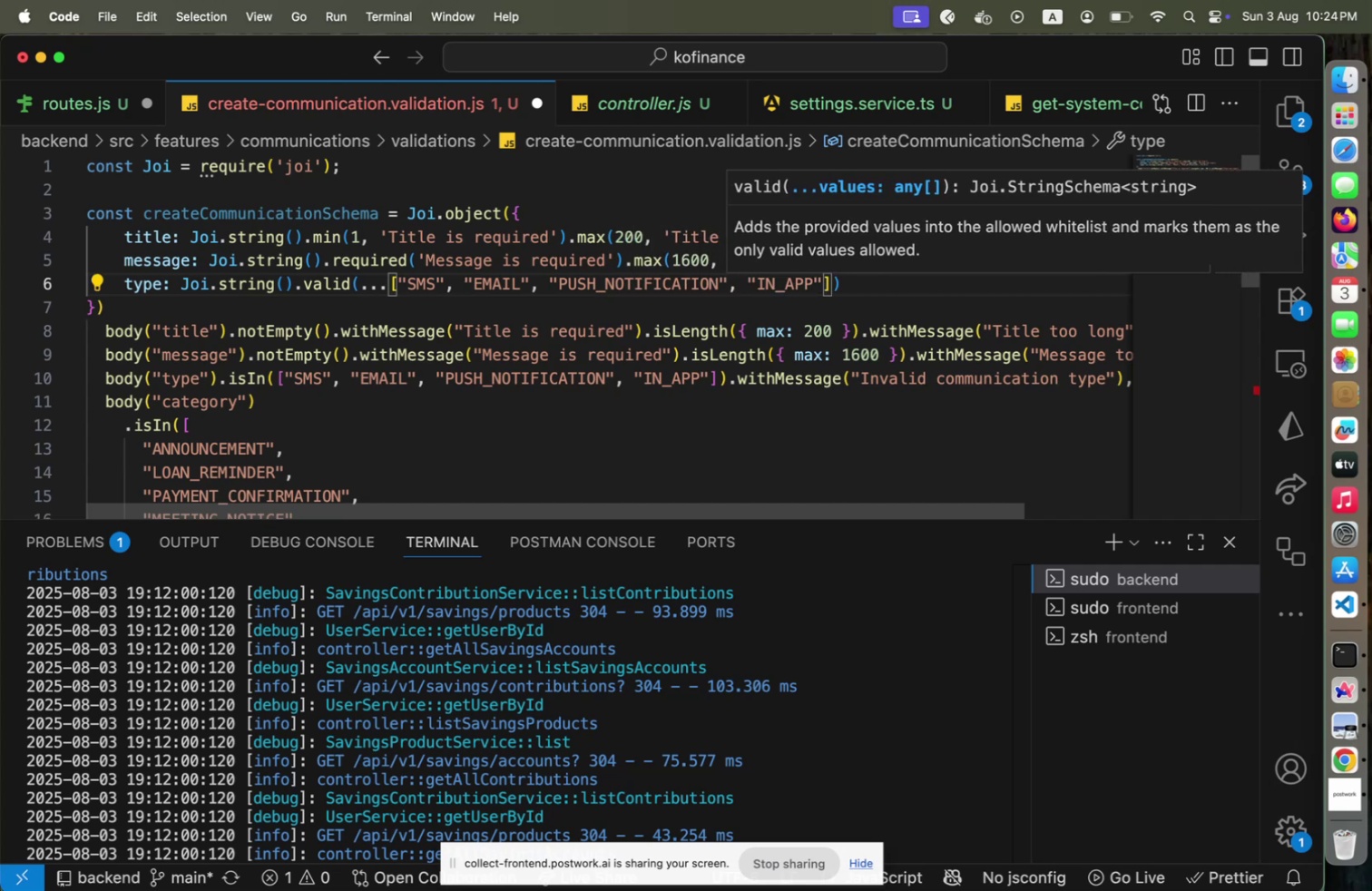 
key(ArrowRight)
 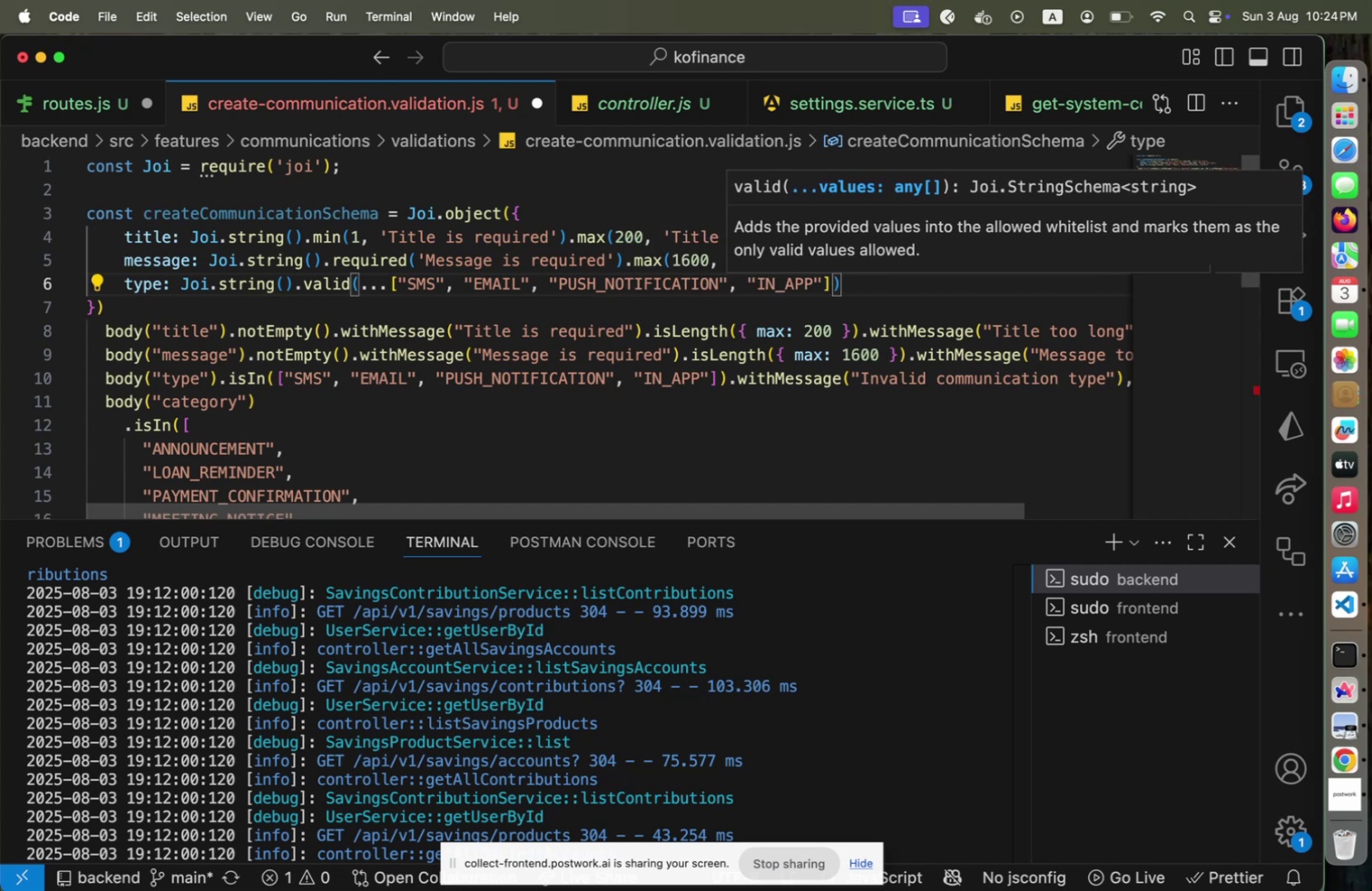 
key(ArrowRight)
 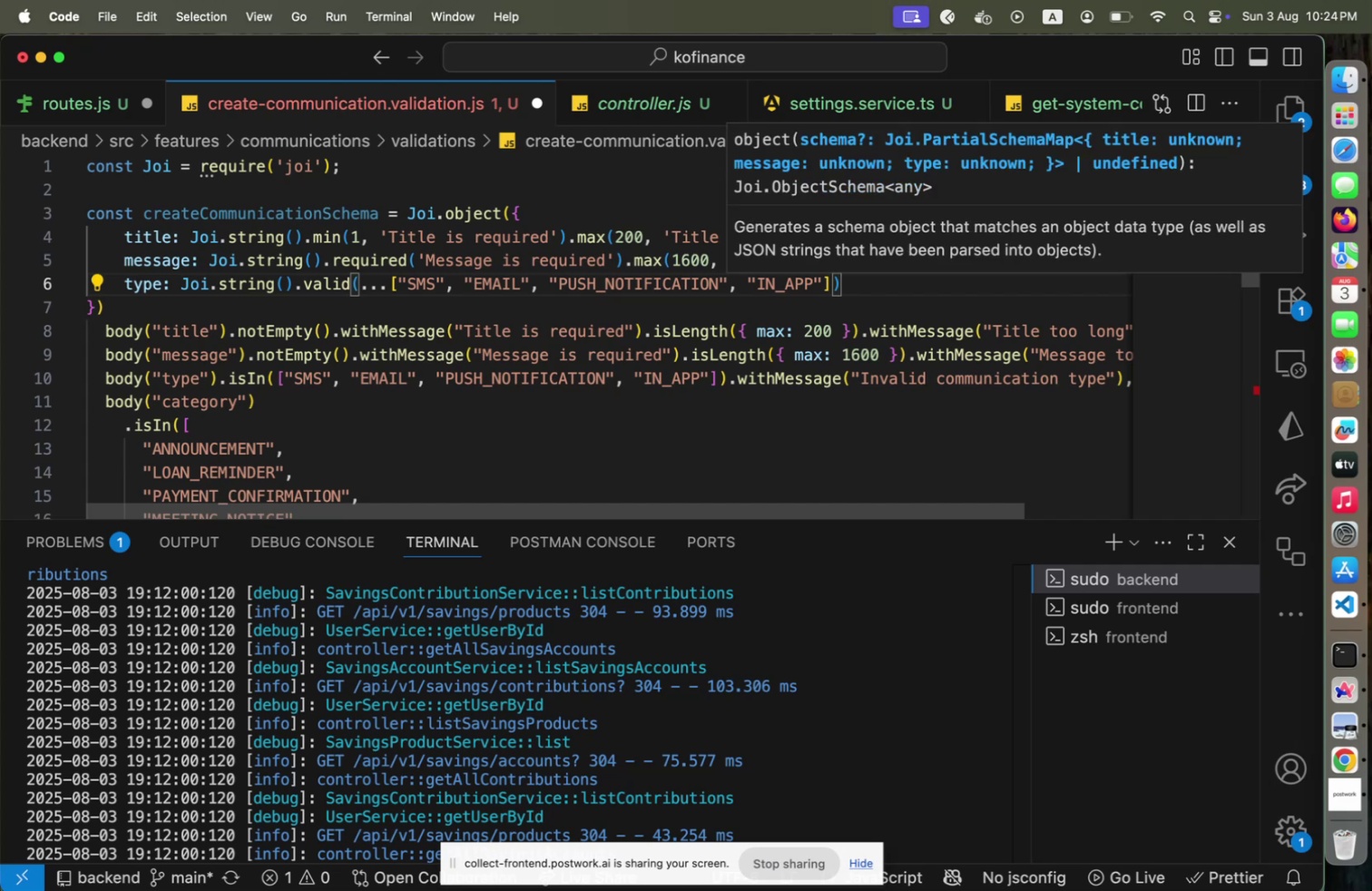 
key(ArrowLeft)
 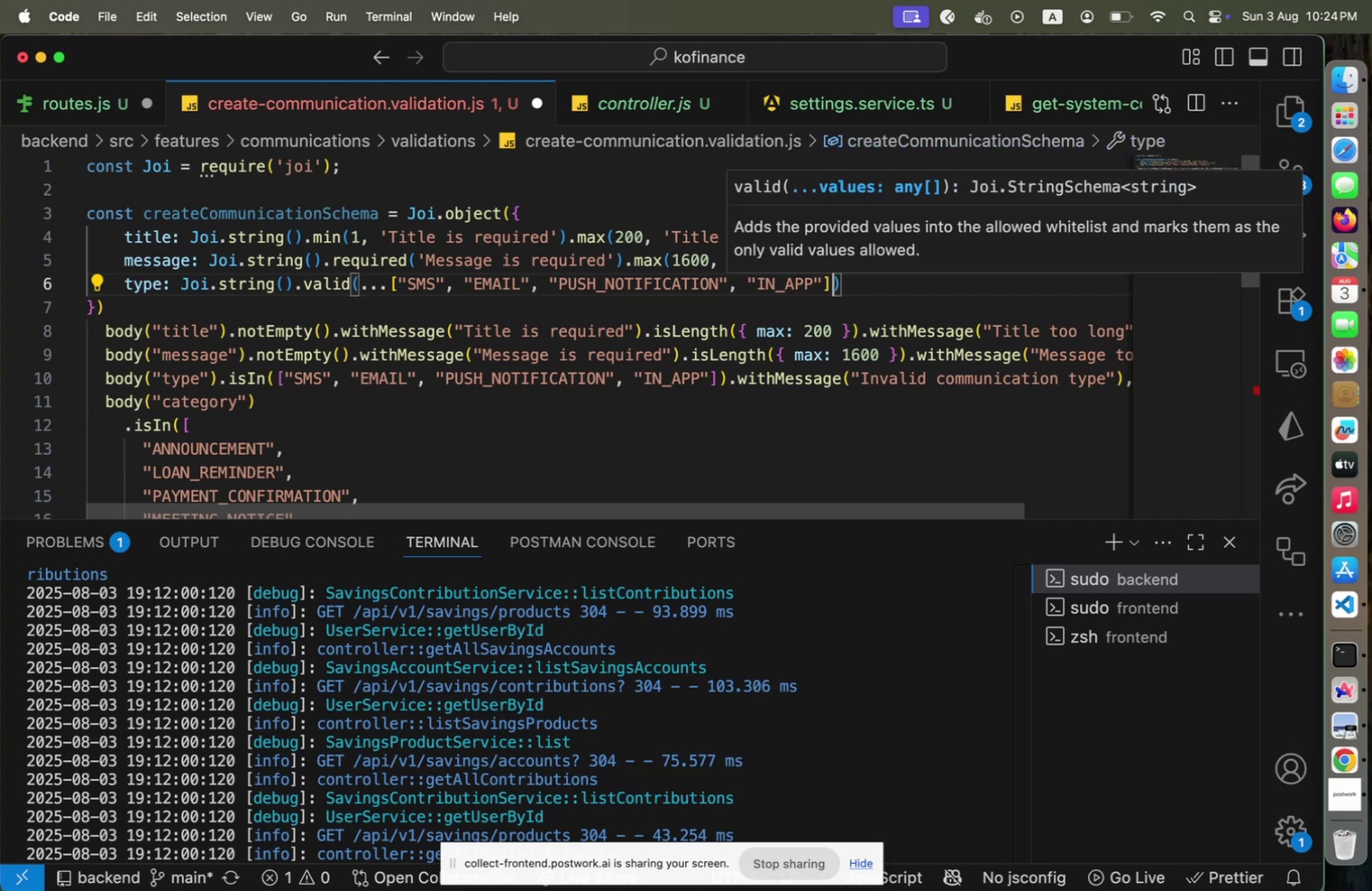 
type(, 'Invalid communication type)
 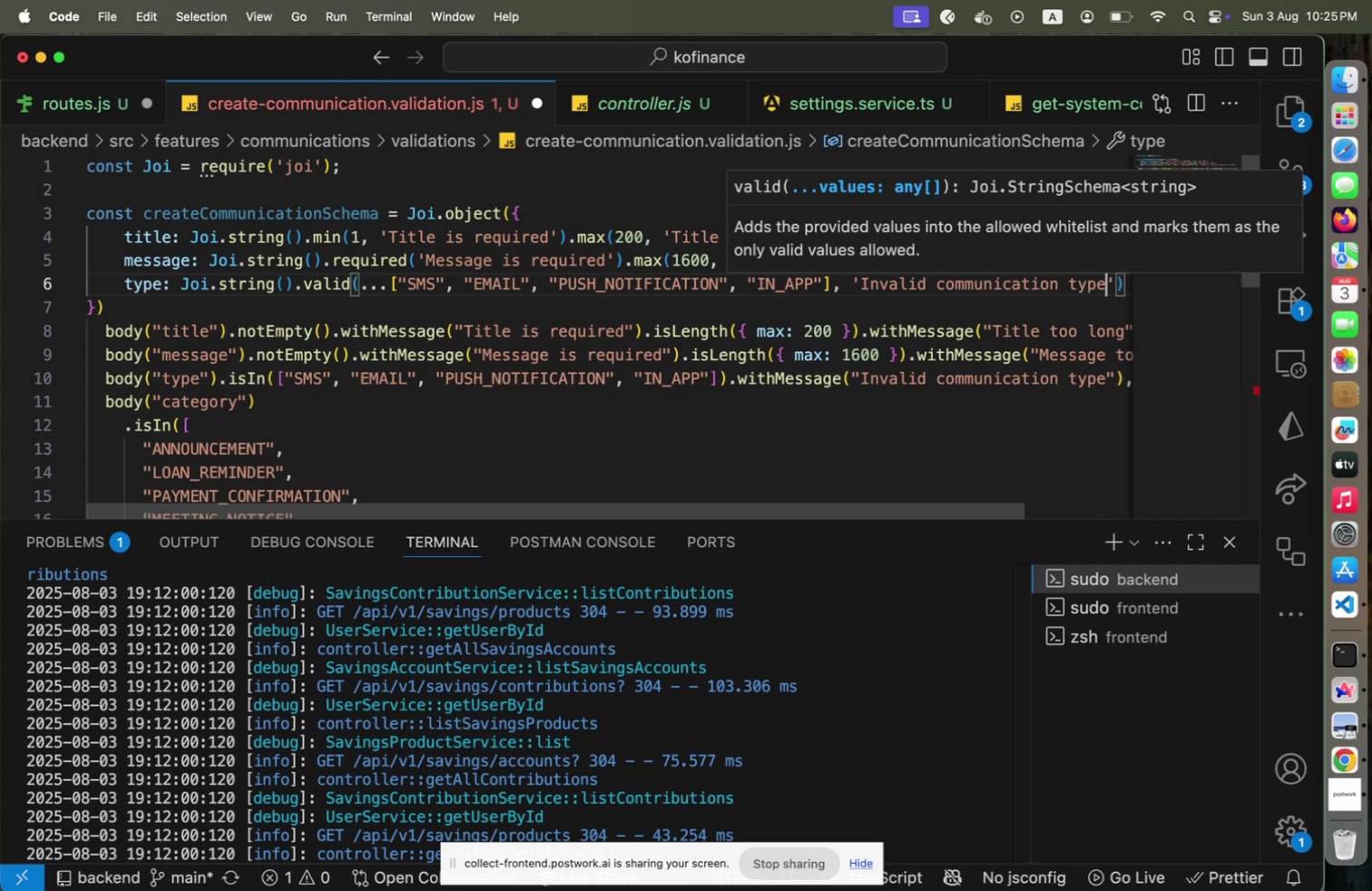 
key(ArrowRight)
 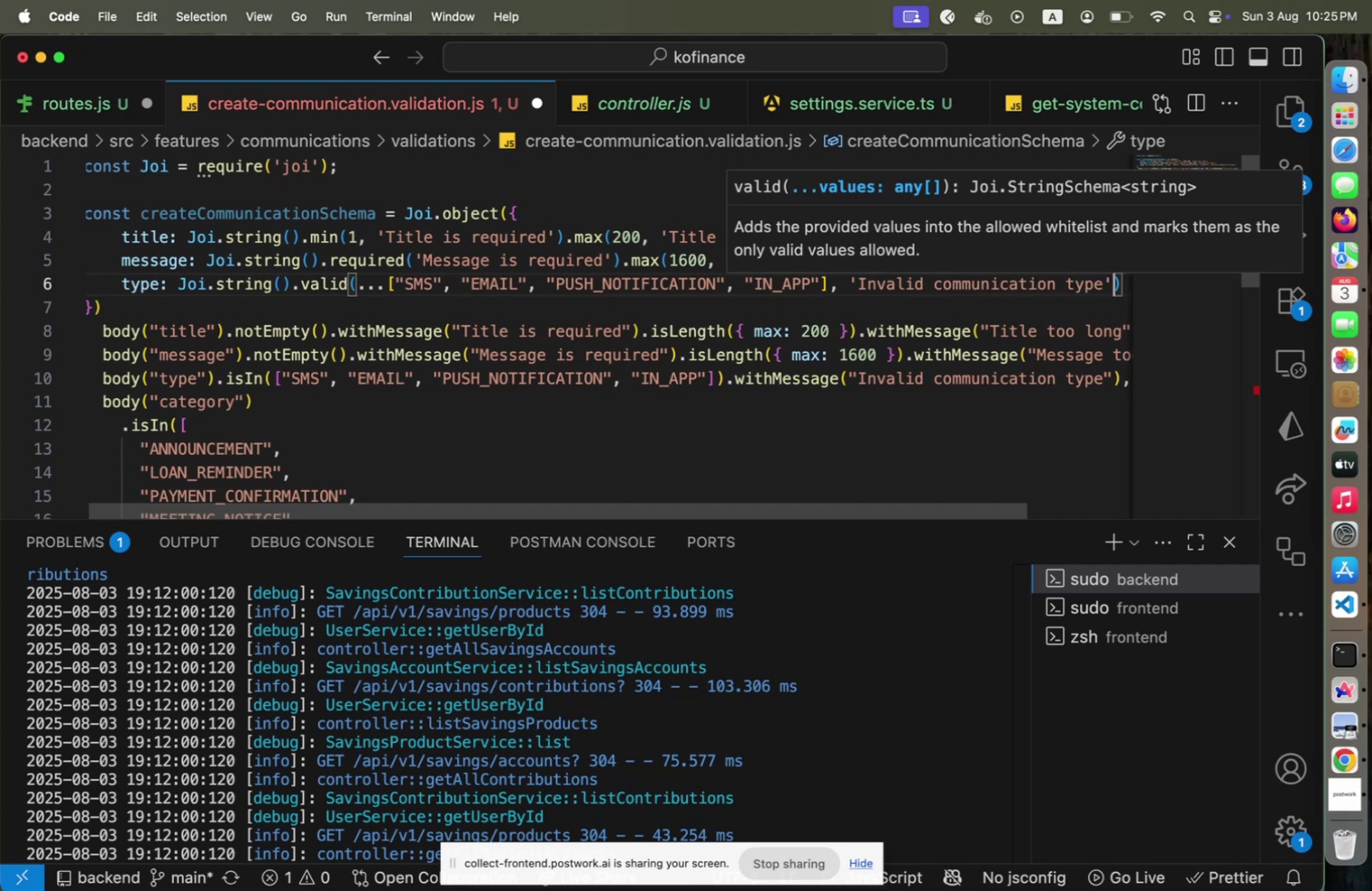 
key(ArrowRight)
 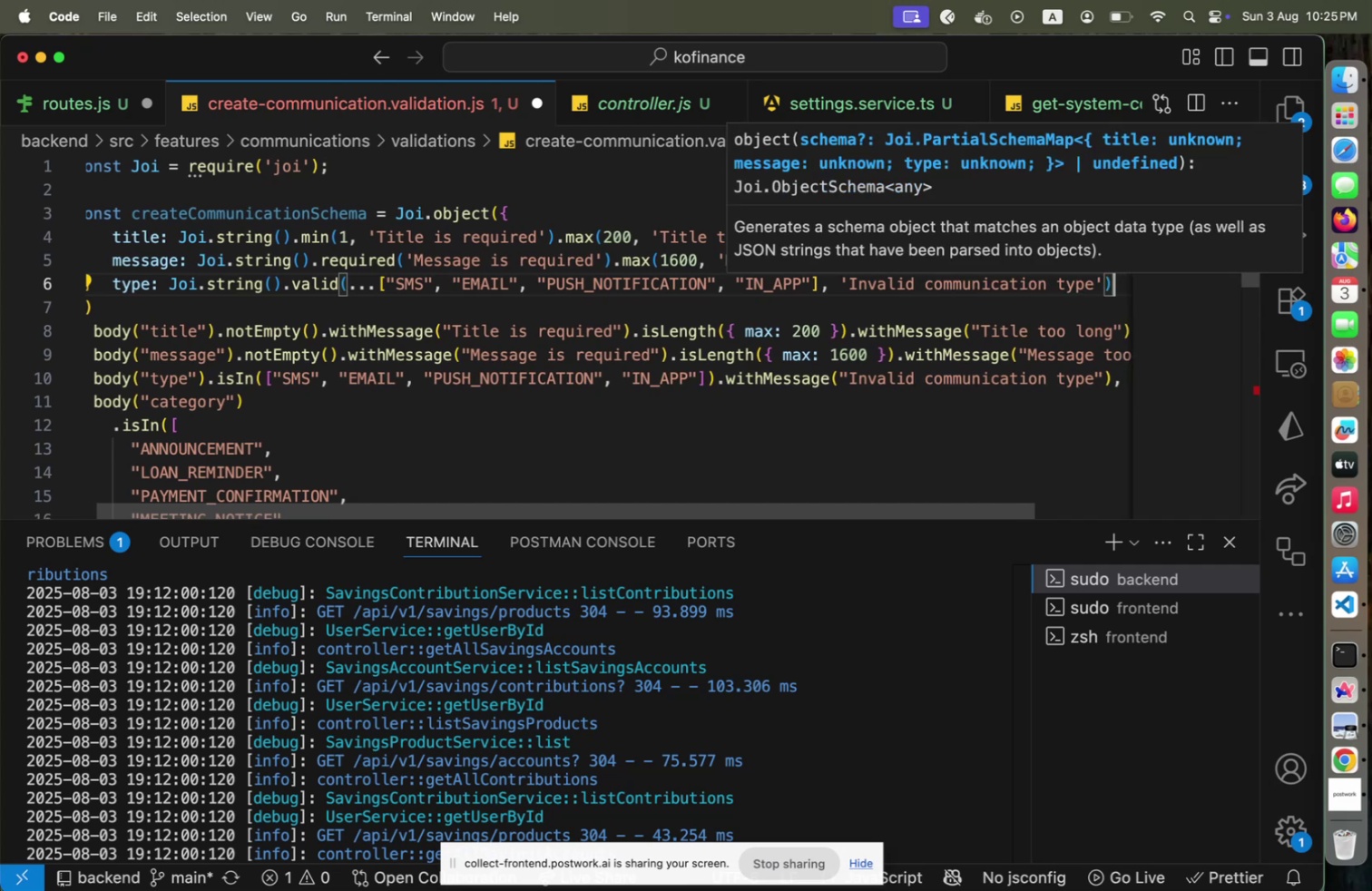 
key(Comma)
 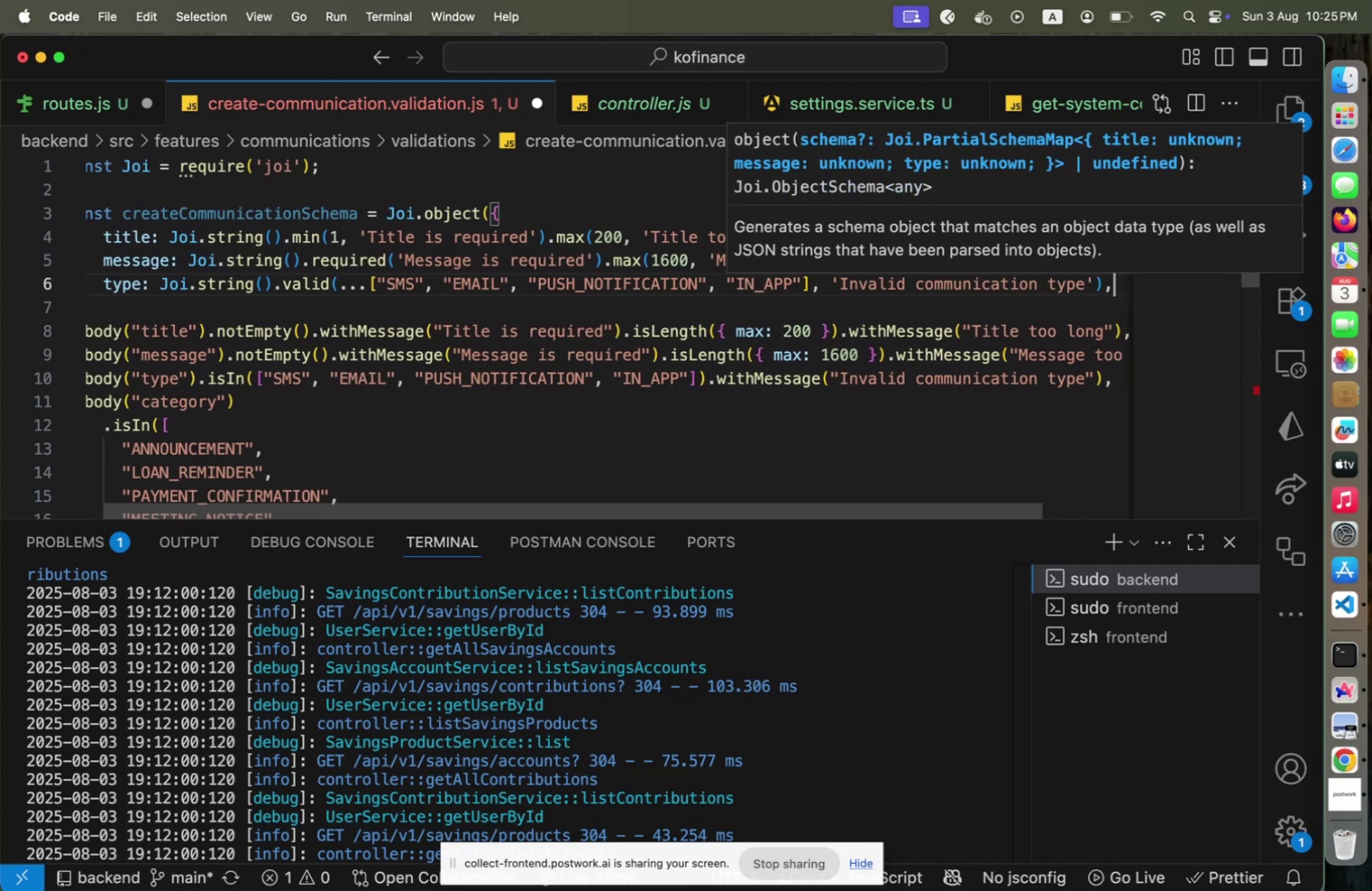 
key(Enter)
 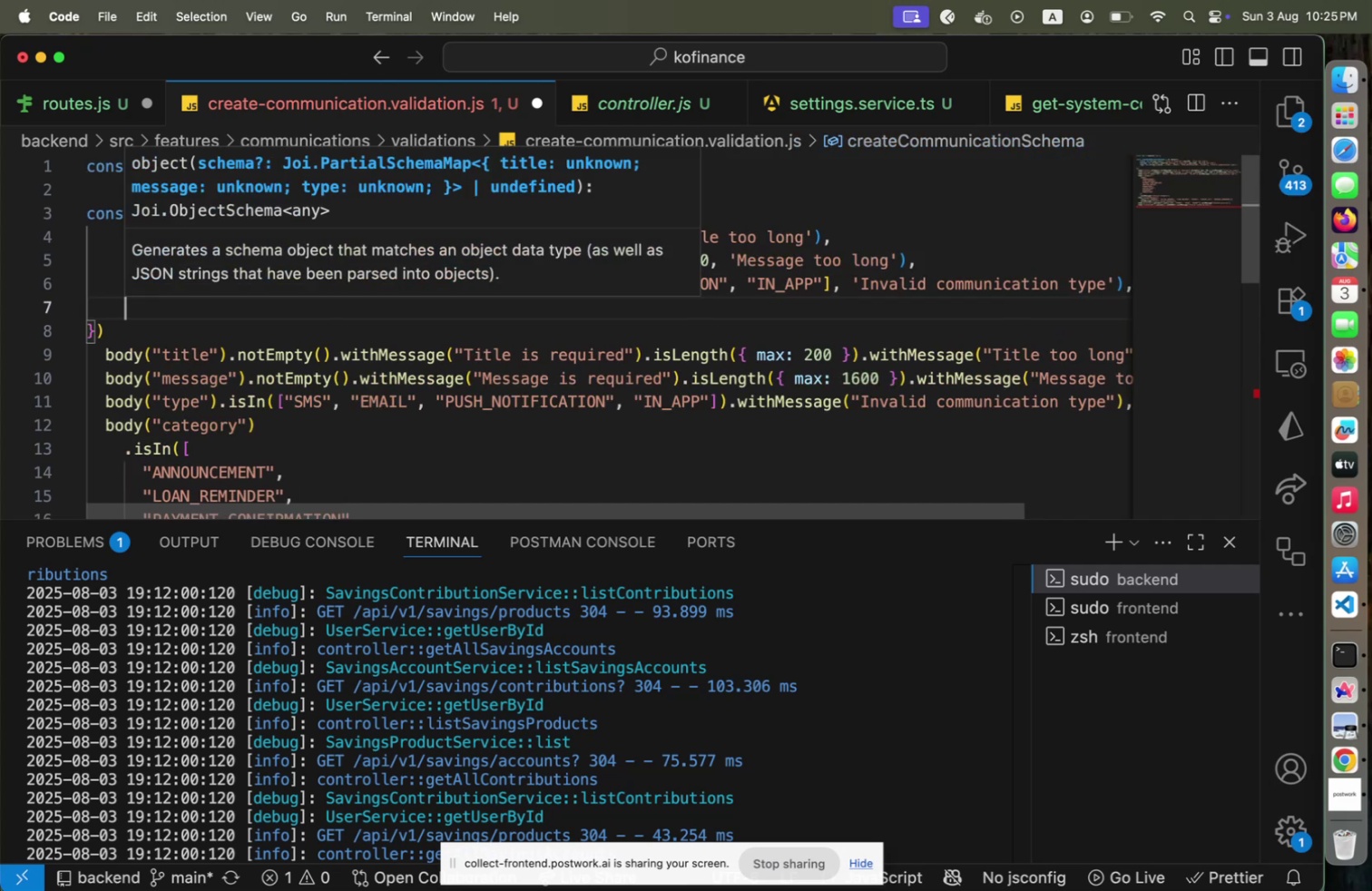 
type(category: Joi.string().val)
 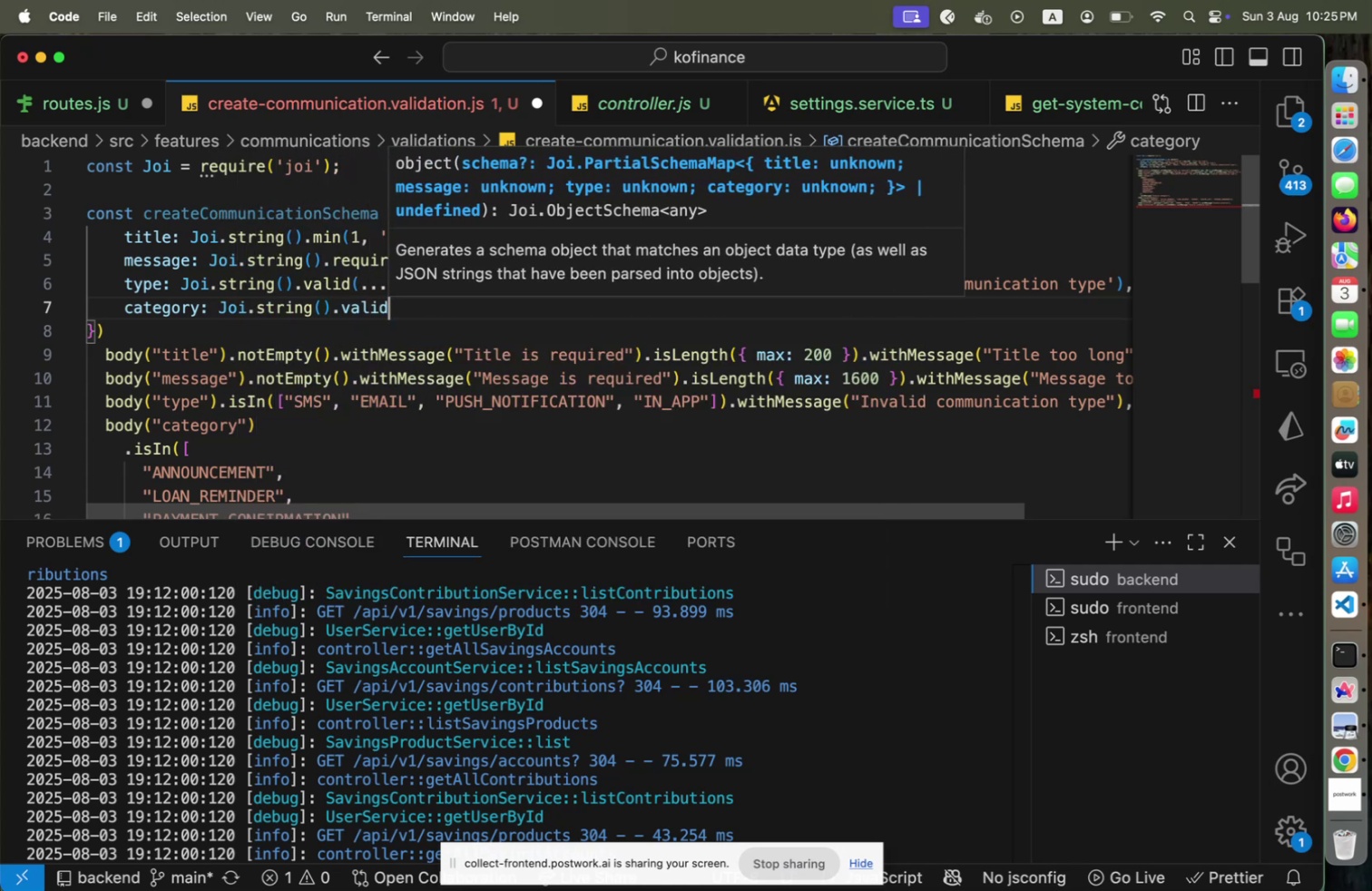 
 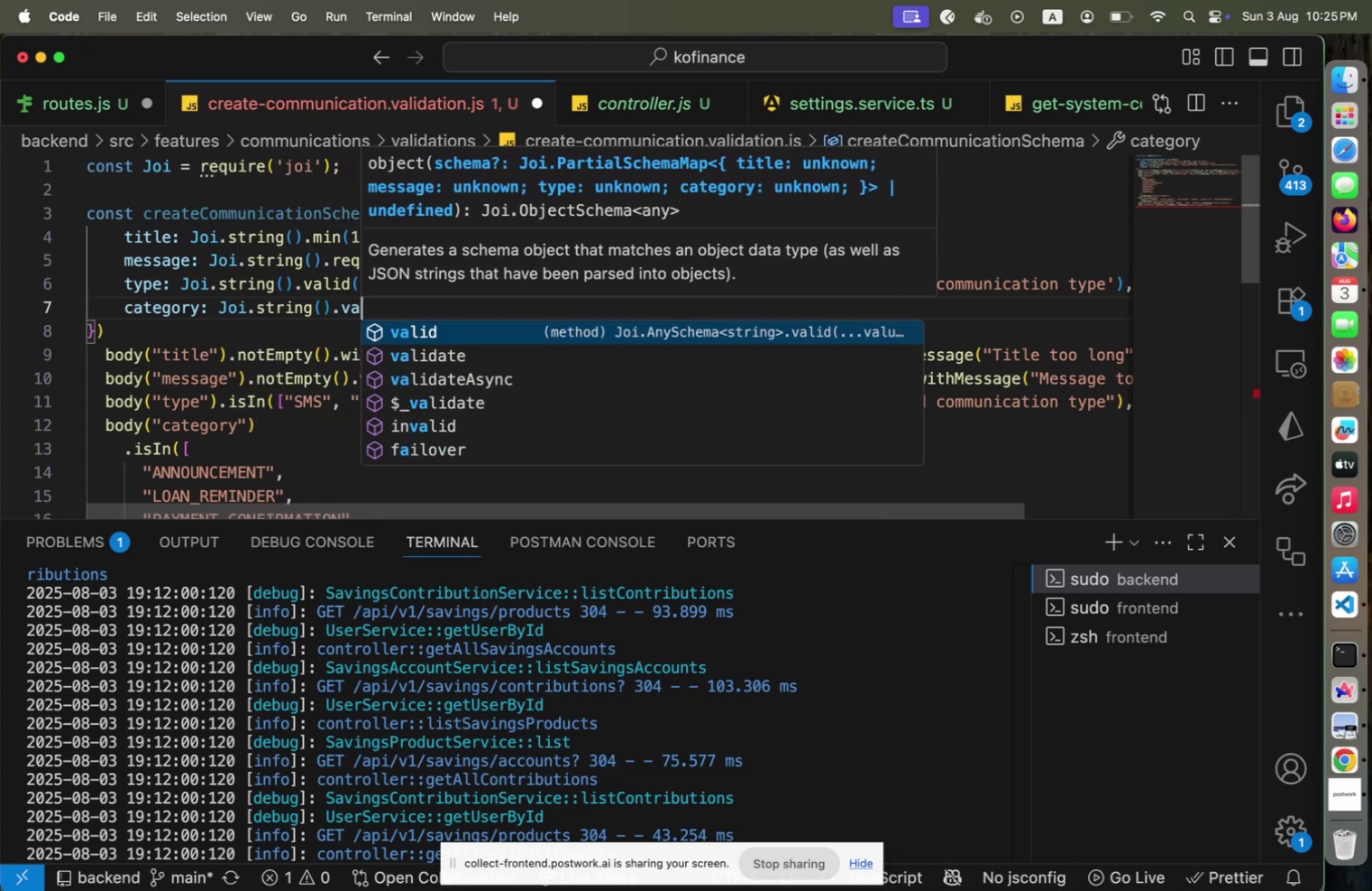 
key(Enter)
 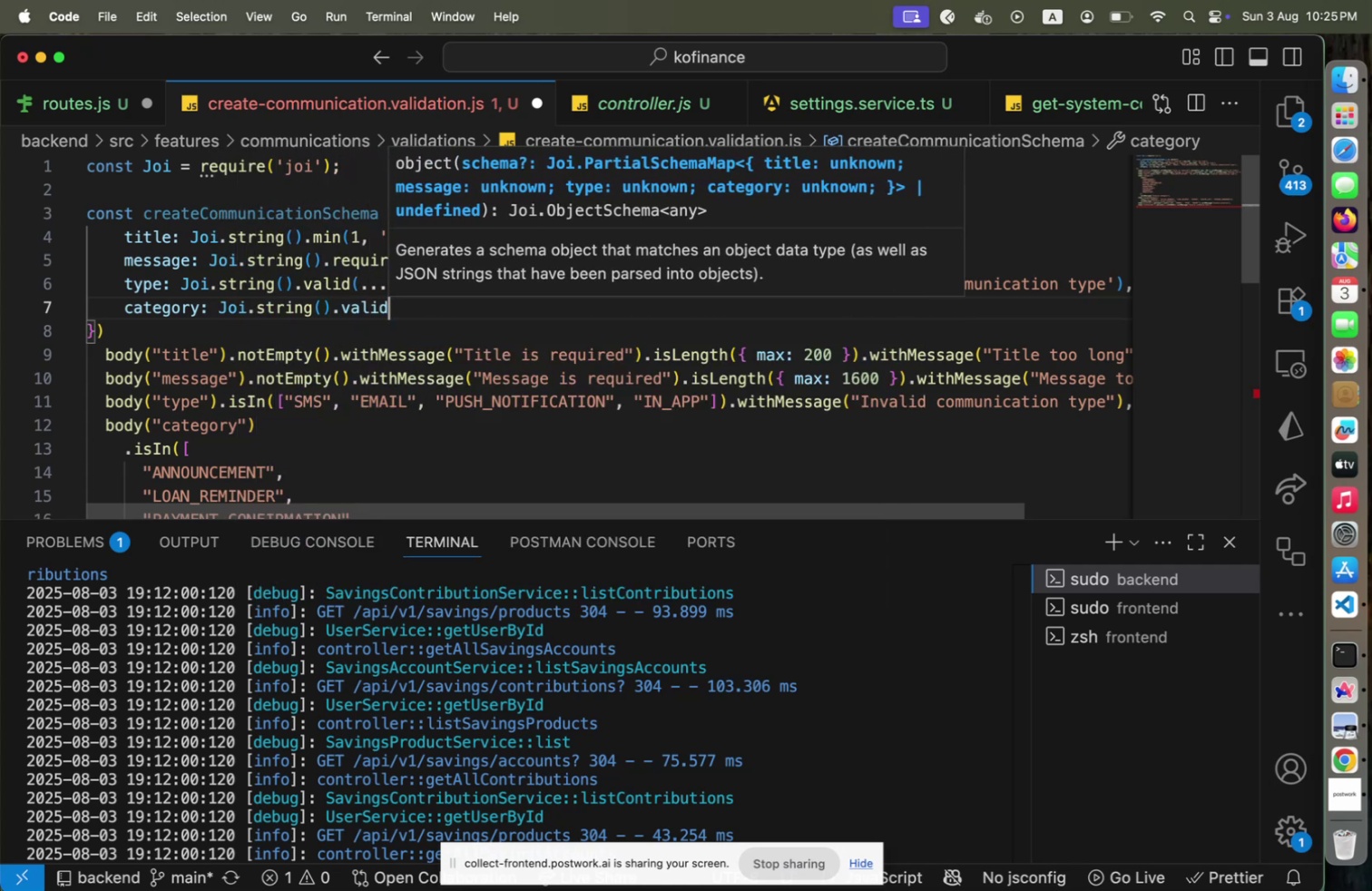 
key(Shift+9)
 